 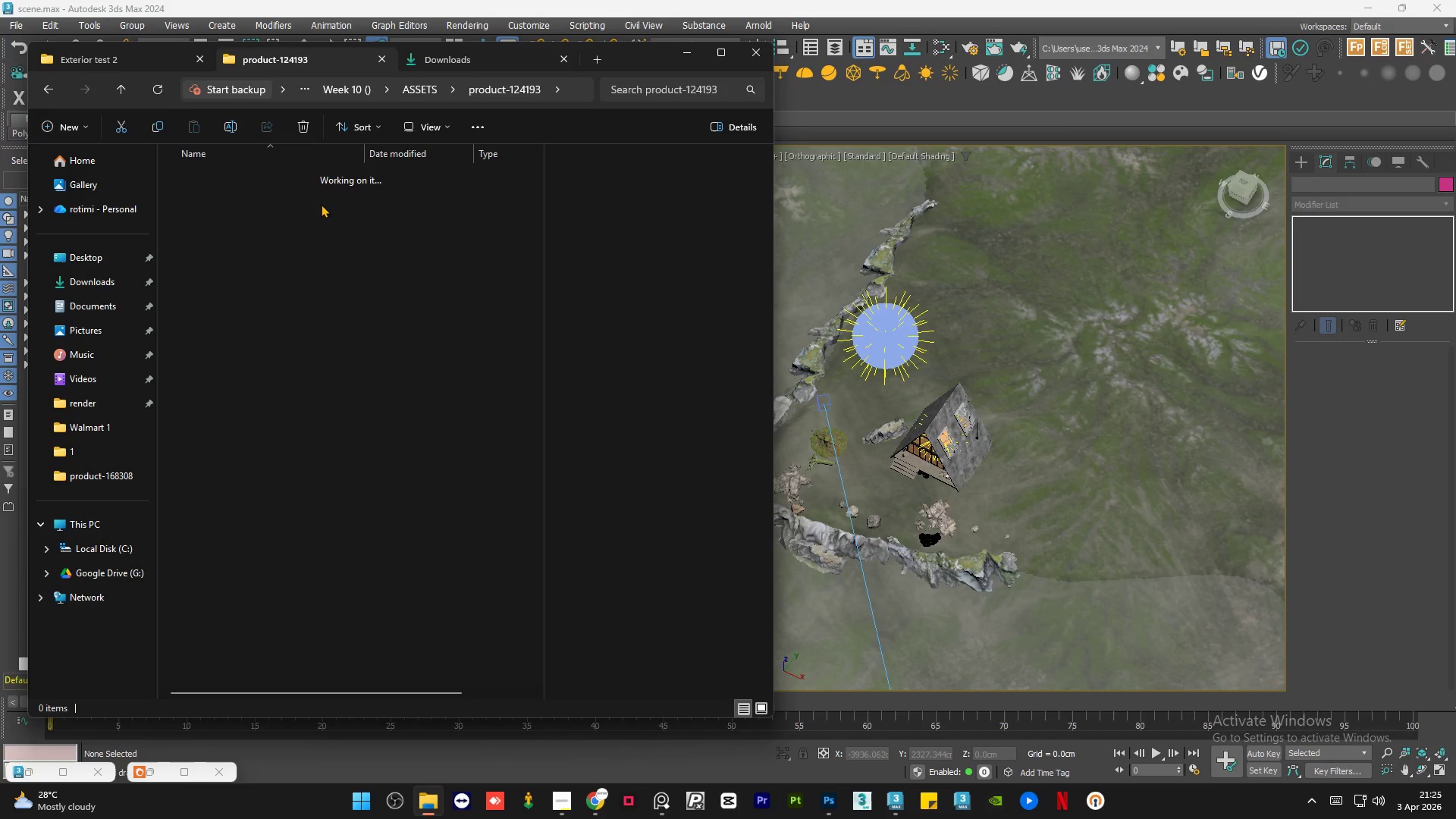 
left_click([228, 293])
 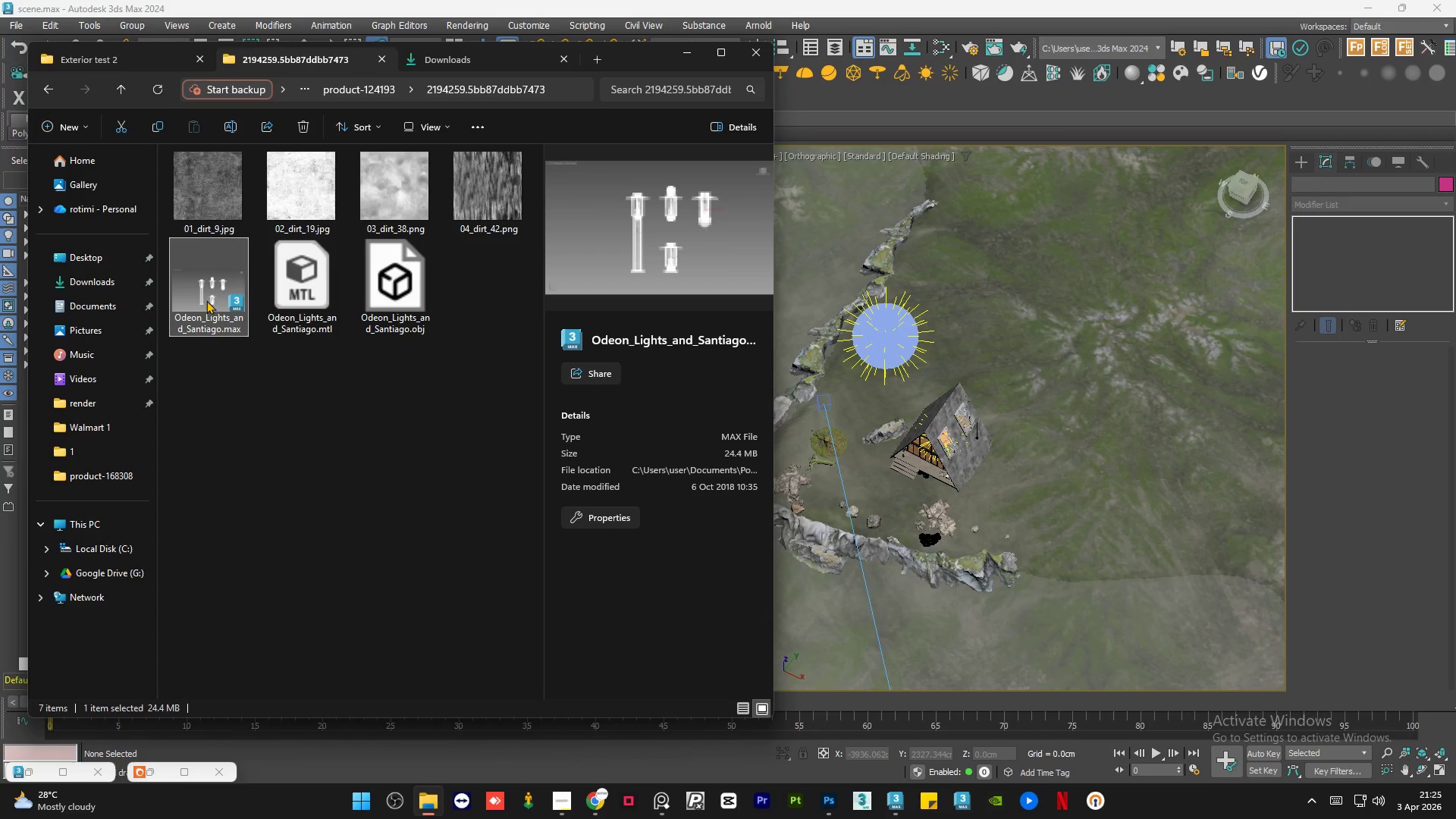 
left_click_drag(start_coordinate=[206, 297], to_coordinate=[891, 486])
 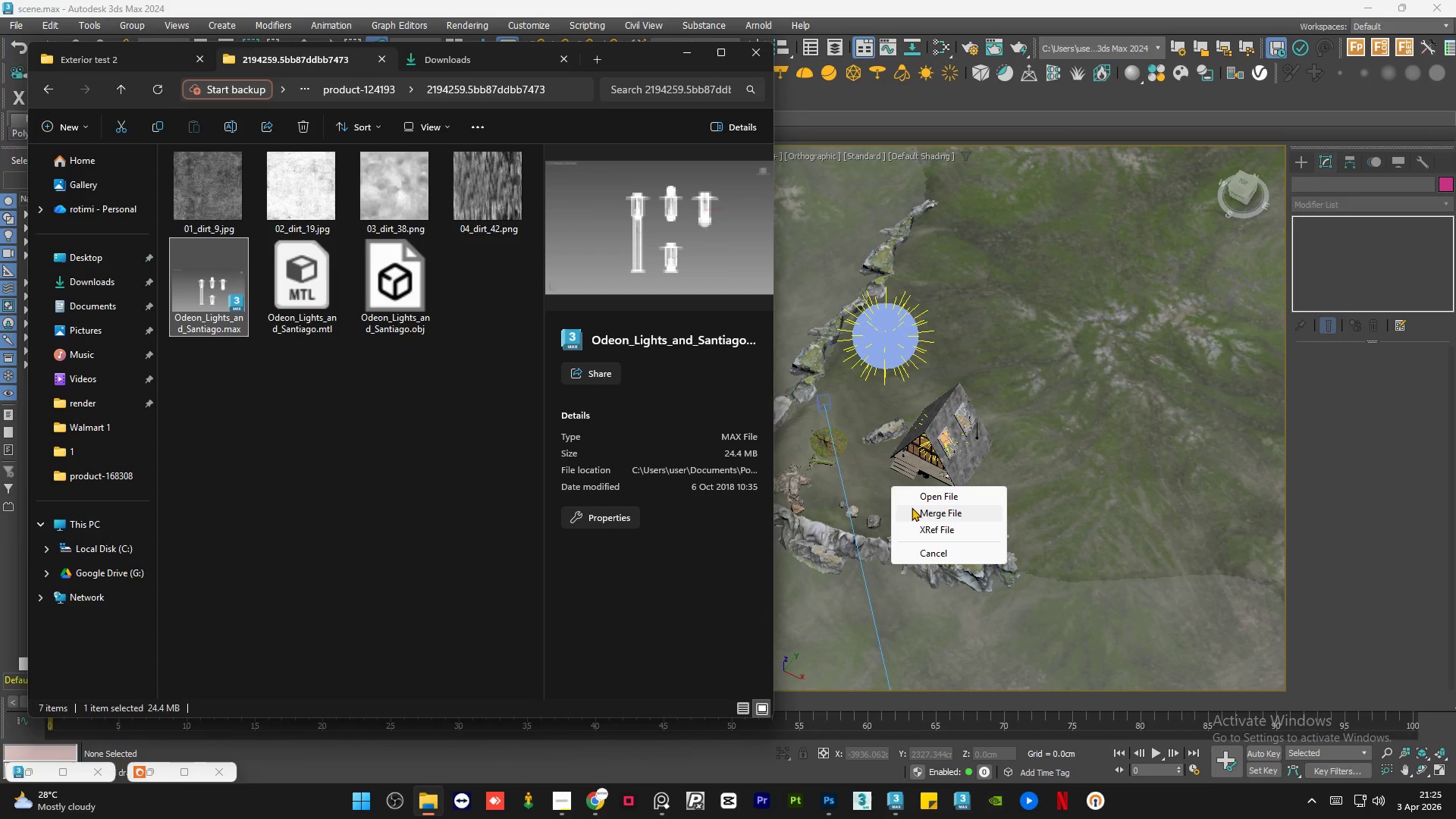 
left_click([912, 507])
 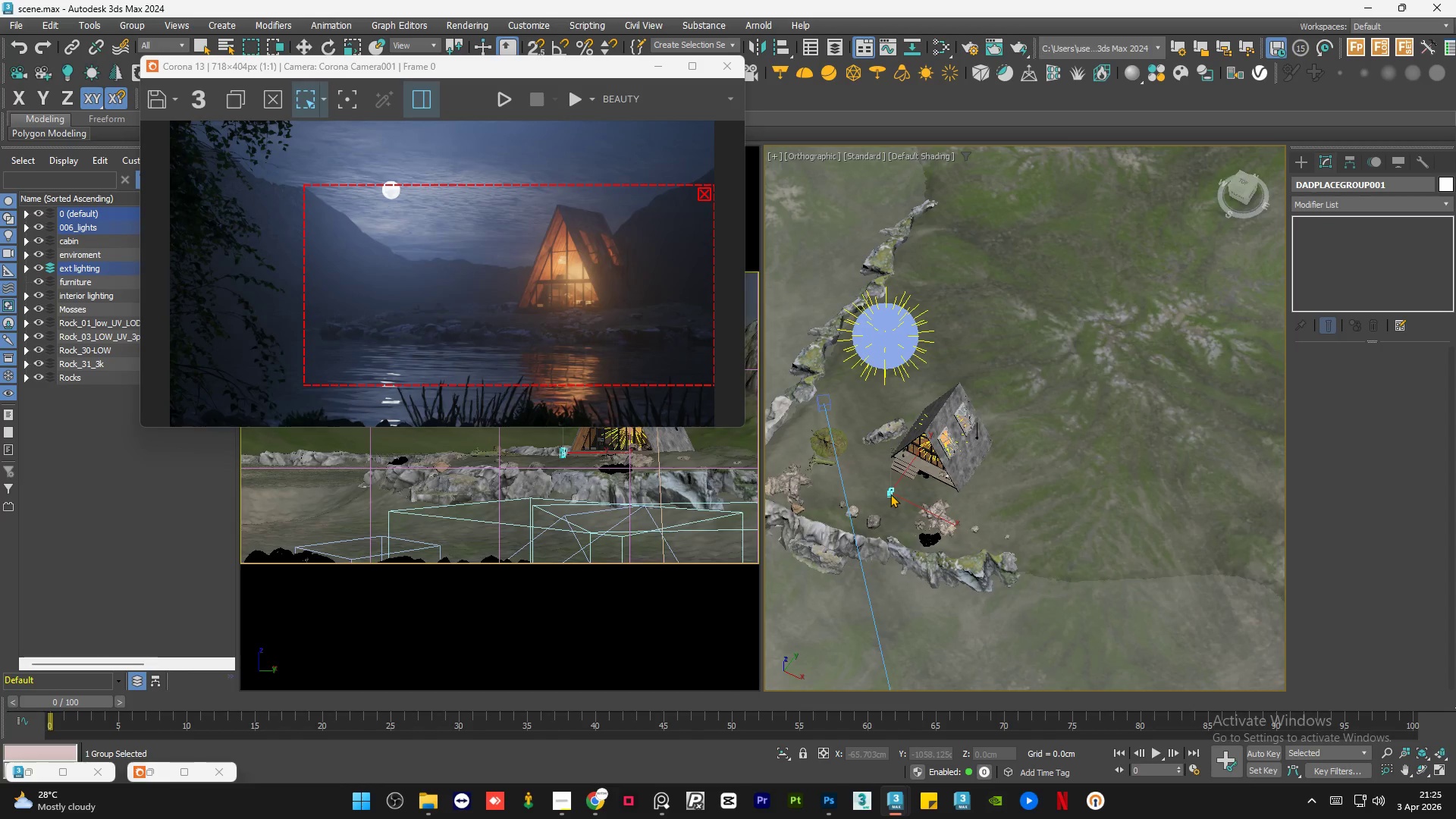 
scroll: coordinate [871, 473], scroll_direction: up, amount: 6.0
 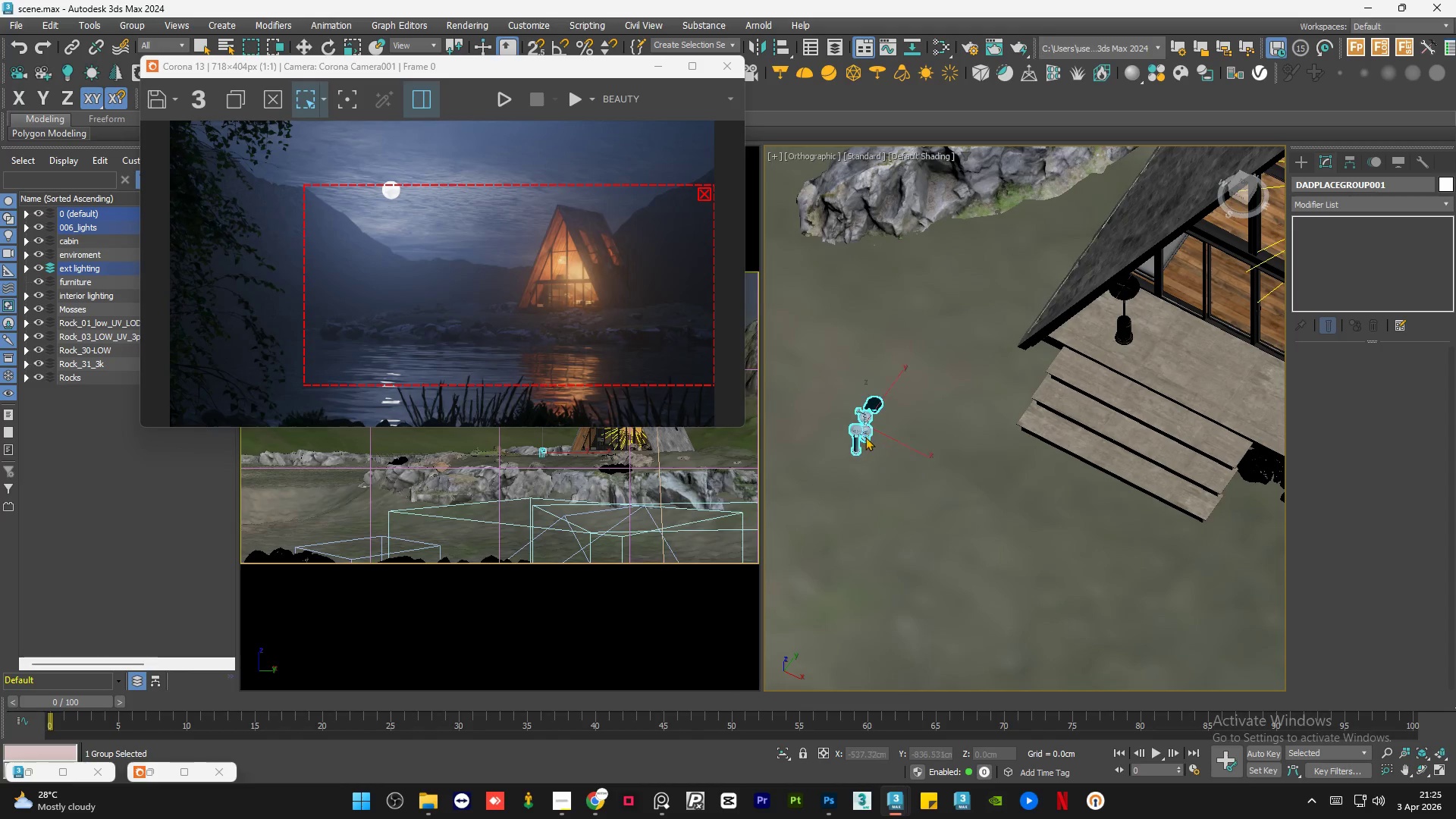 
left_click([864, 430])
 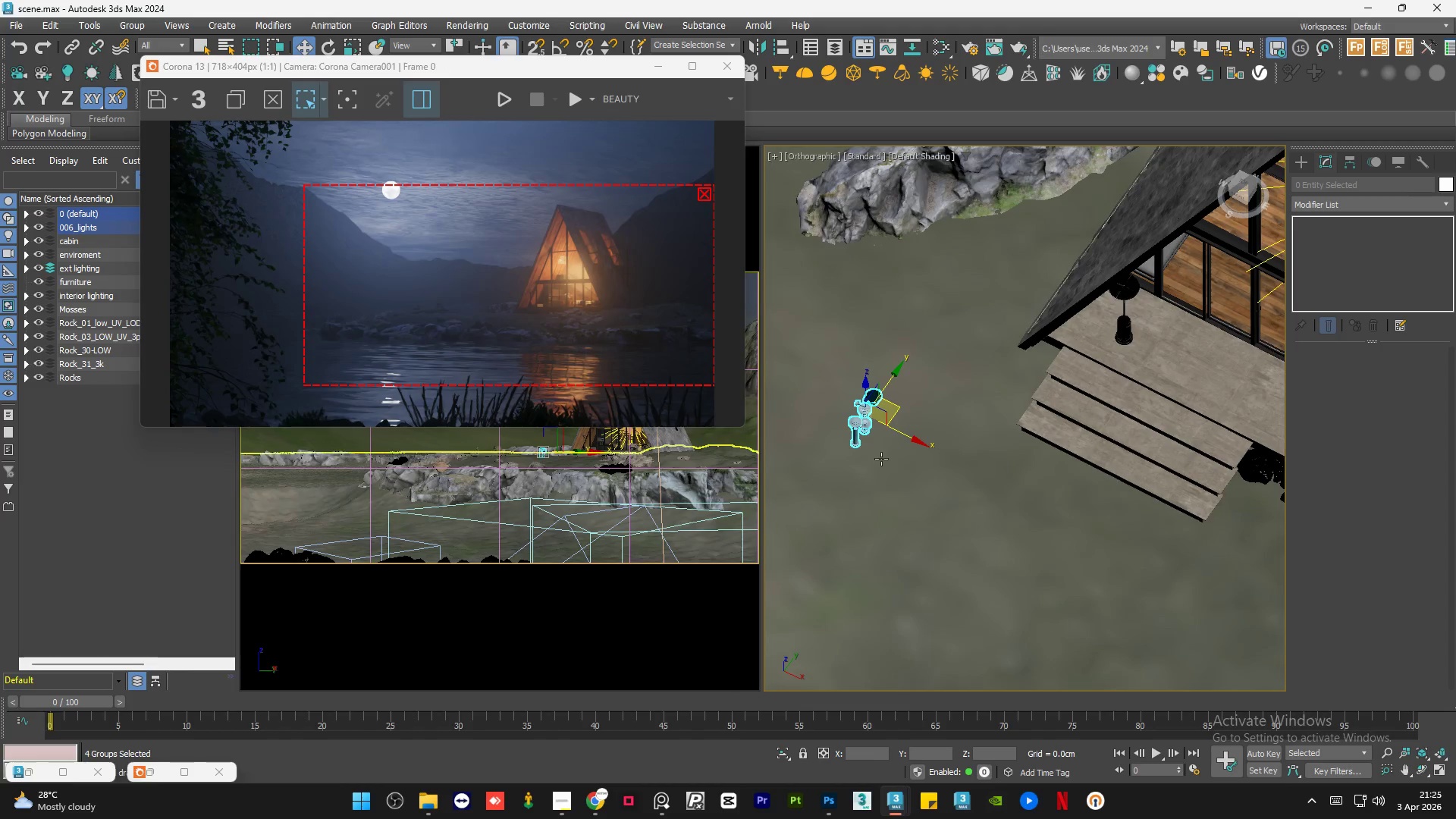 
hold_key(key=AltLeft, duration=1.52)
 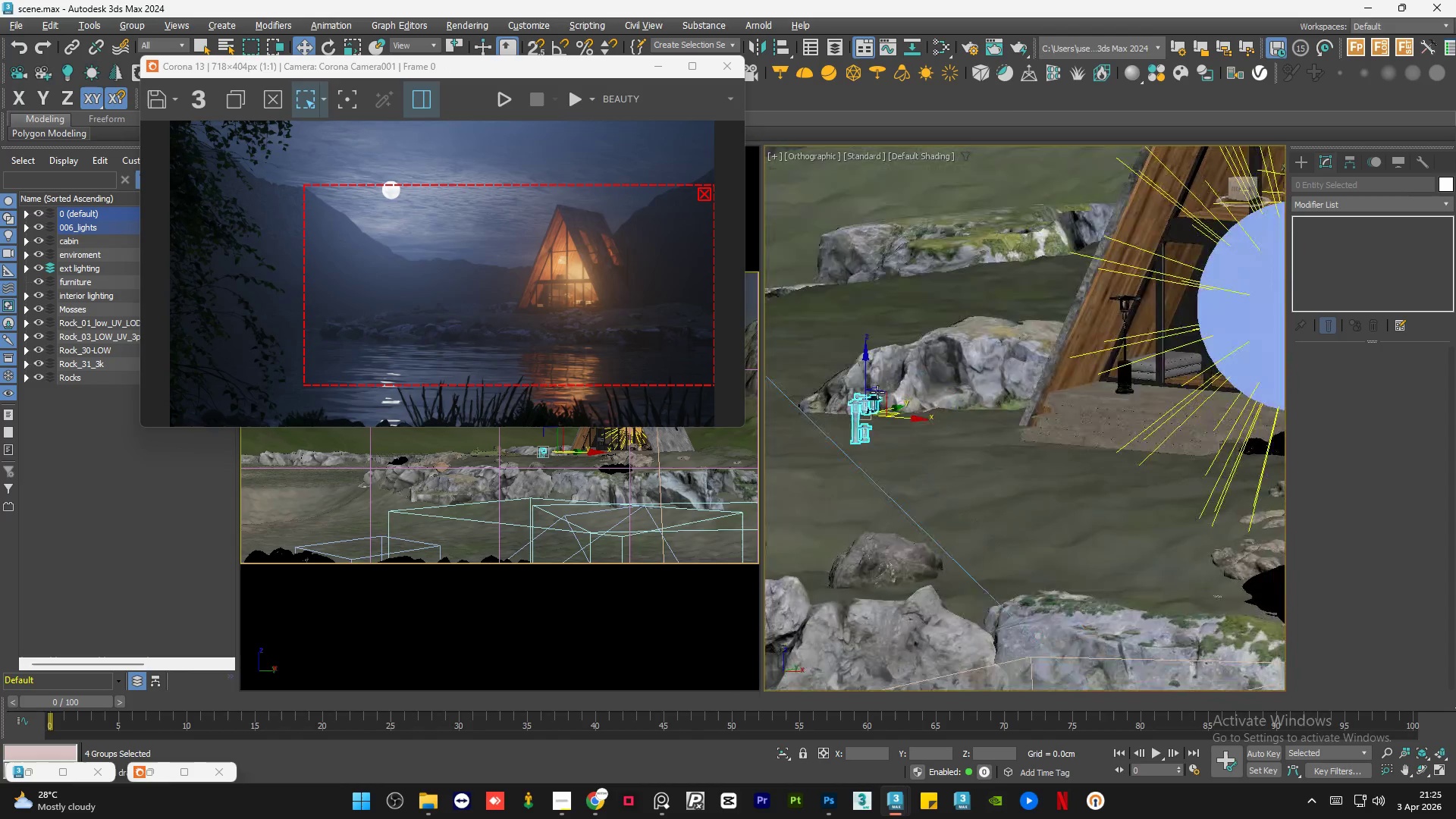 
hold_key(key=AltLeft, duration=1.14)
 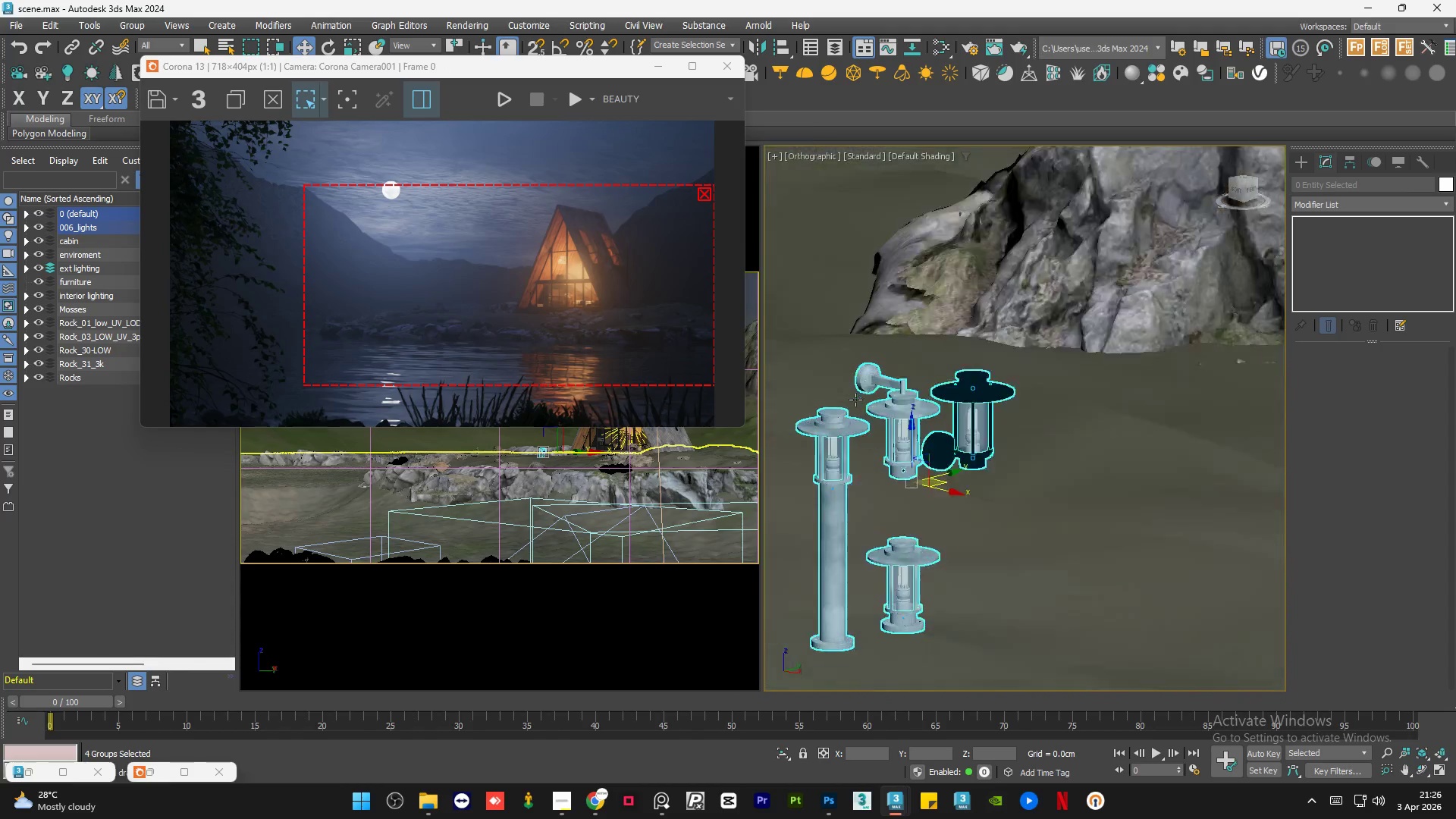 
hold_key(key=AltLeft, duration=20.89)
scroll: coordinate [855, 400], scroll_direction: up, amount: 6.0
 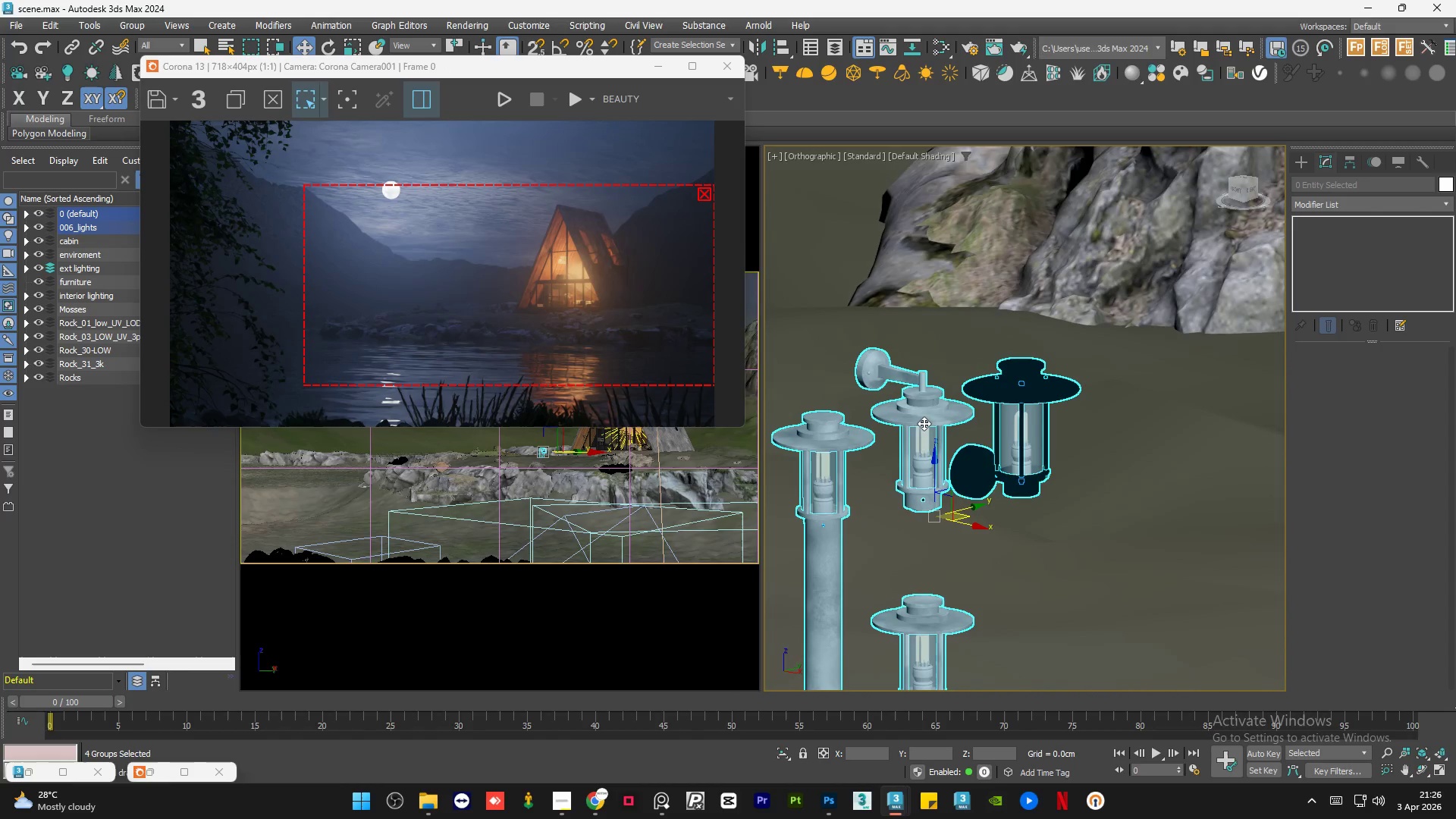 
left_click([924, 422])
 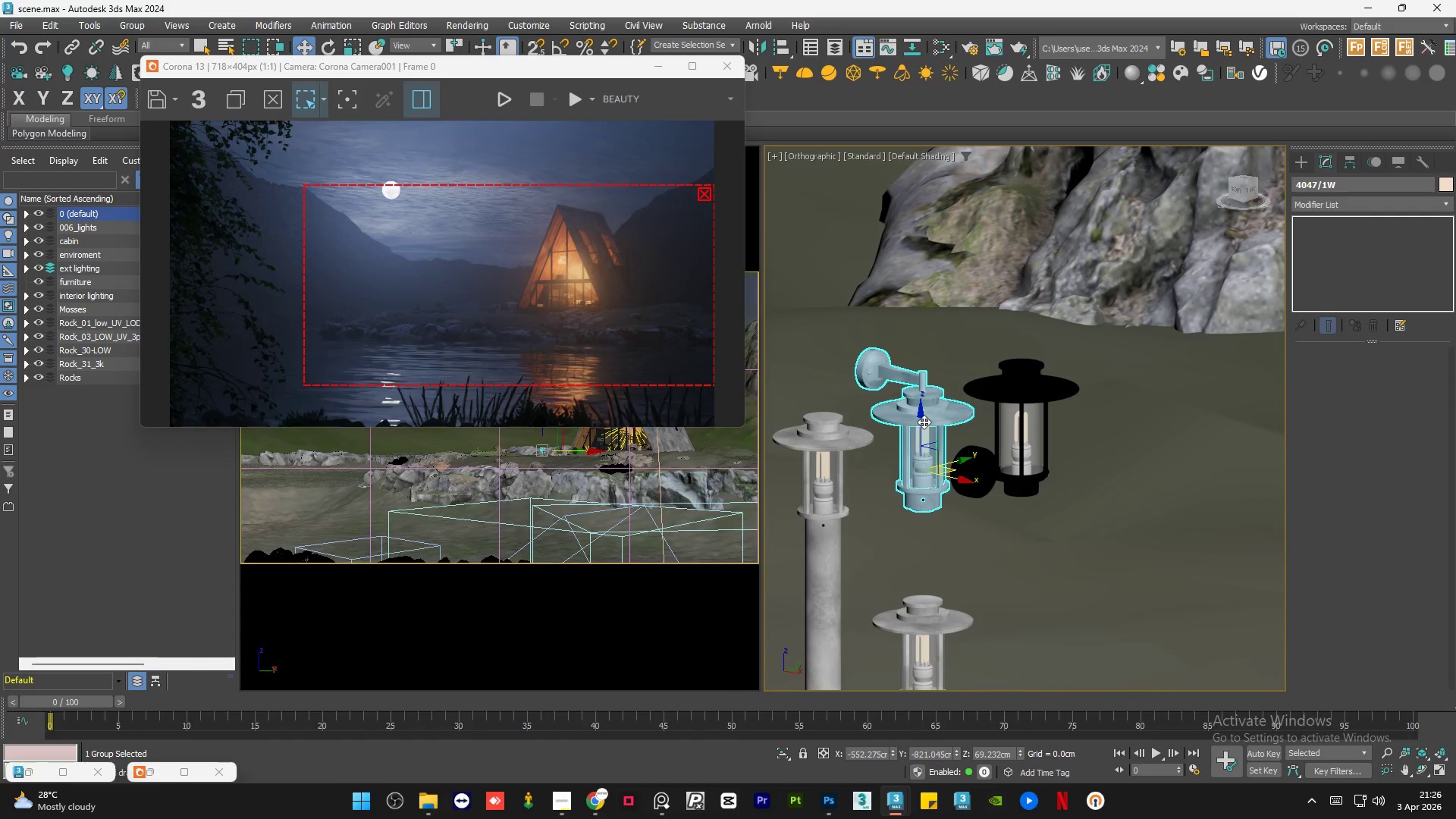 
key(Delete)
 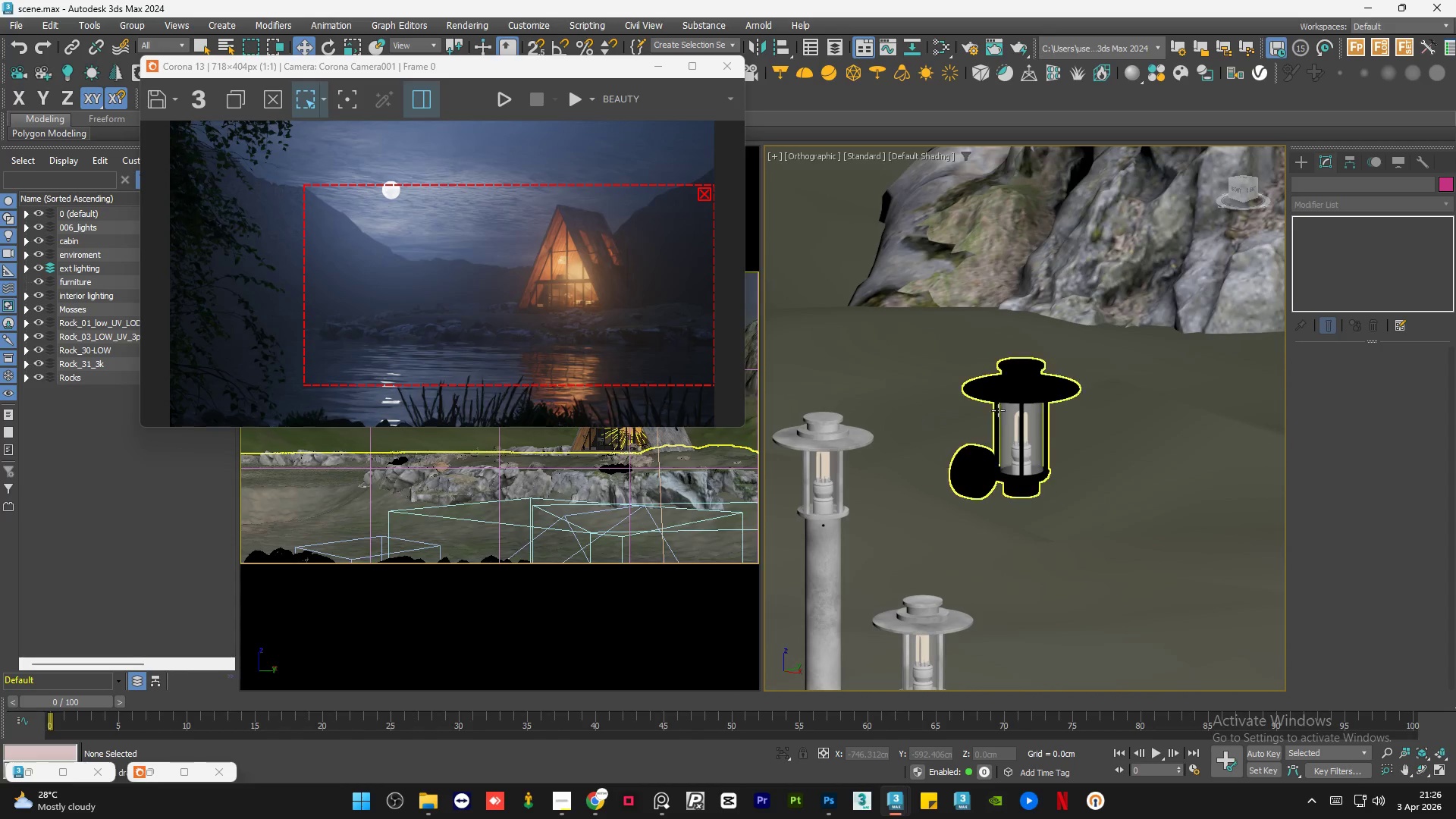 
left_click([1001, 410])
 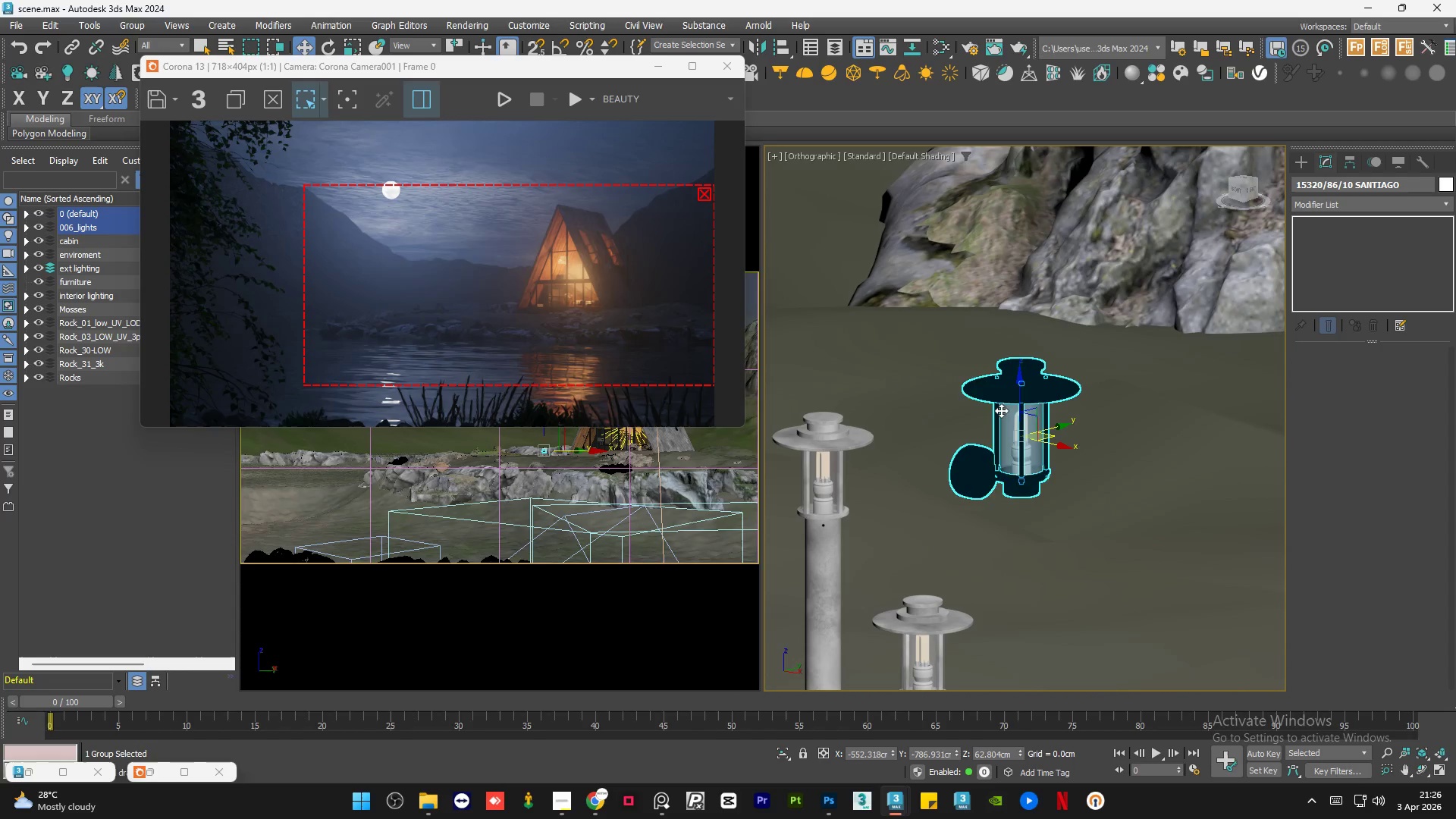 
key(Delete)
 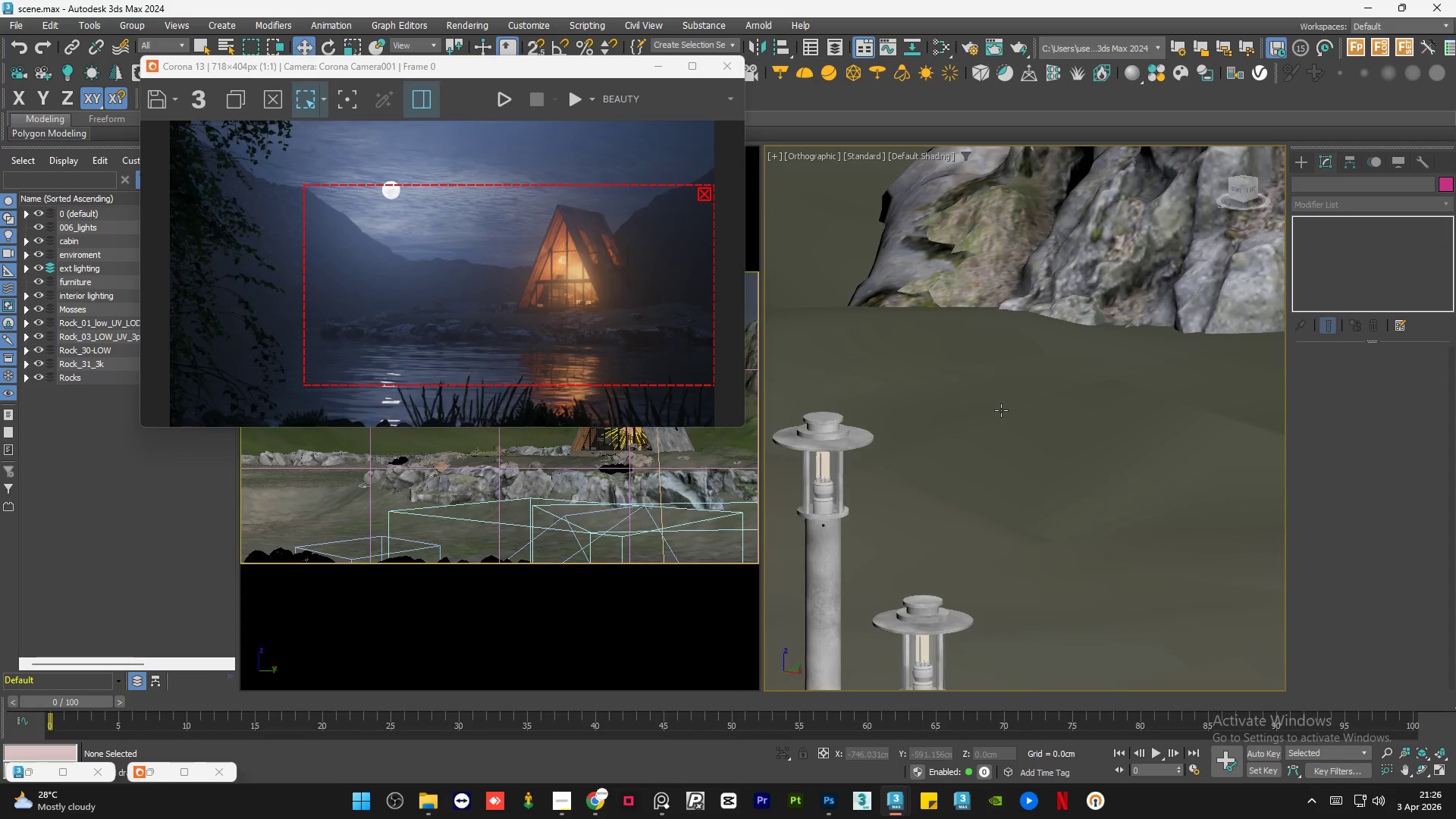 
scroll: coordinate [1001, 410], scroll_direction: down, amount: 2.0
 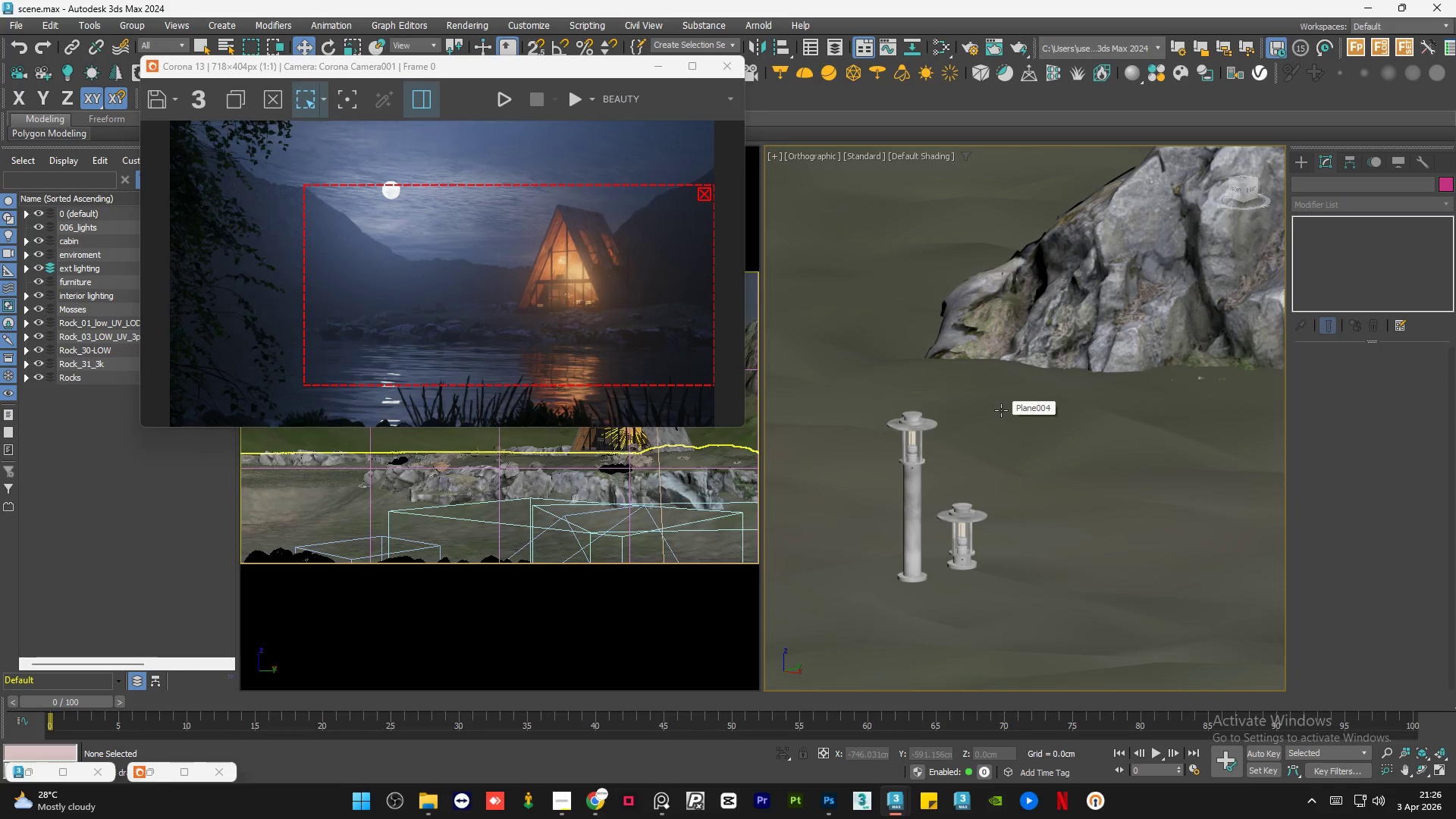 
left_click([963, 532])
 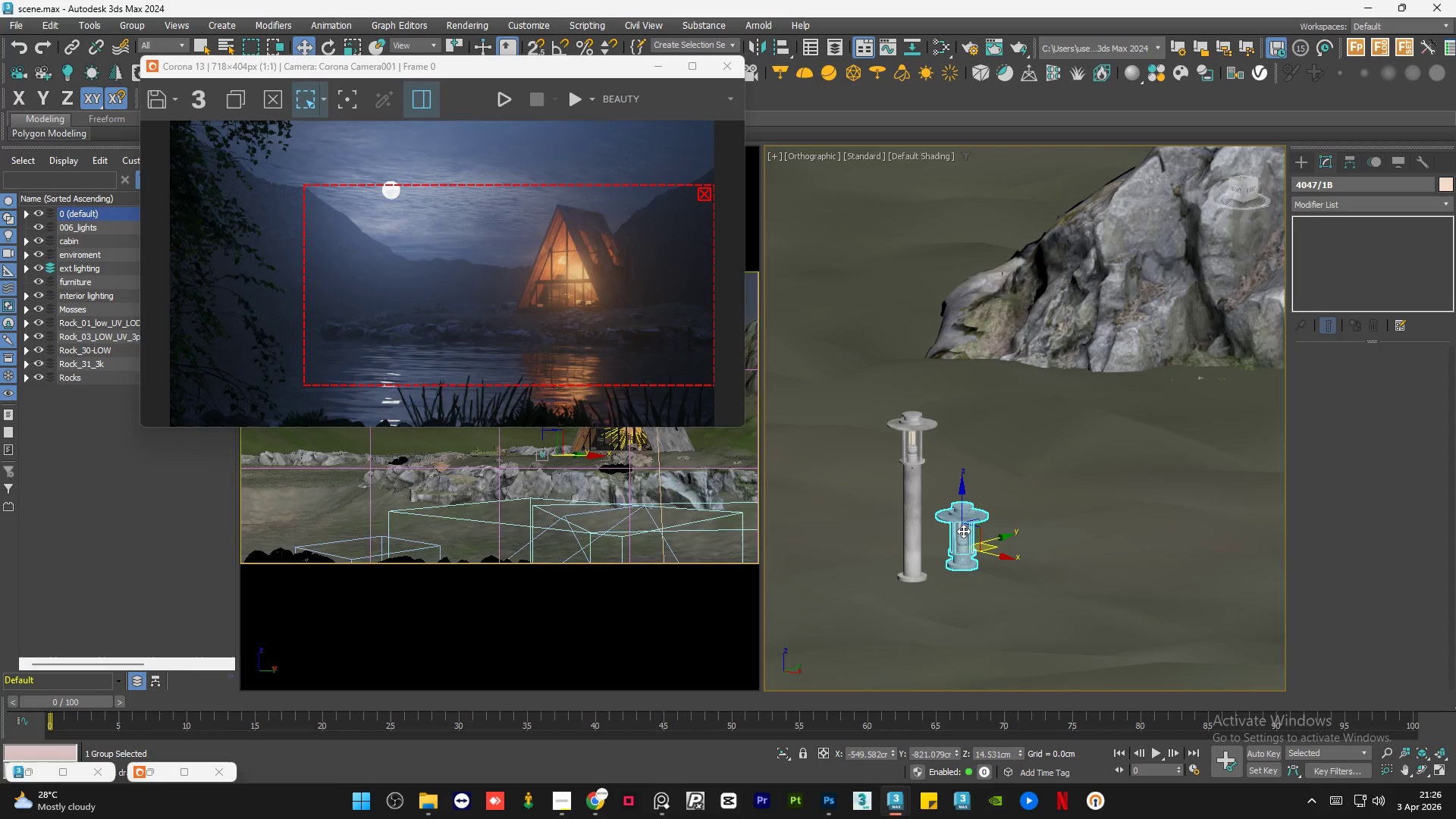 
scroll: coordinate [959, 546], scroll_direction: down, amount: 5.0
 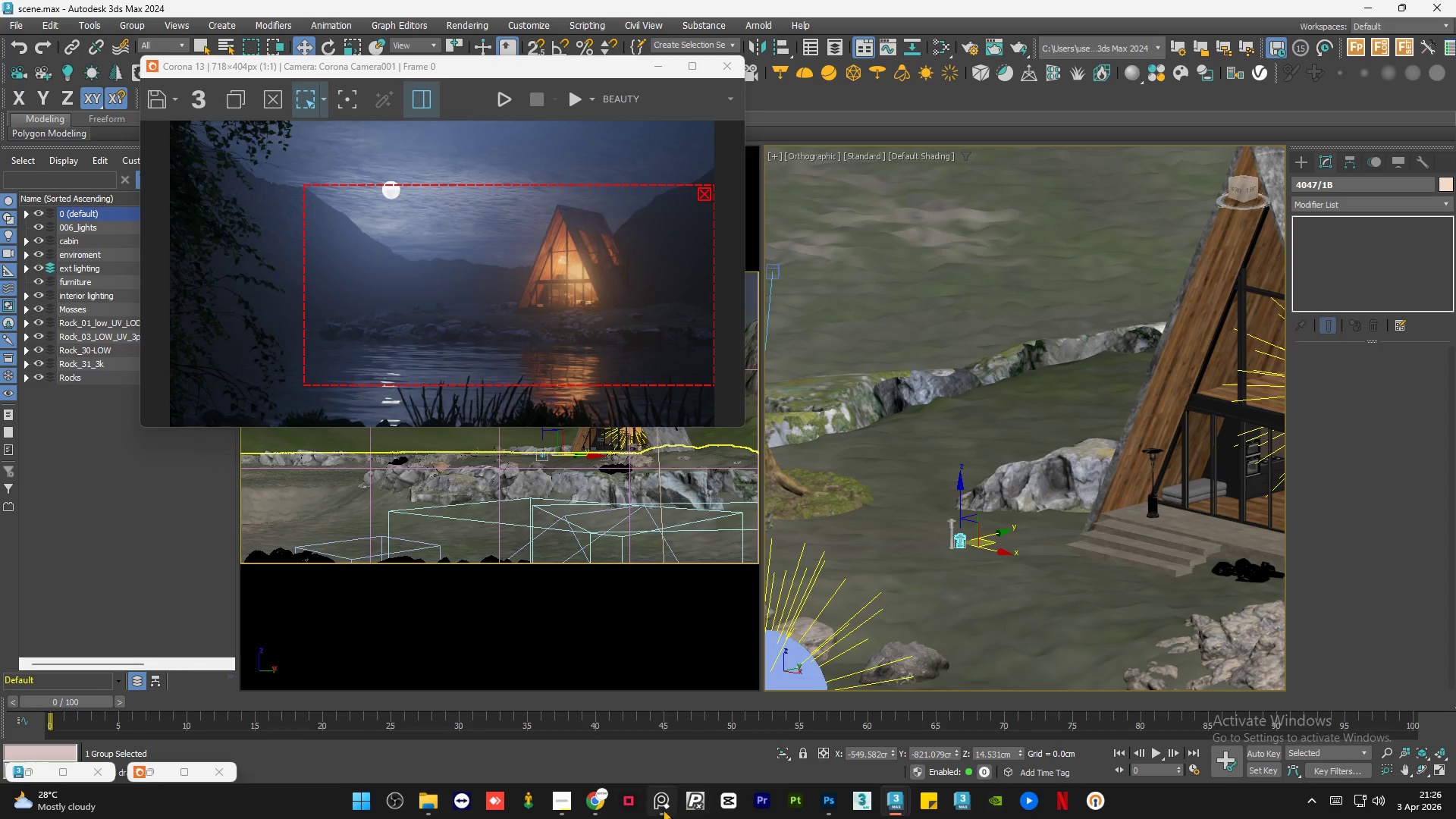 
left_click([669, 808])
 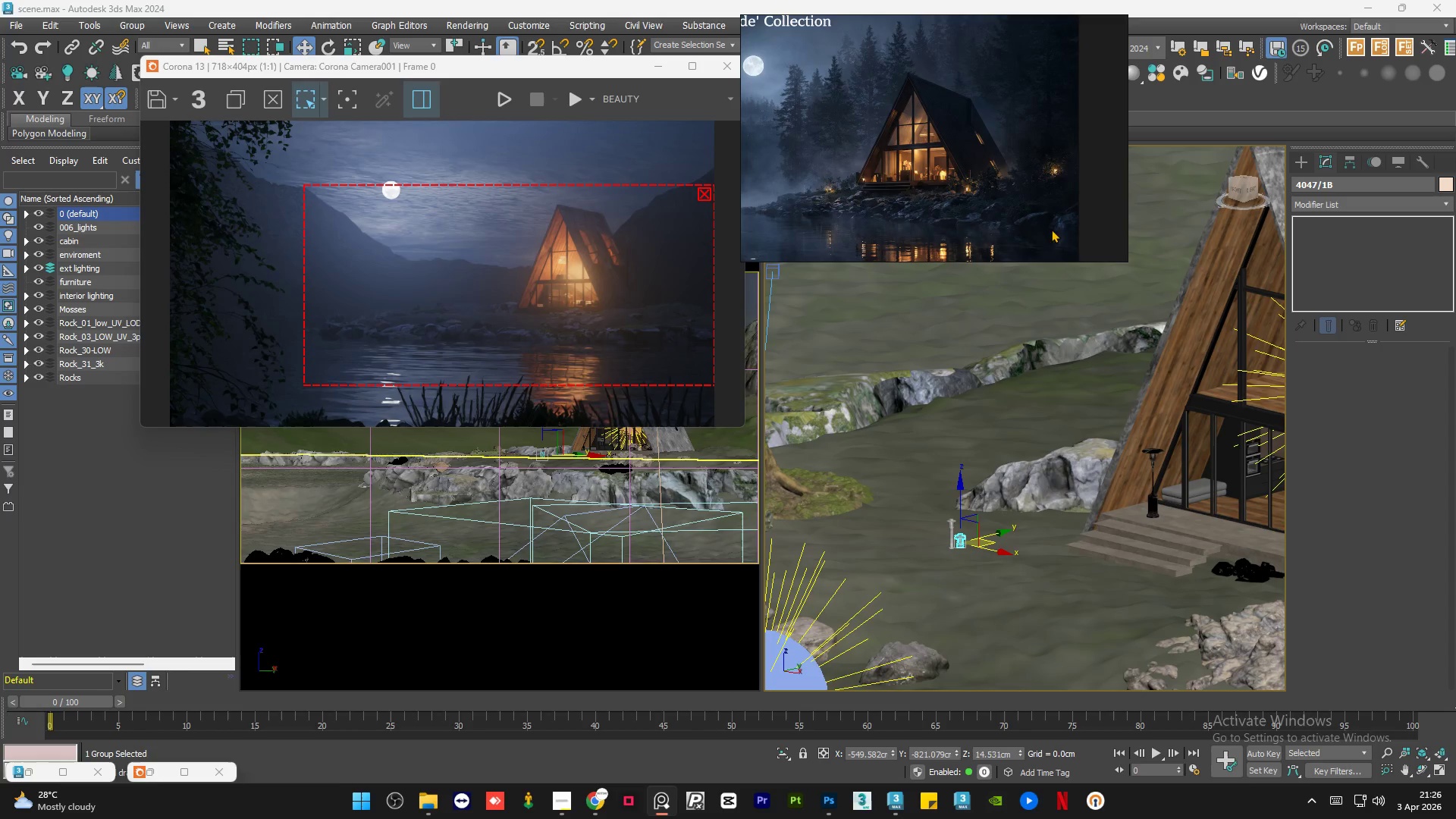 
scroll: coordinate [864, 186], scroll_direction: up, amount: 7.0
 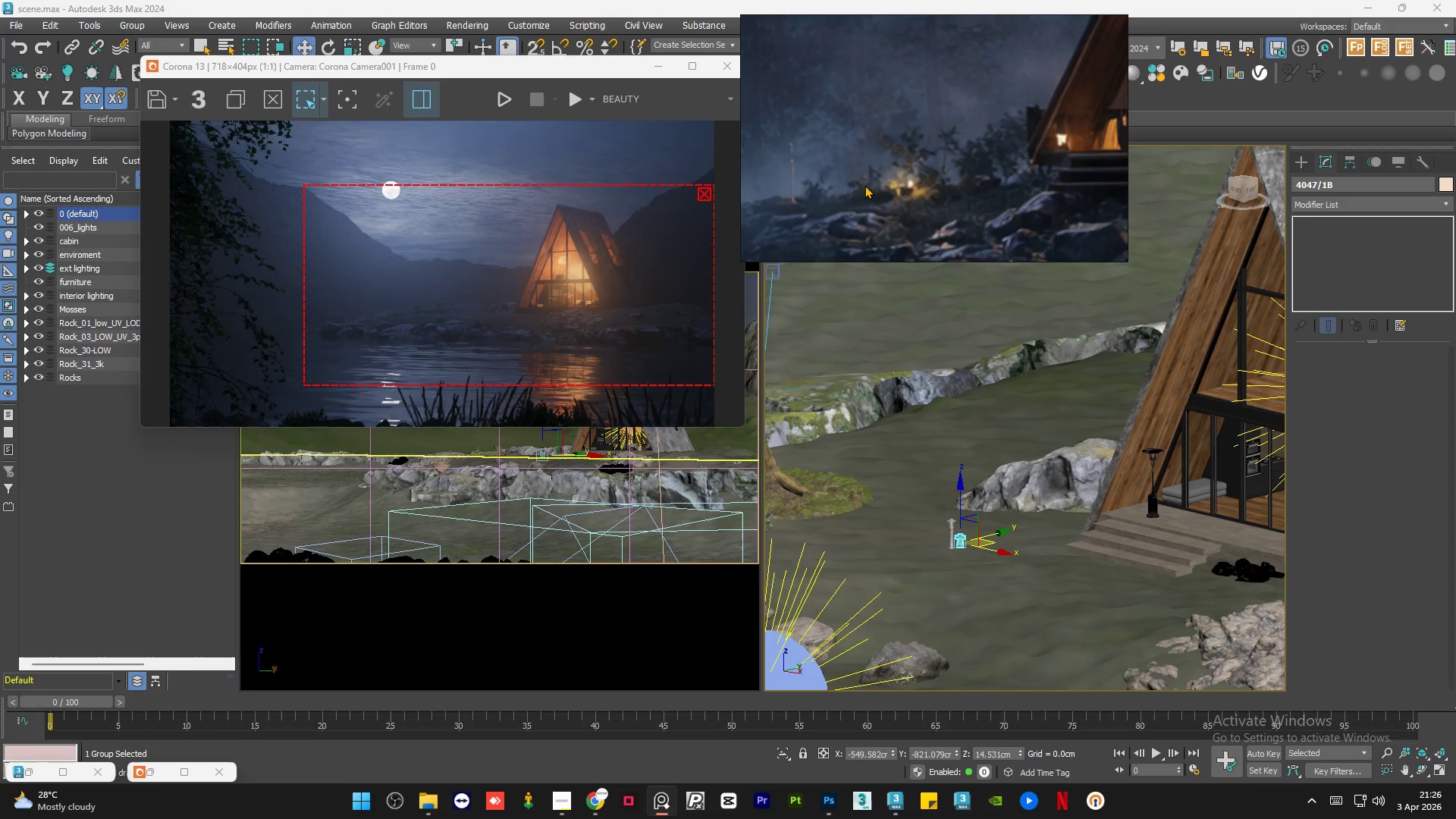 
scroll: coordinate [864, 185], scroll_direction: down, amount: 5.0
 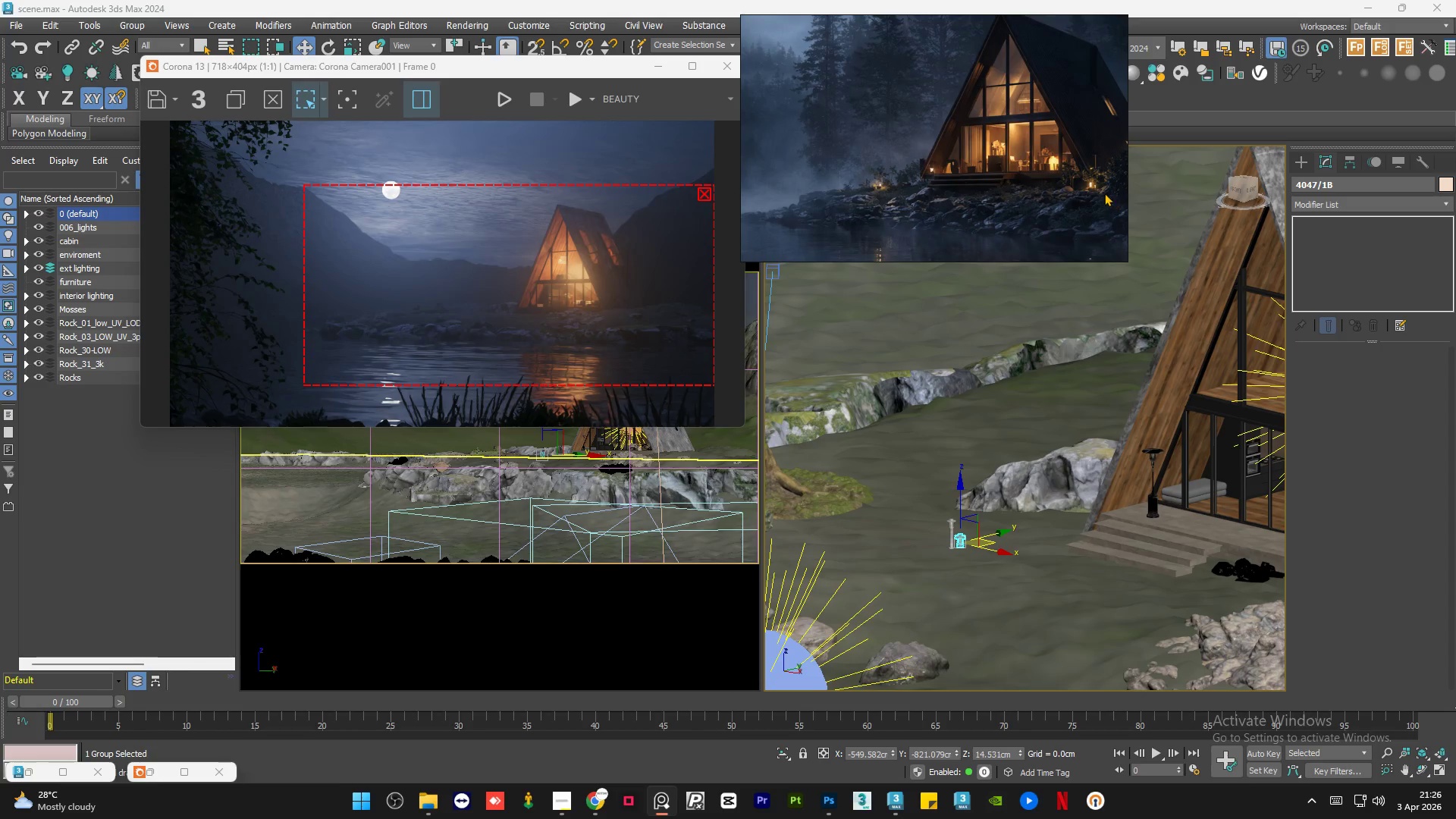 
scroll: coordinate [1100, 190], scroll_direction: up, amount: 7.0
 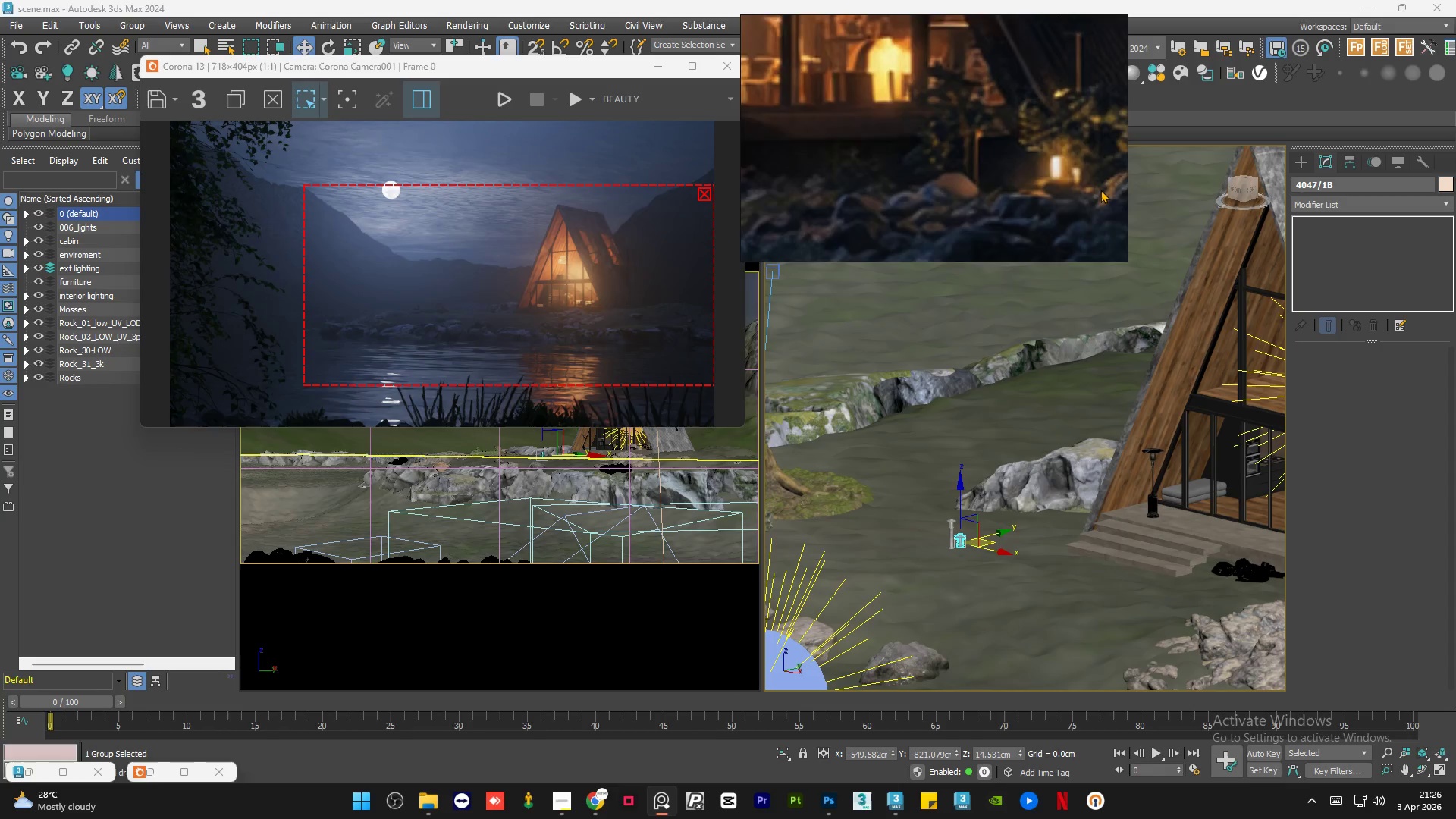 
scroll: coordinate [1100, 190], scroll_direction: down, amount: 7.0
 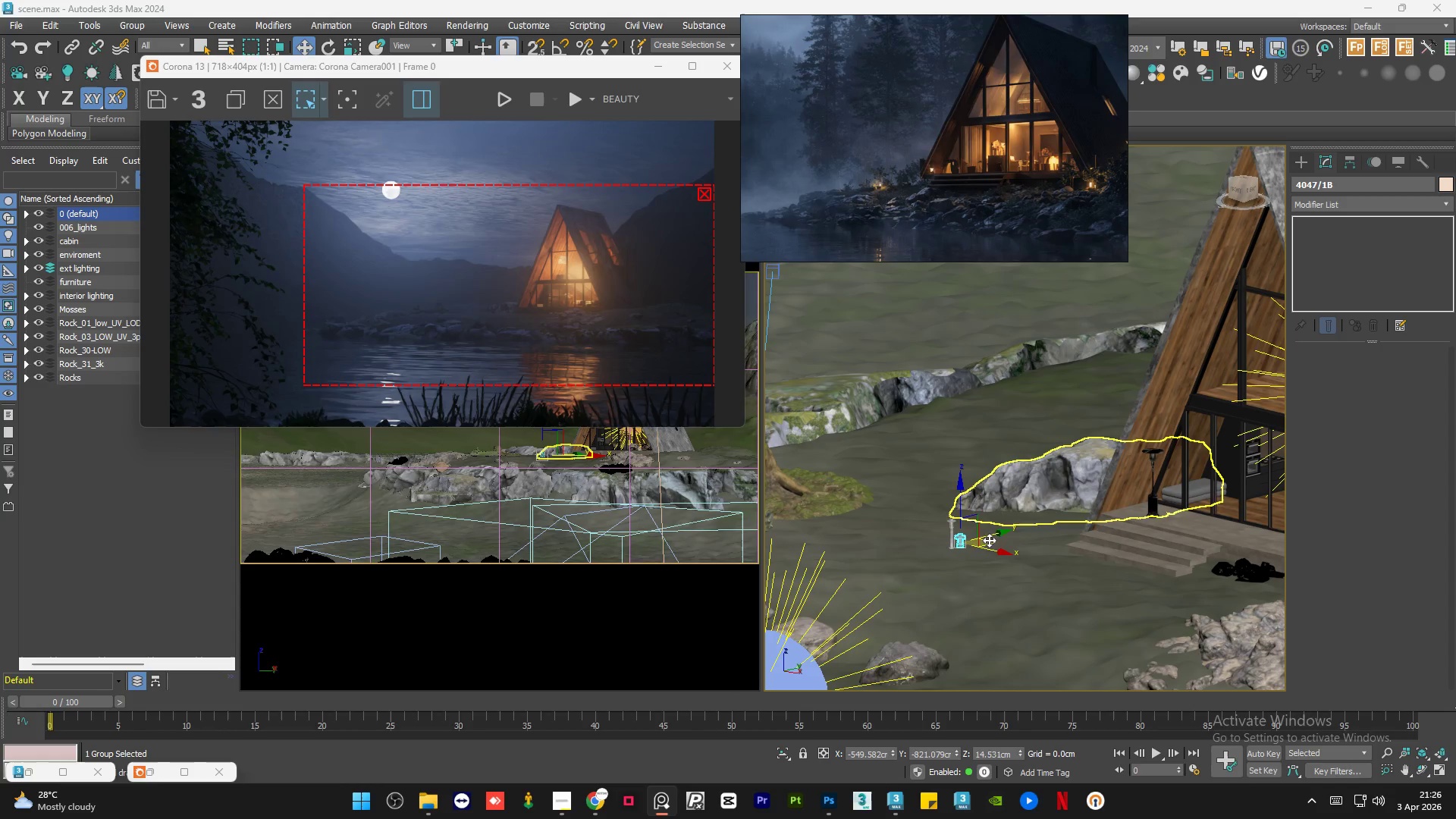 
scroll: coordinate [912, 562], scroll_direction: up, amount: 9.0
 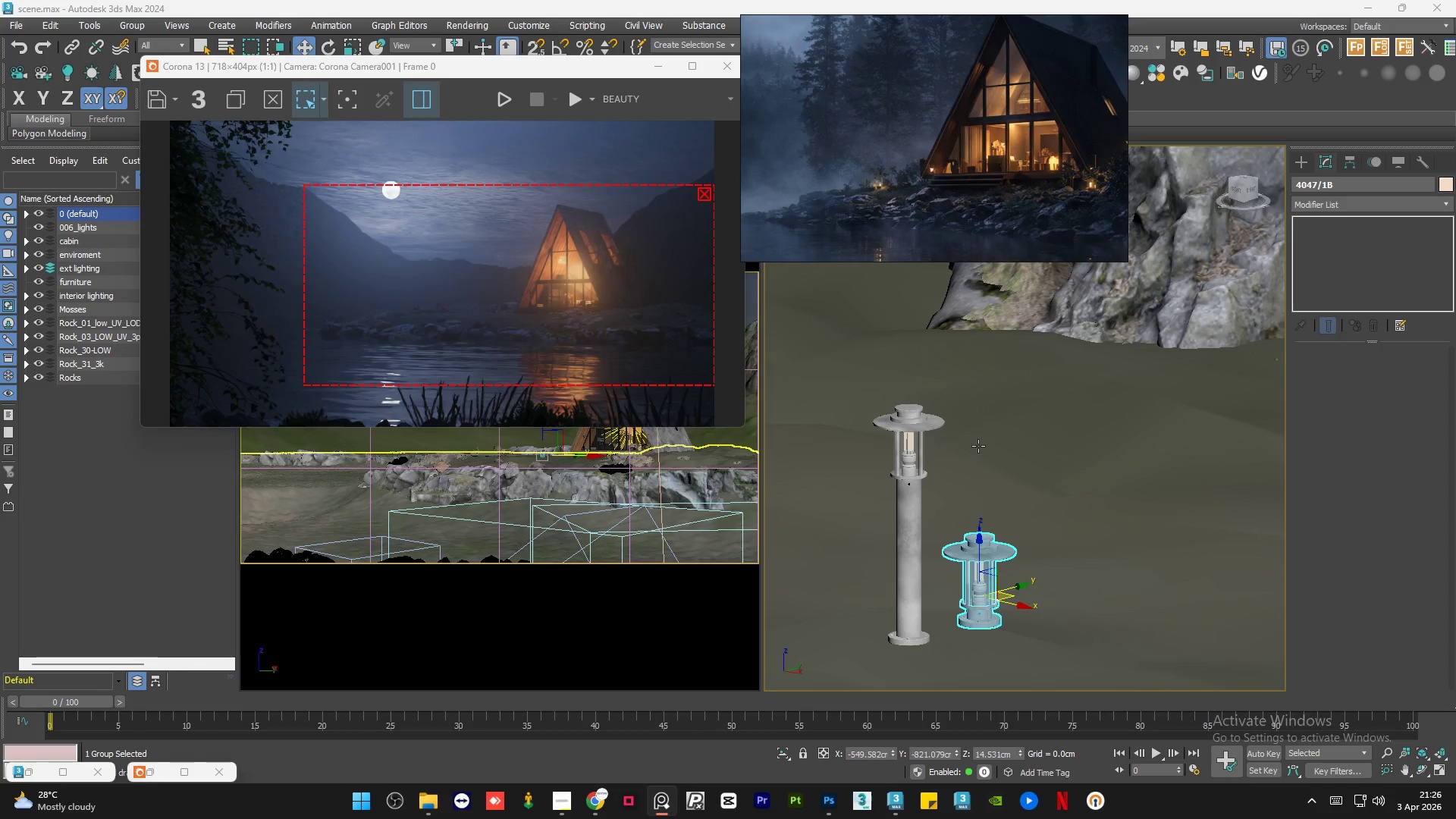 
scroll: coordinate [978, 447], scroll_direction: down, amount: 5.0
 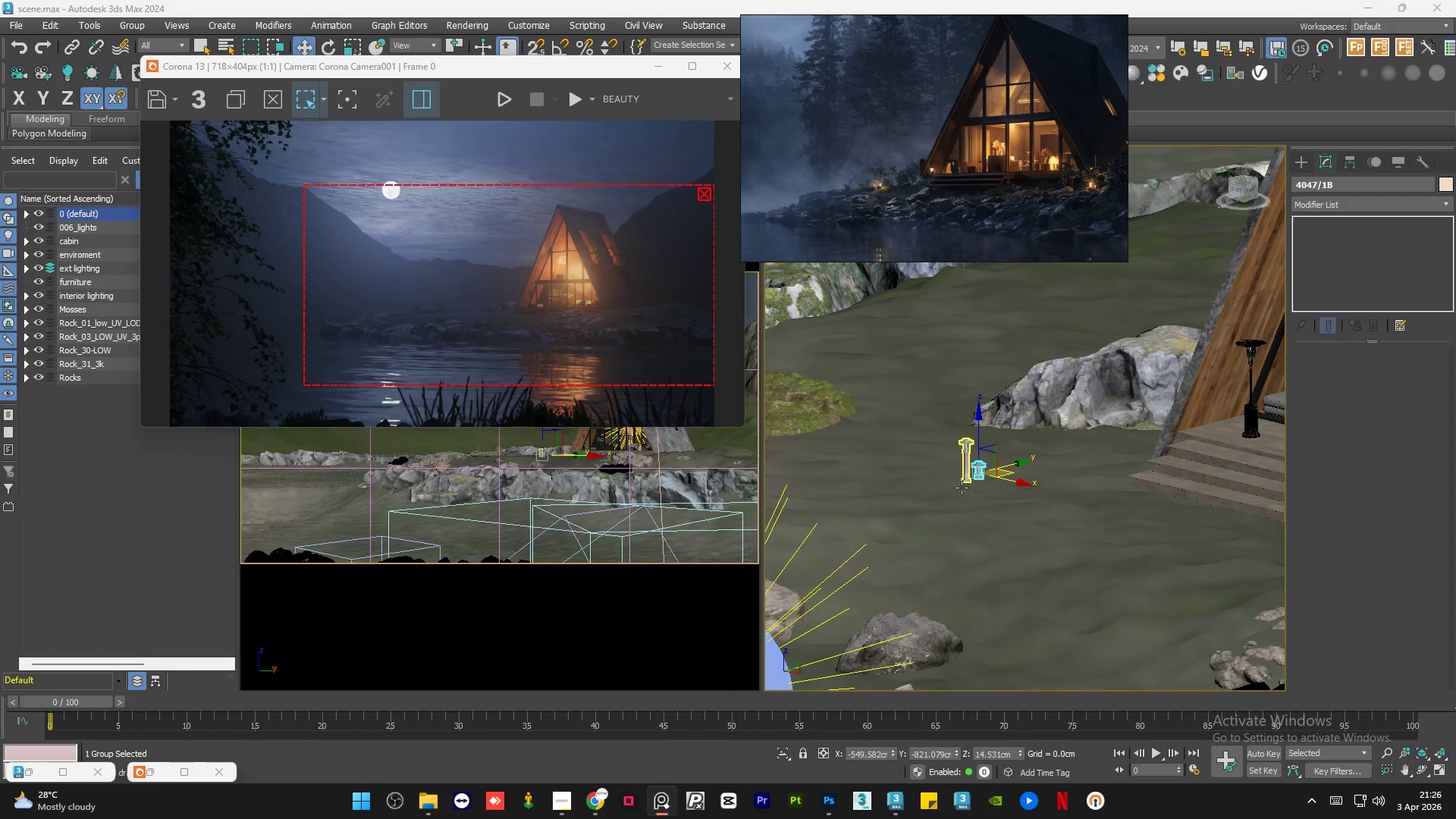 
hold_key(key=AltLeft, duration=0.84)
 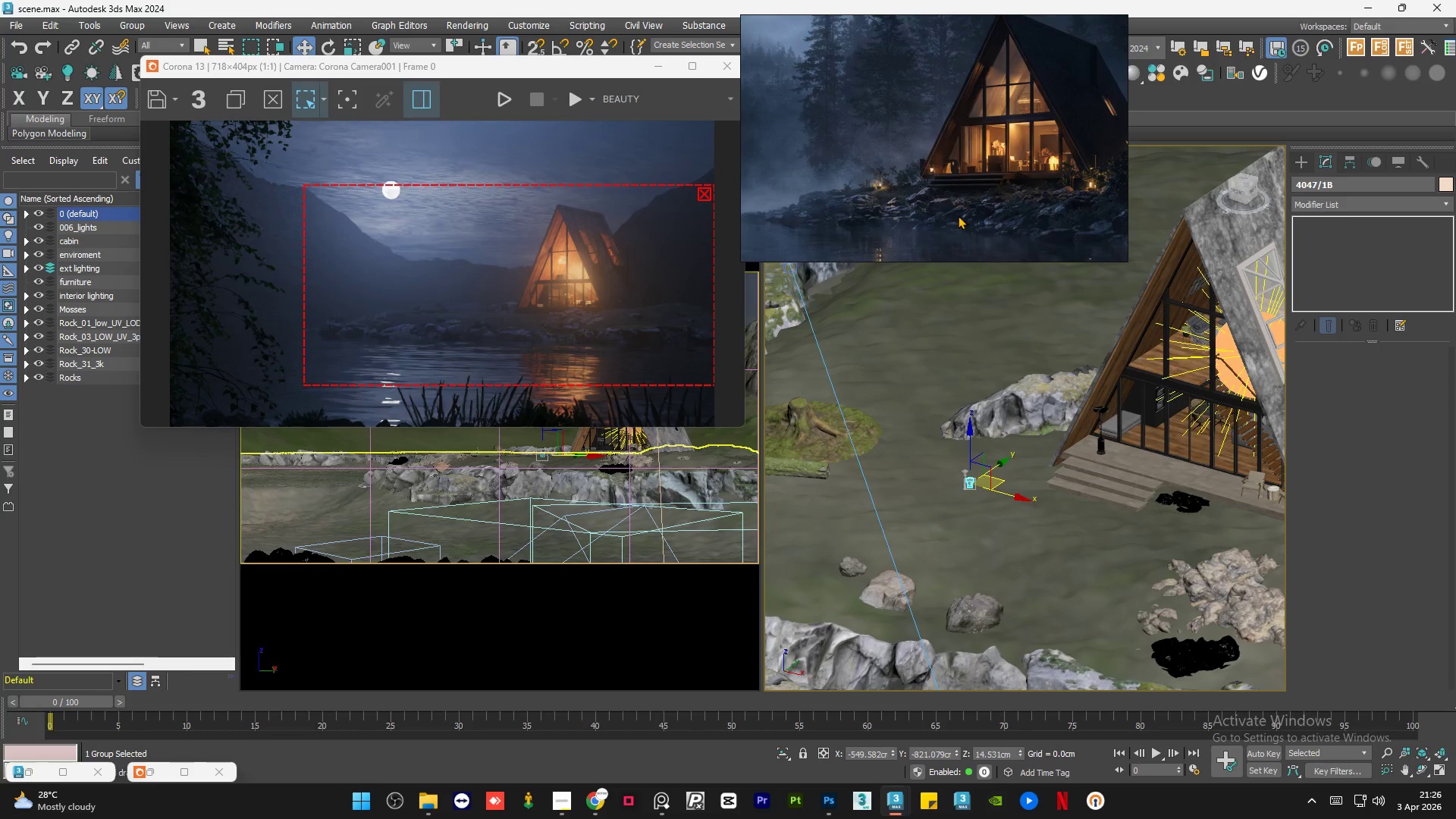 
scroll: coordinate [958, 215], scroll_direction: down, amount: 3.0
 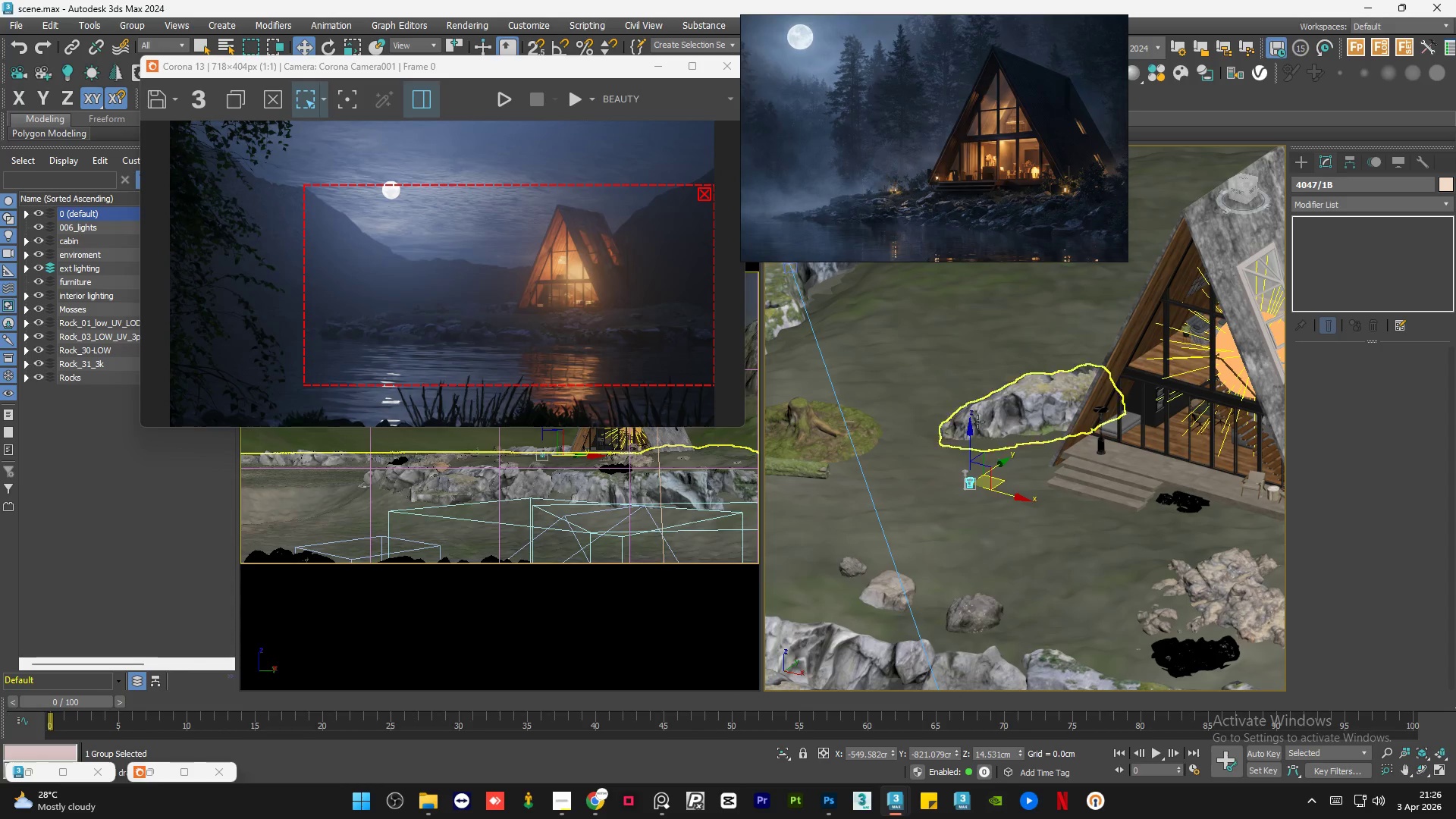 
hold_key(key=AltLeft, duration=0.59)
 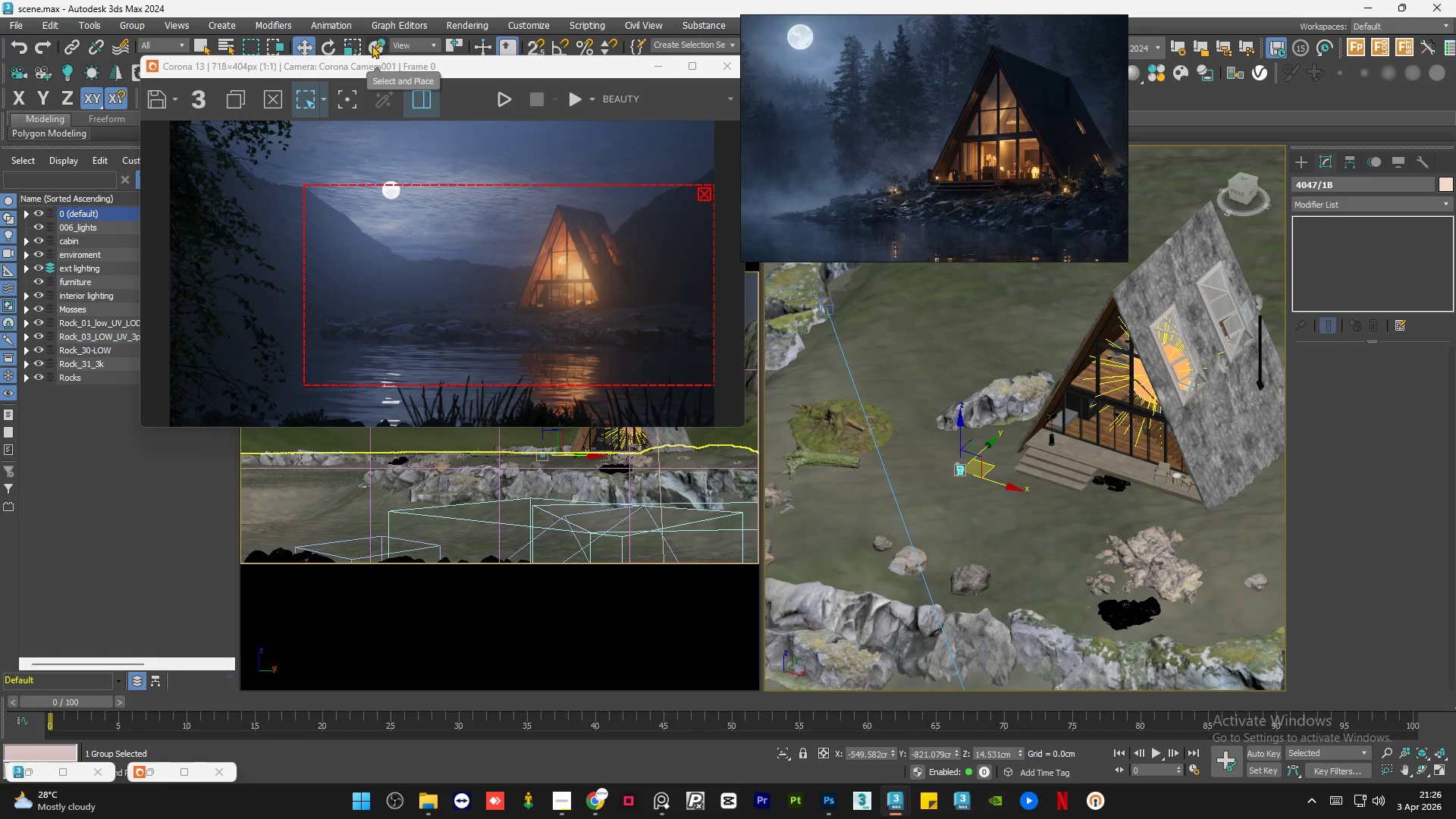 
scroll: coordinate [937, 439], scroll_direction: down, amount: 1.0
 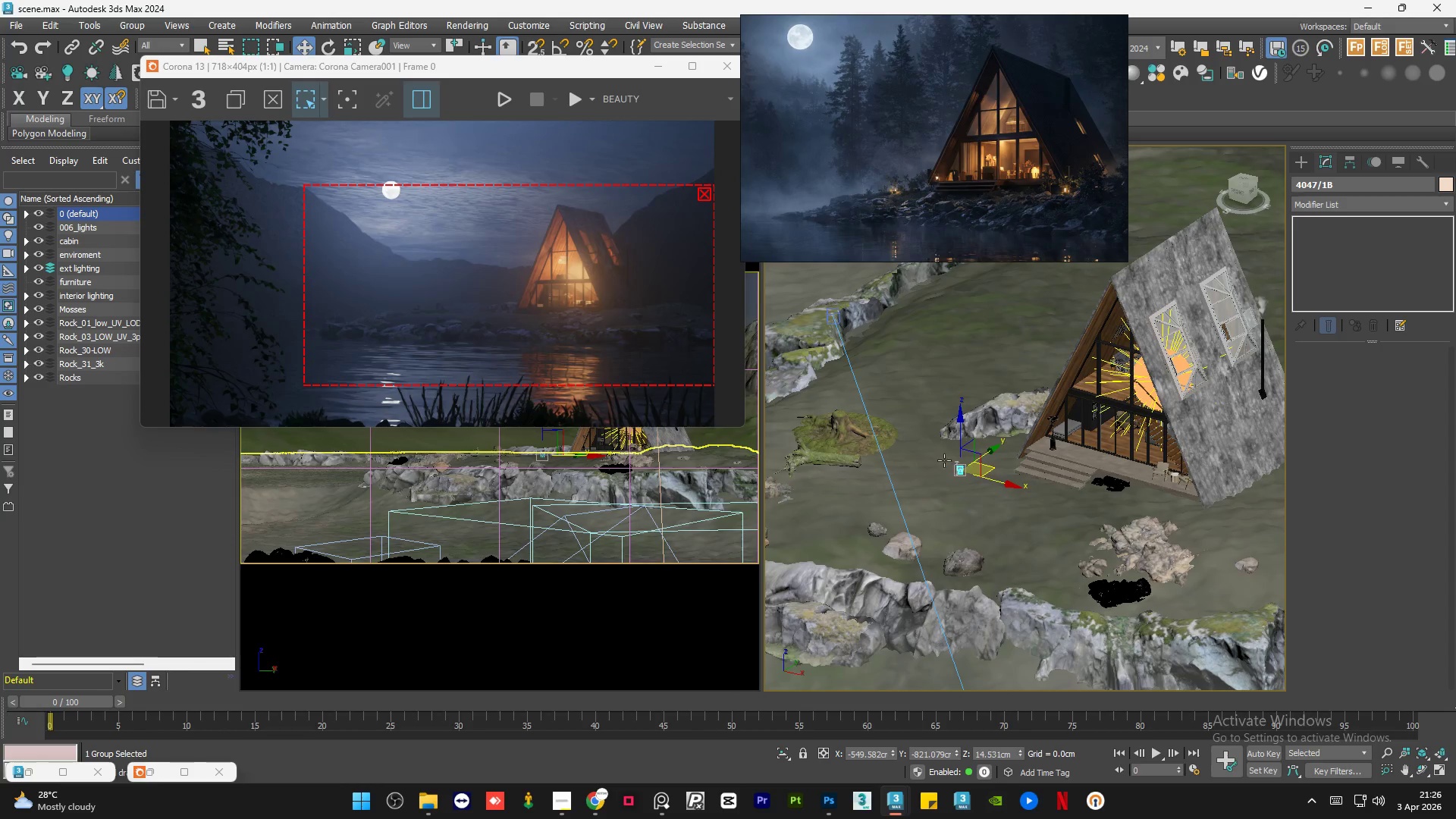 
left_click([372, 44])
 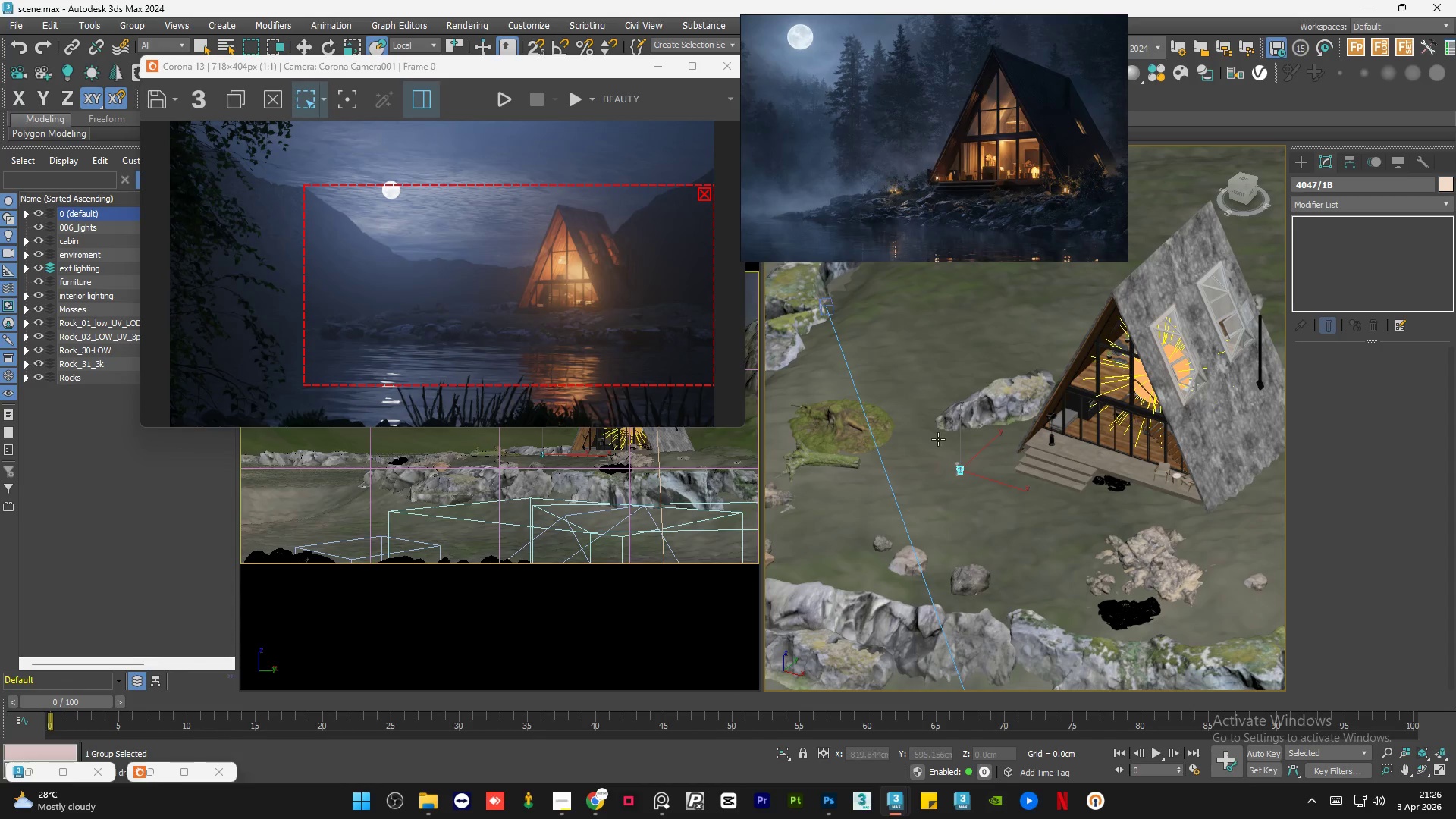 
scroll: coordinate [997, 484], scroll_direction: up, amount: 5.0
 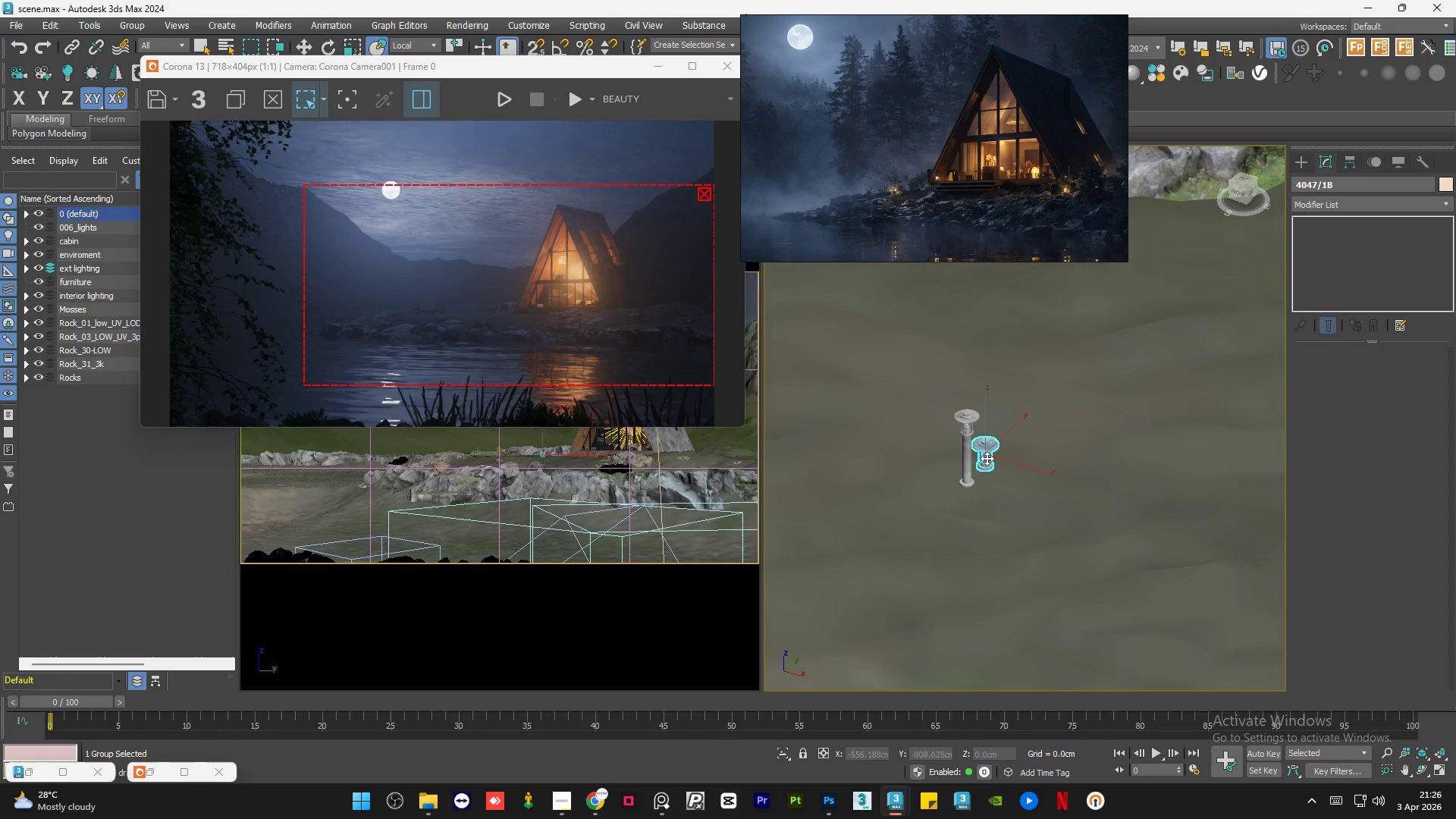 
scroll: coordinate [1053, 479], scroll_direction: down, amount: 1.0
 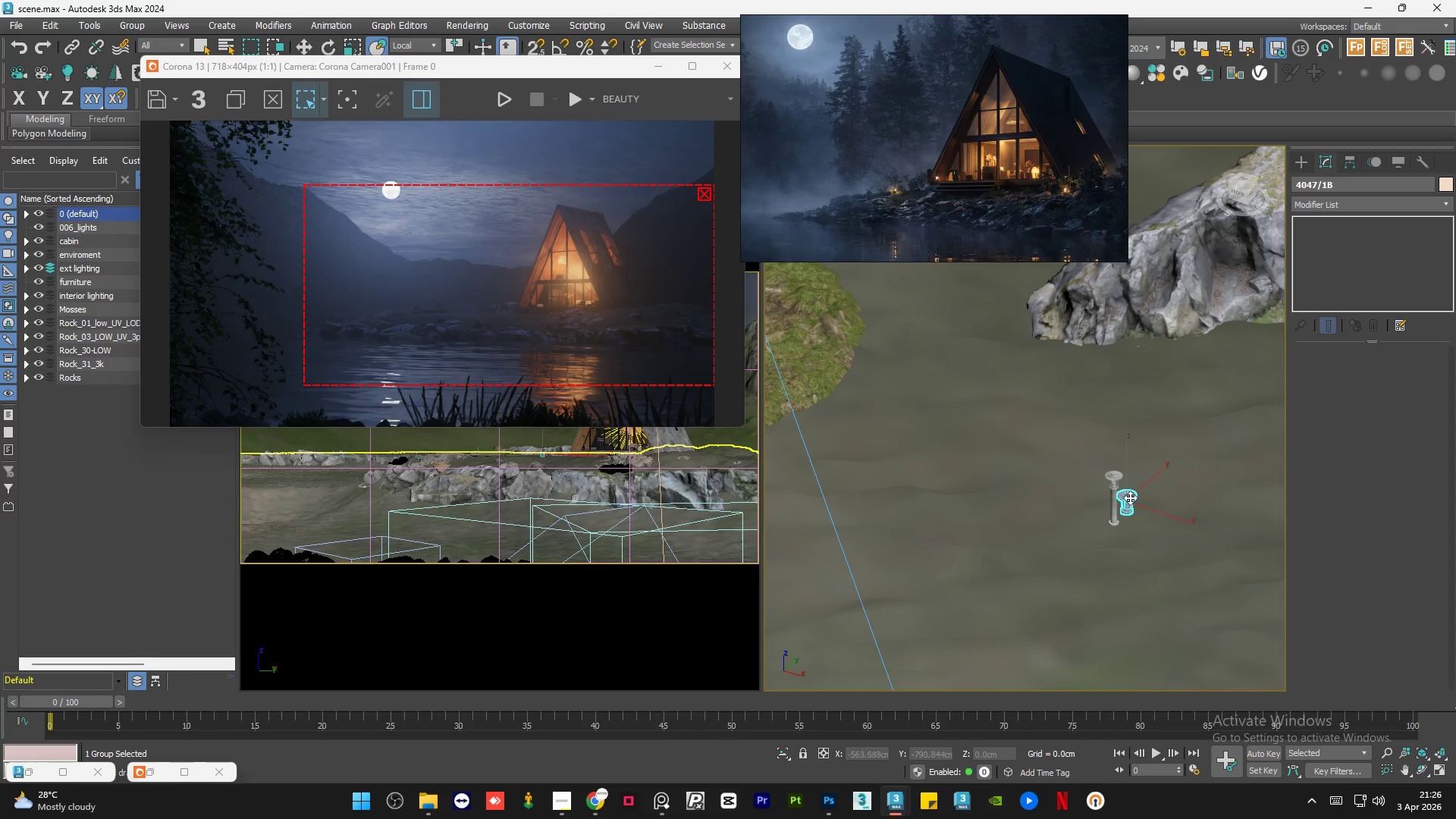 
left_click_drag(start_coordinate=[1131, 497], to_coordinate=[1149, 381])
 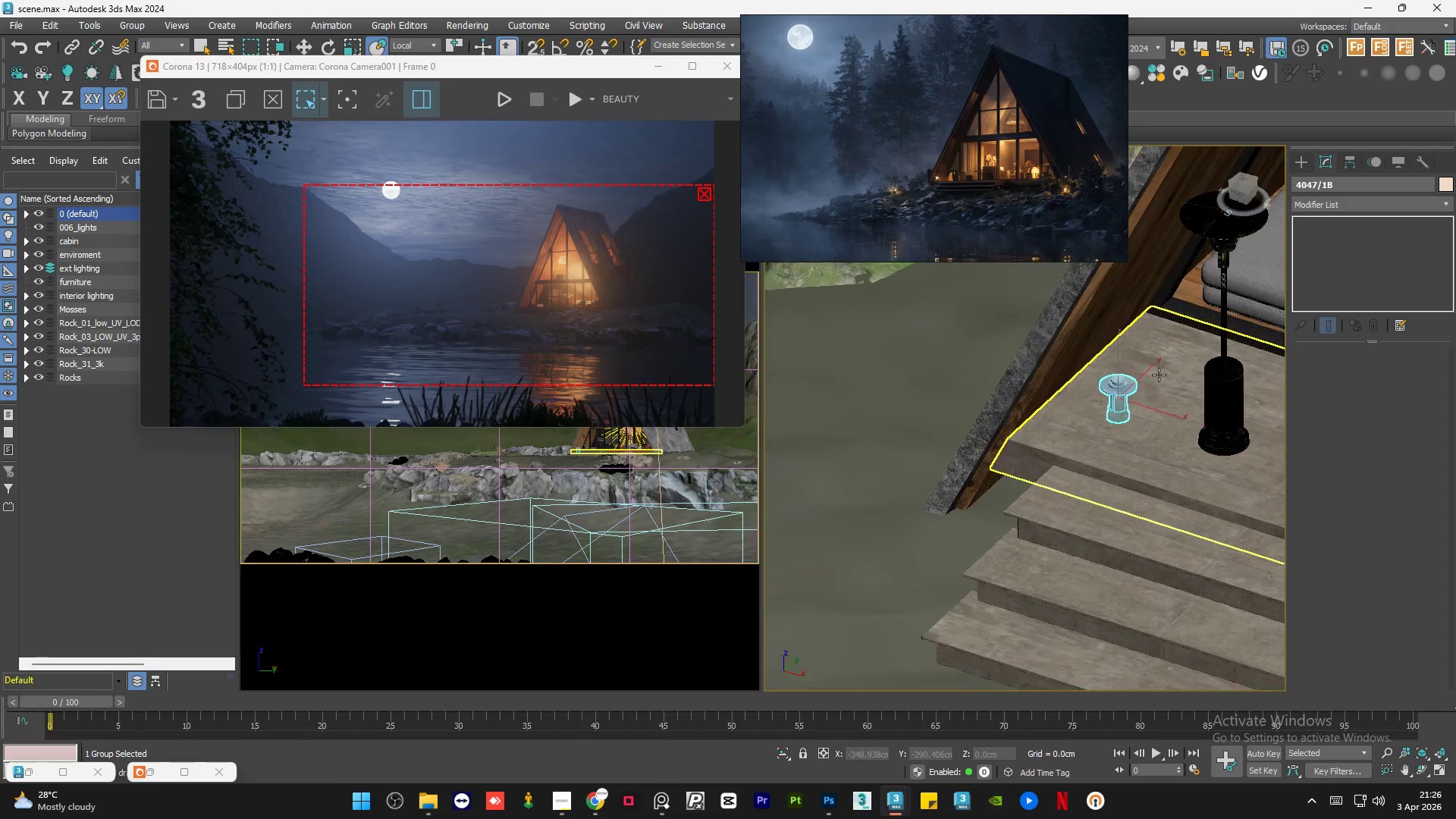 
scroll: coordinate [858, 384], scroll_direction: down, amount: 2.0
 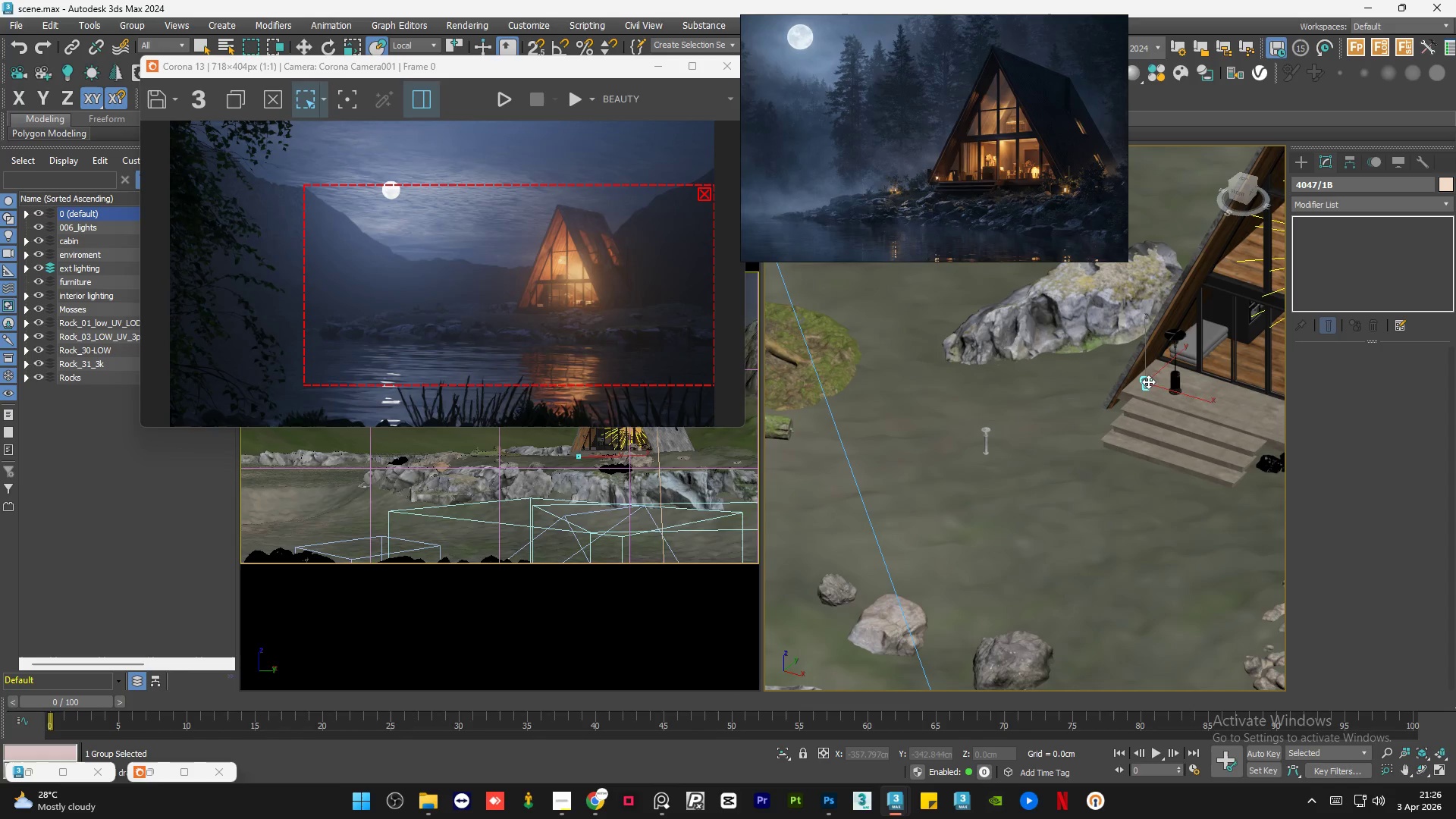 
scroll: coordinate [1089, 407], scroll_direction: up, amount: 10.0
 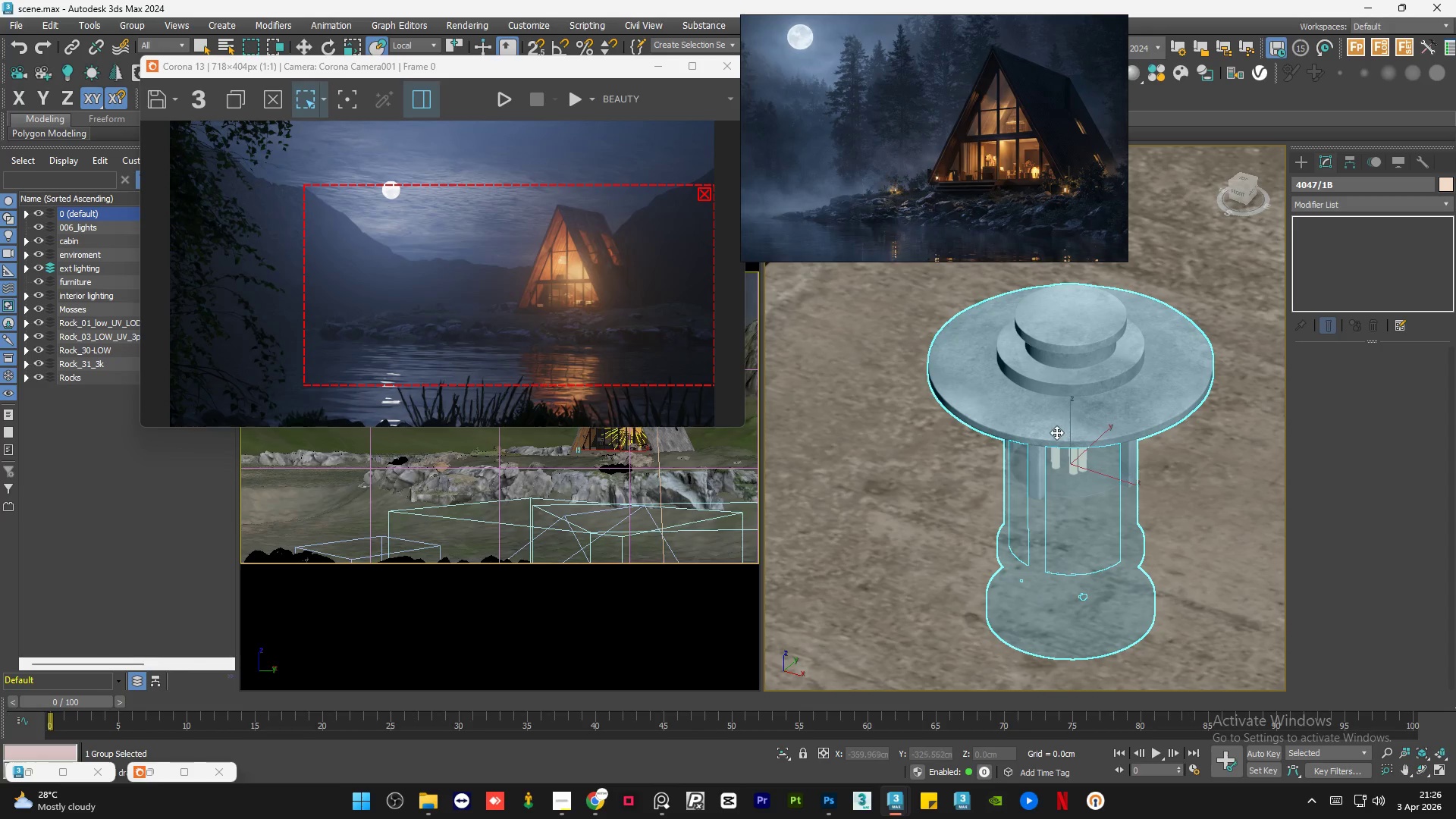 
scroll: coordinate [1056, 434], scroll_direction: down, amount: 1.0
 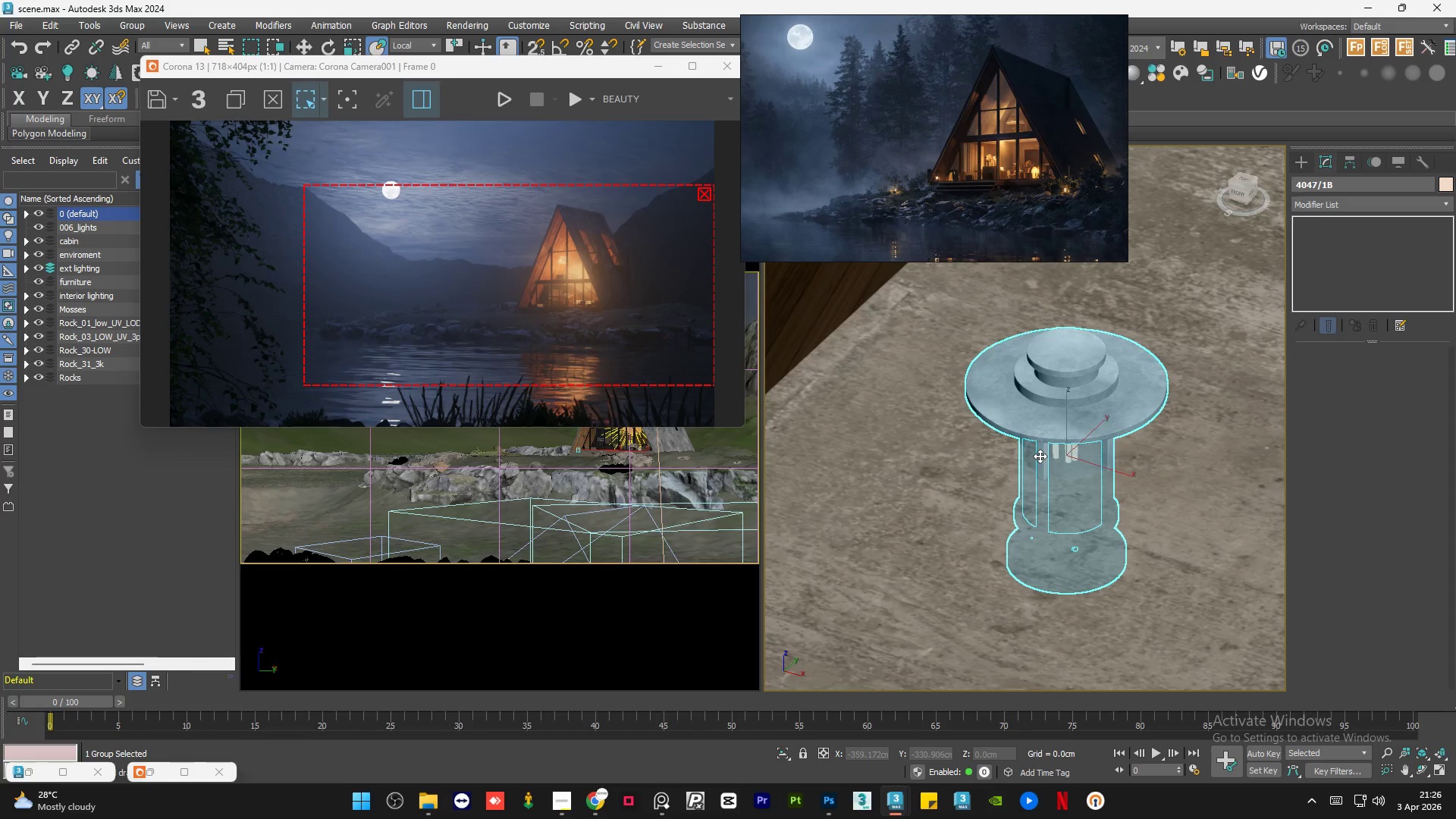 
left_click_drag(start_coordinate=[1040, 419], to_coordinate=[1046, 457])
 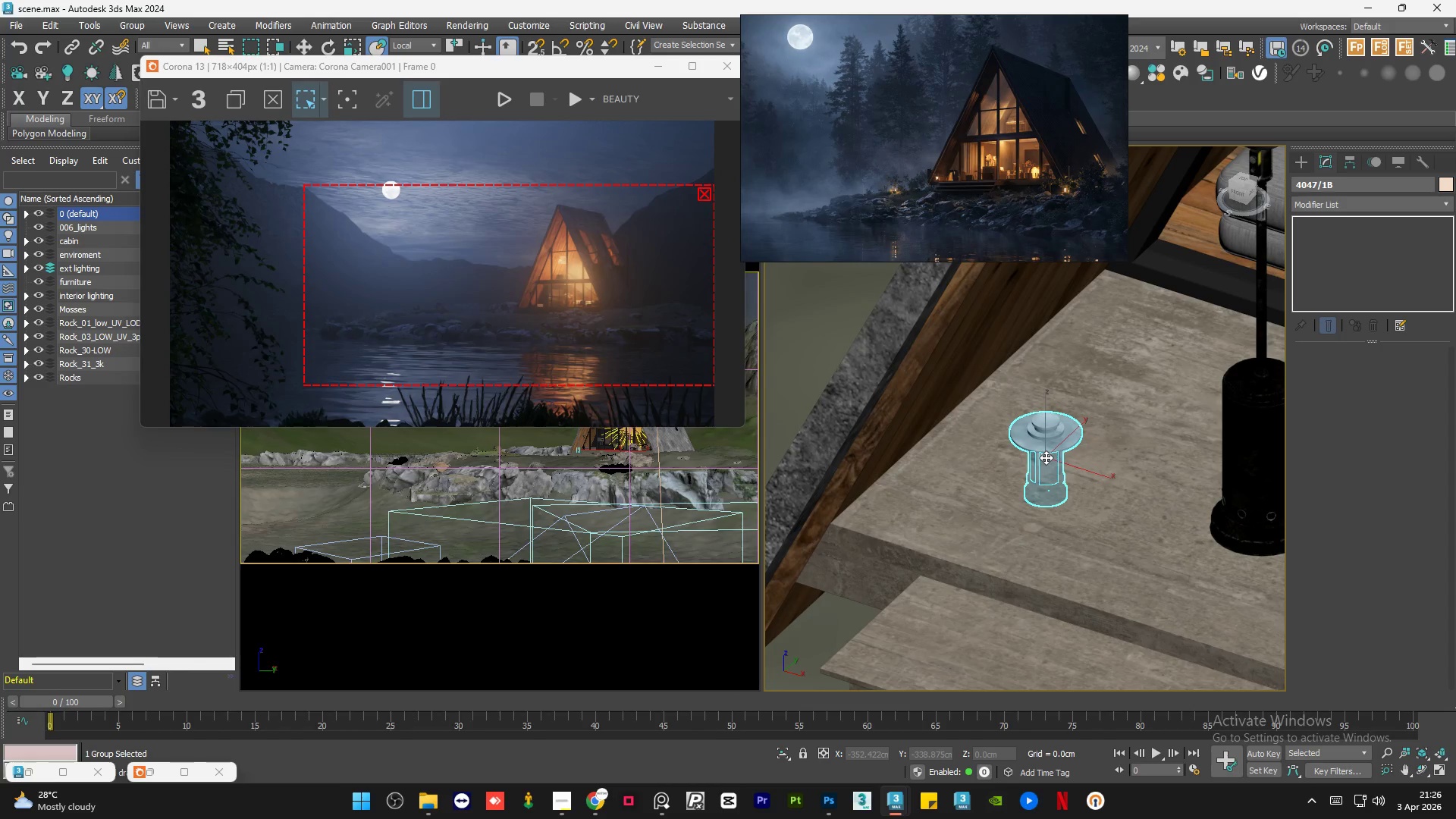 
scroll: coordinate [1041, 430], scroll_direction: down, amount: 3.0
 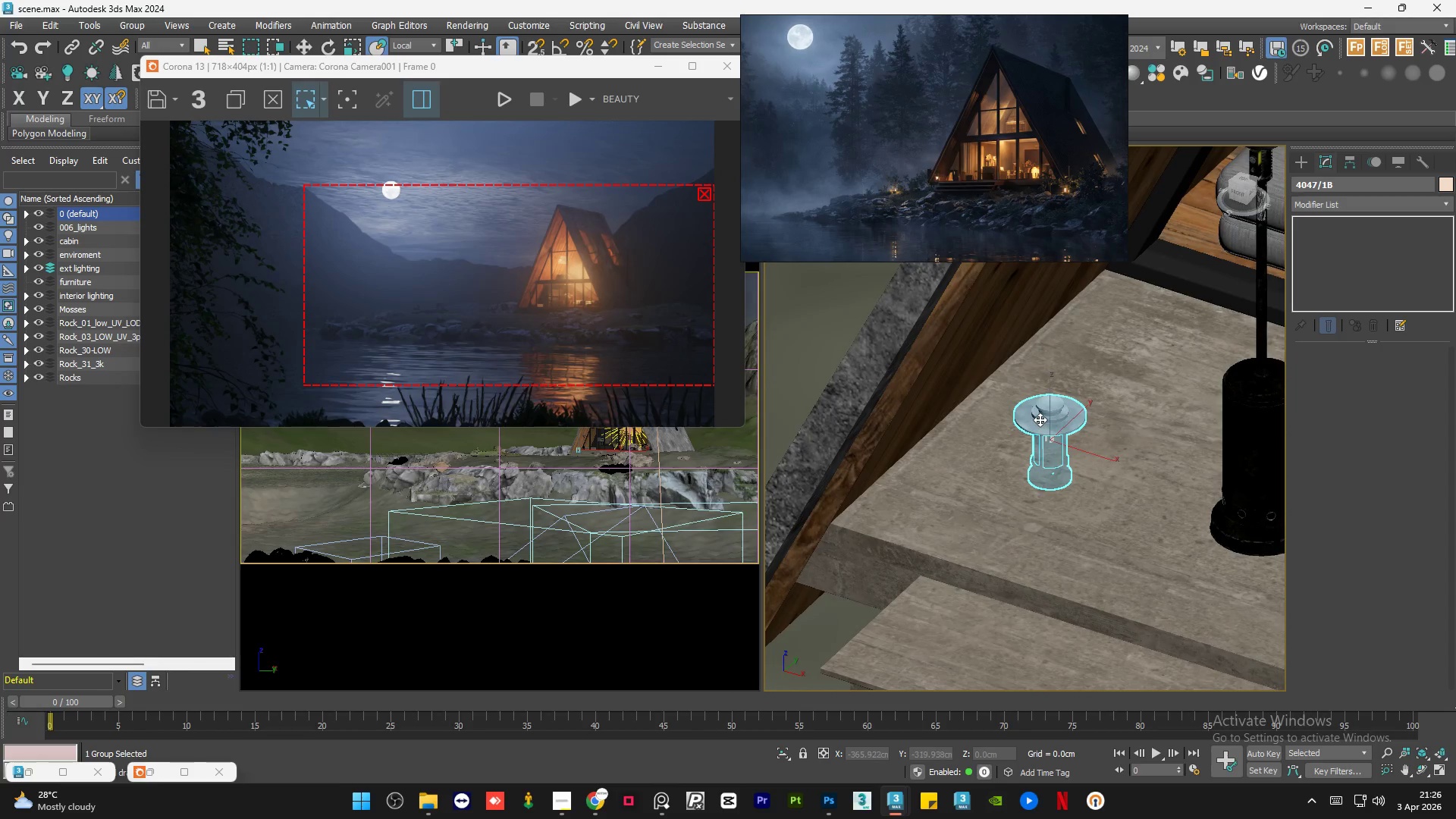 
key(W)
 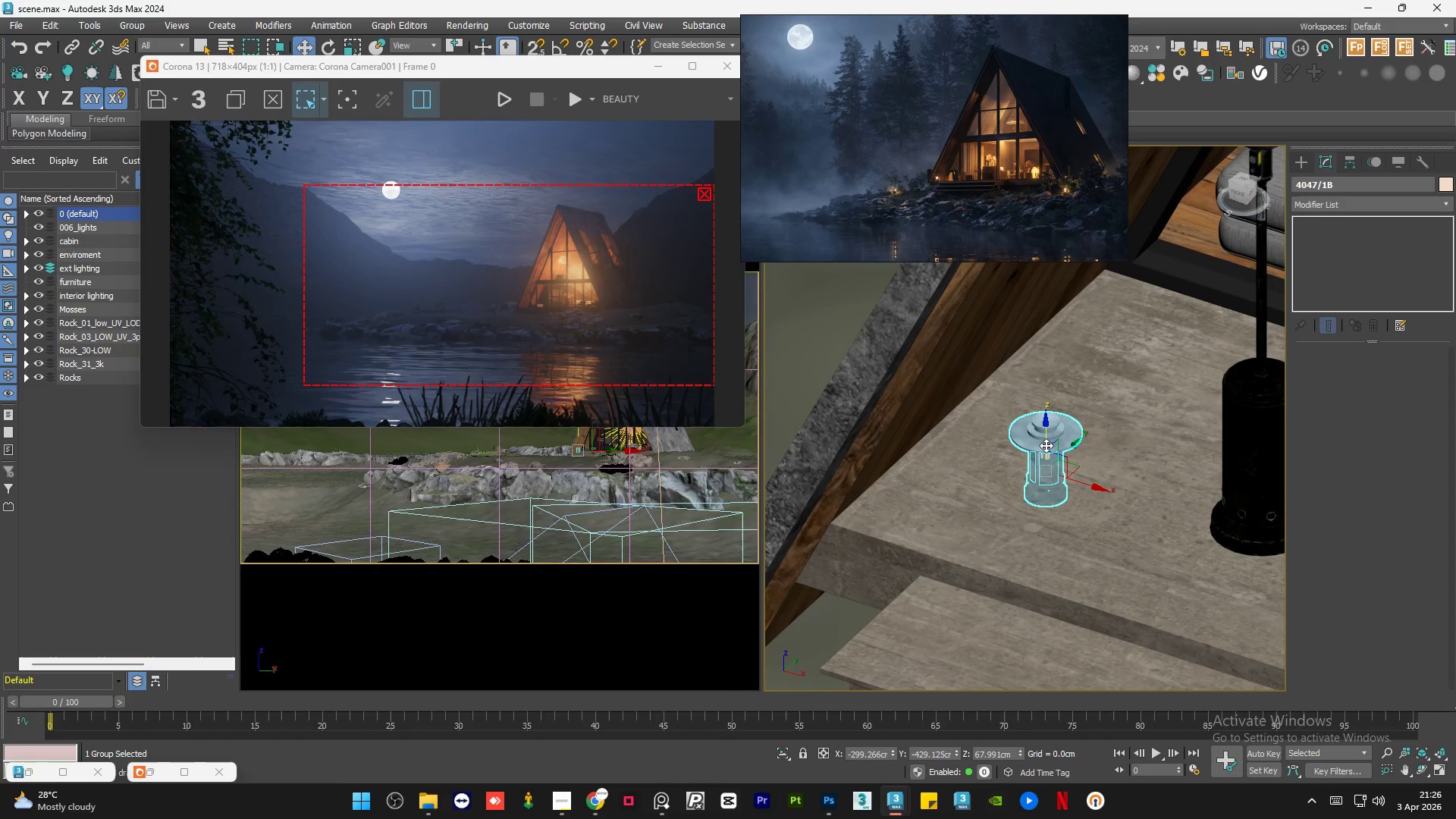 
left_click_drag(start_coordinate=[1046, 443], to_coordinate=[1059, 396])
 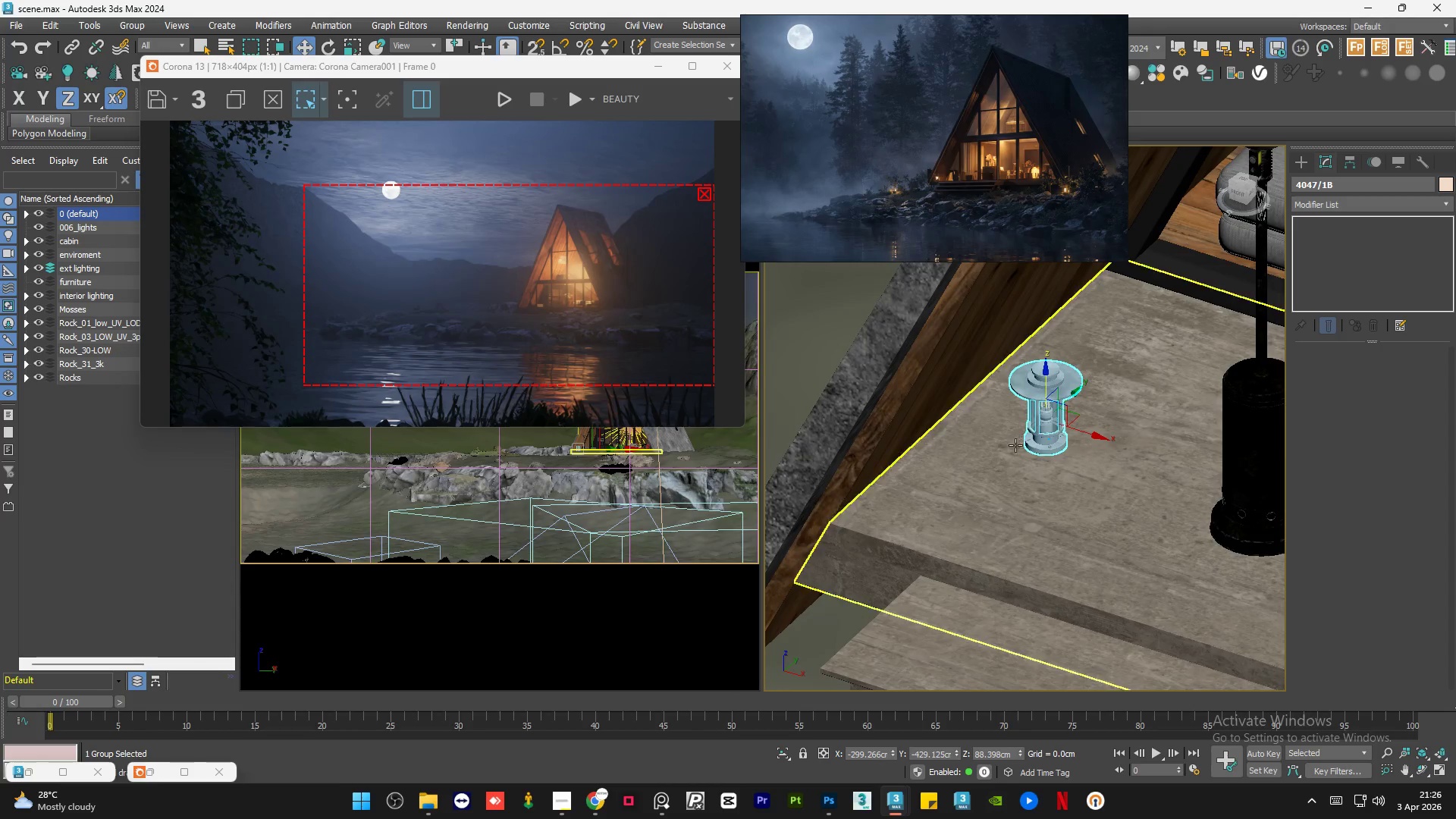 
hold_key(key=ControlLeft, duration=0.45)
left_click([999, 488])
 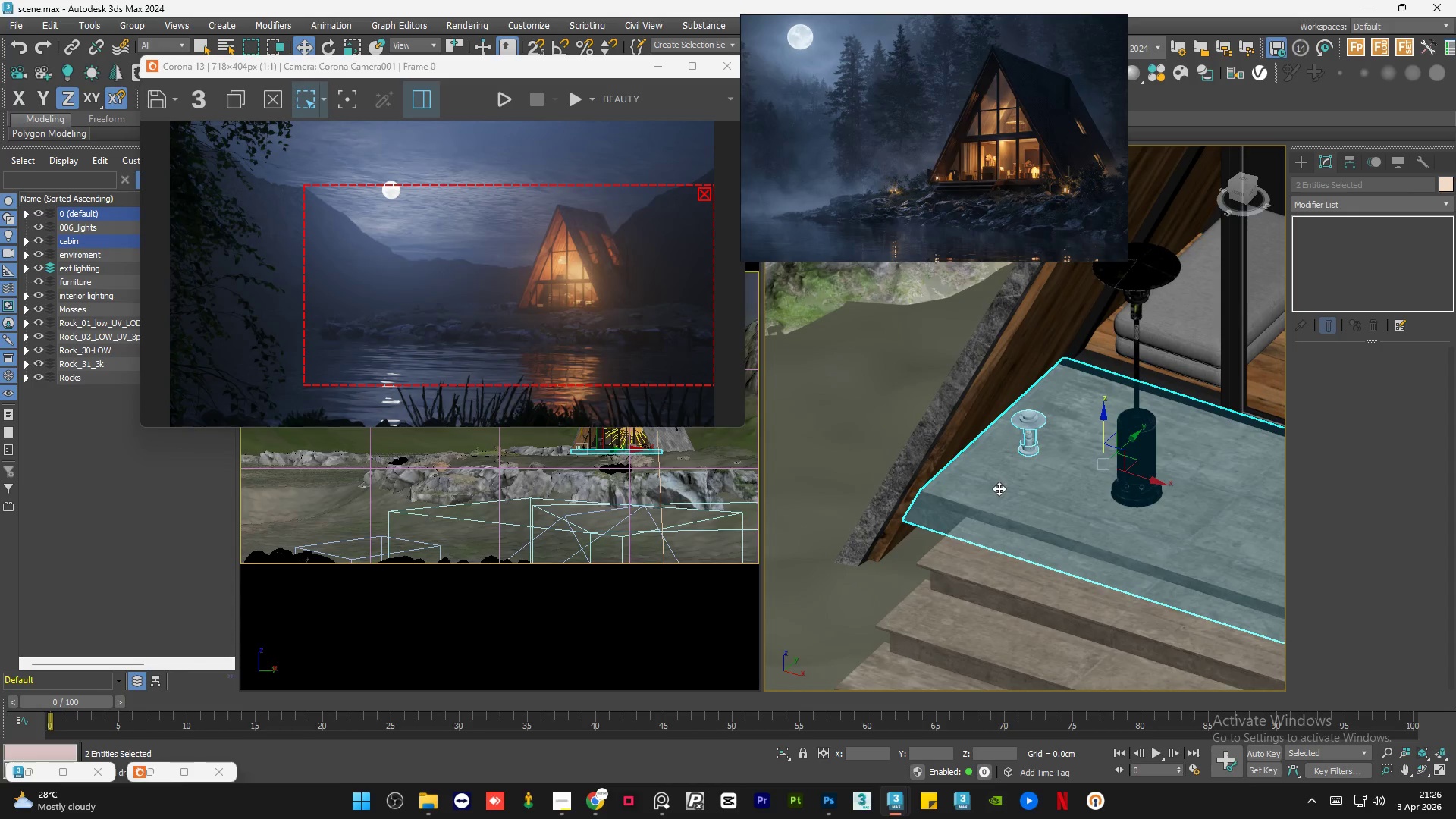 
scroll: coordinate [1011, 461], scroll_direction: down, amount: 2.0
 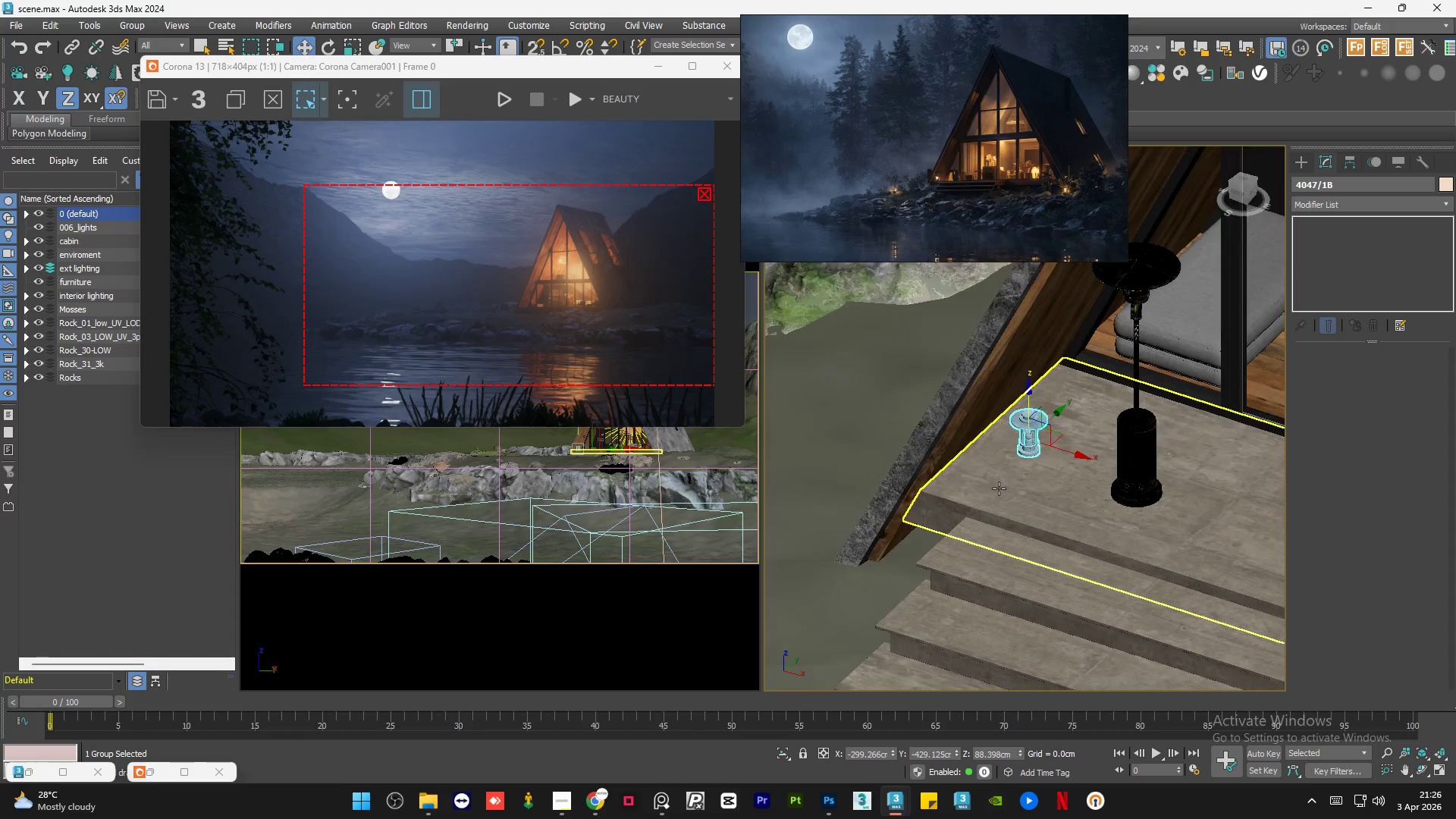 
key(Alt+Q)
 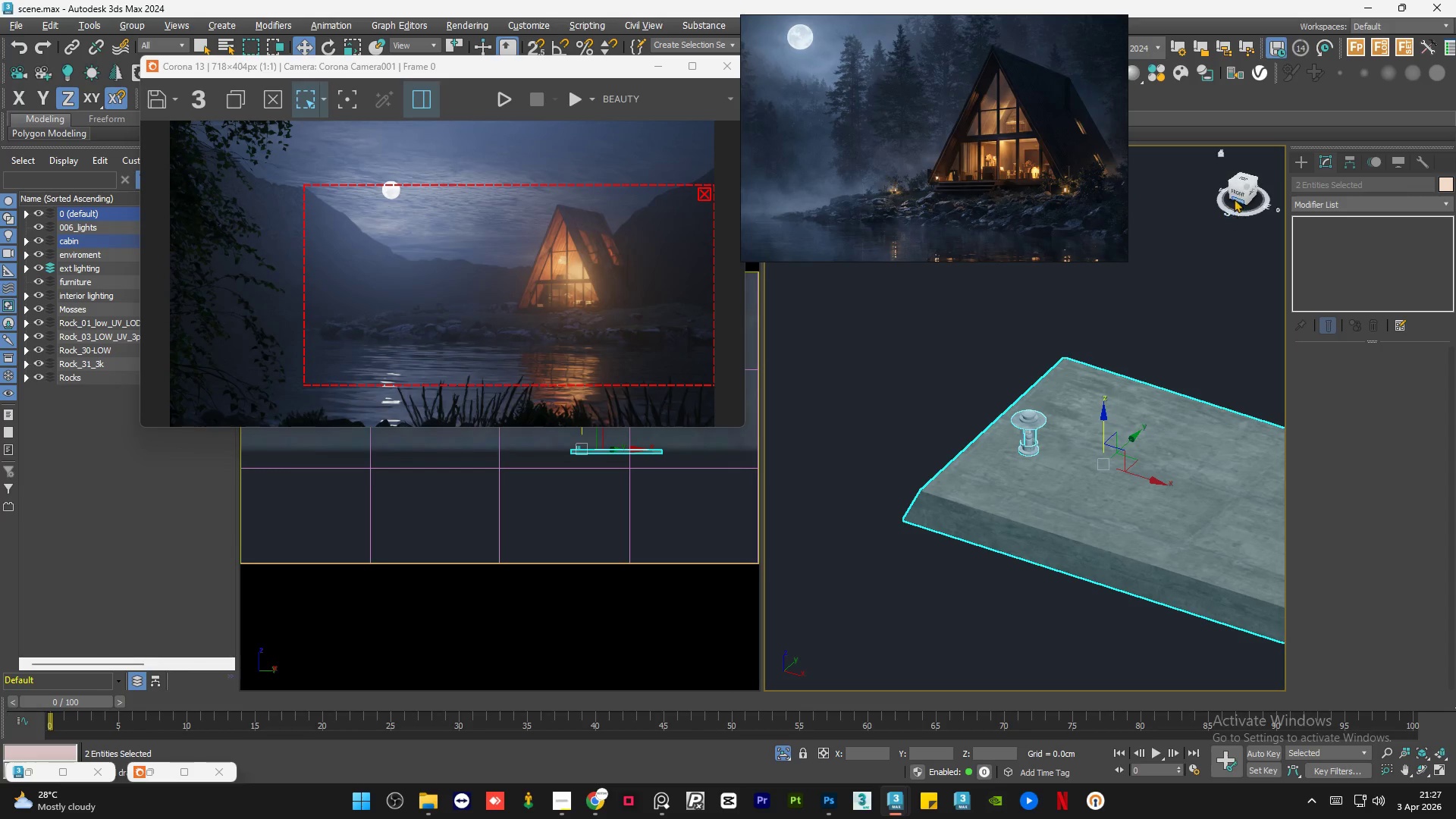 
left_click([1235, 193])
 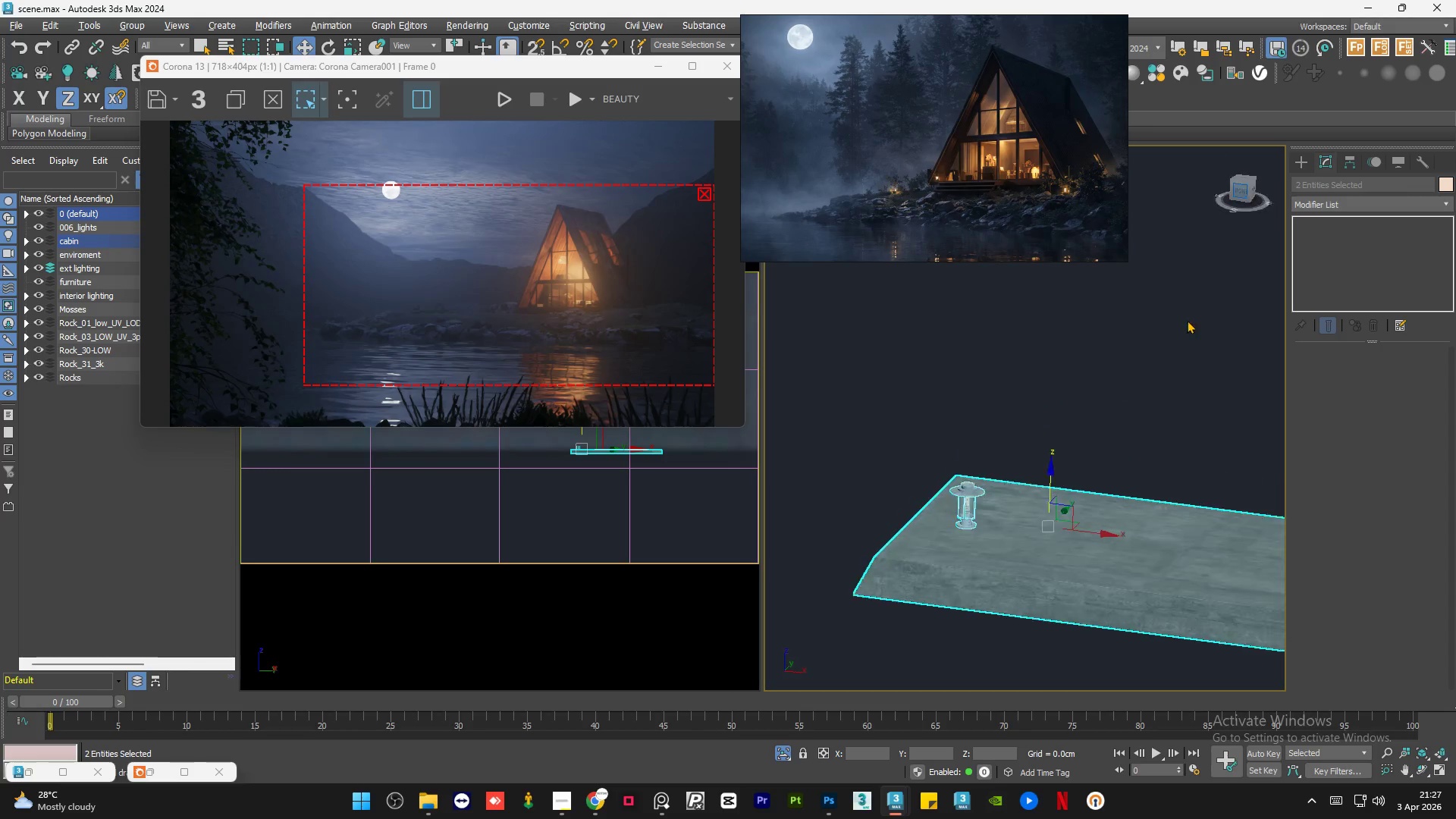 
left_click([1154, 359])
 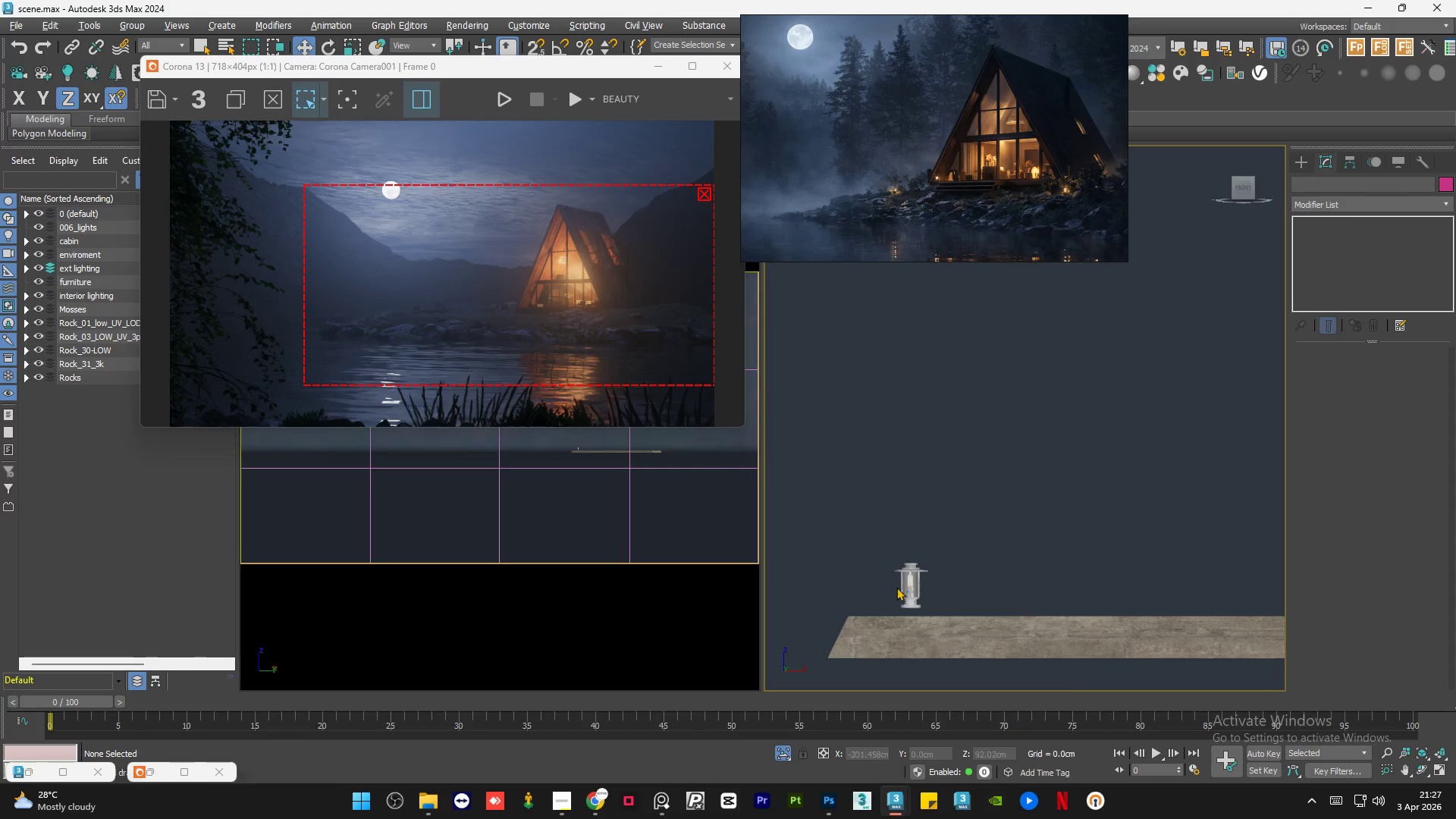 
left_click([977, 535])
 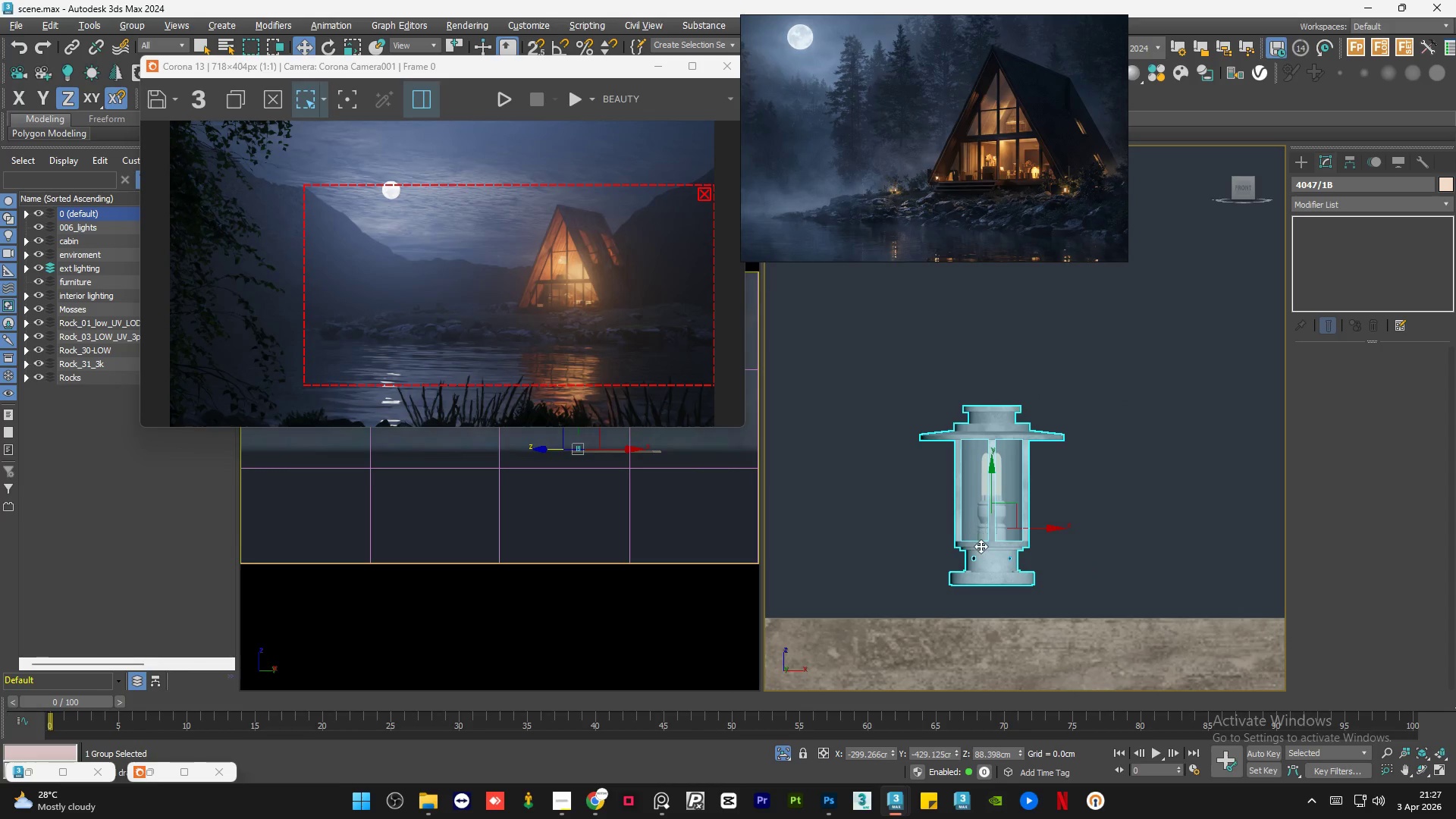 
scroll: coordinate [981, 546], scroll_direction: up, amount: 5.0
 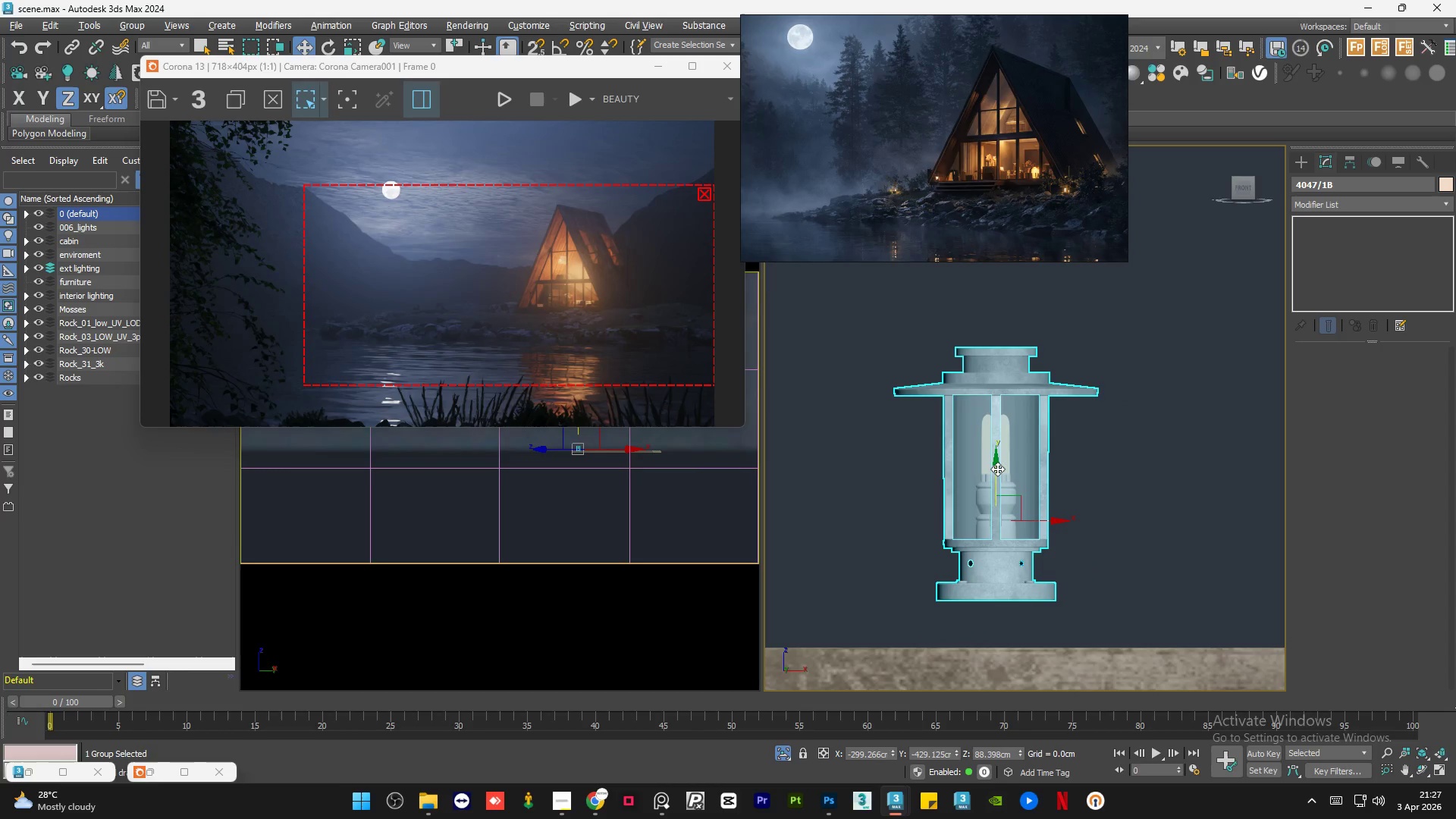 
left_click_drag(start_coordinate=[997, 469], to_coordinate=[1015, 513])
 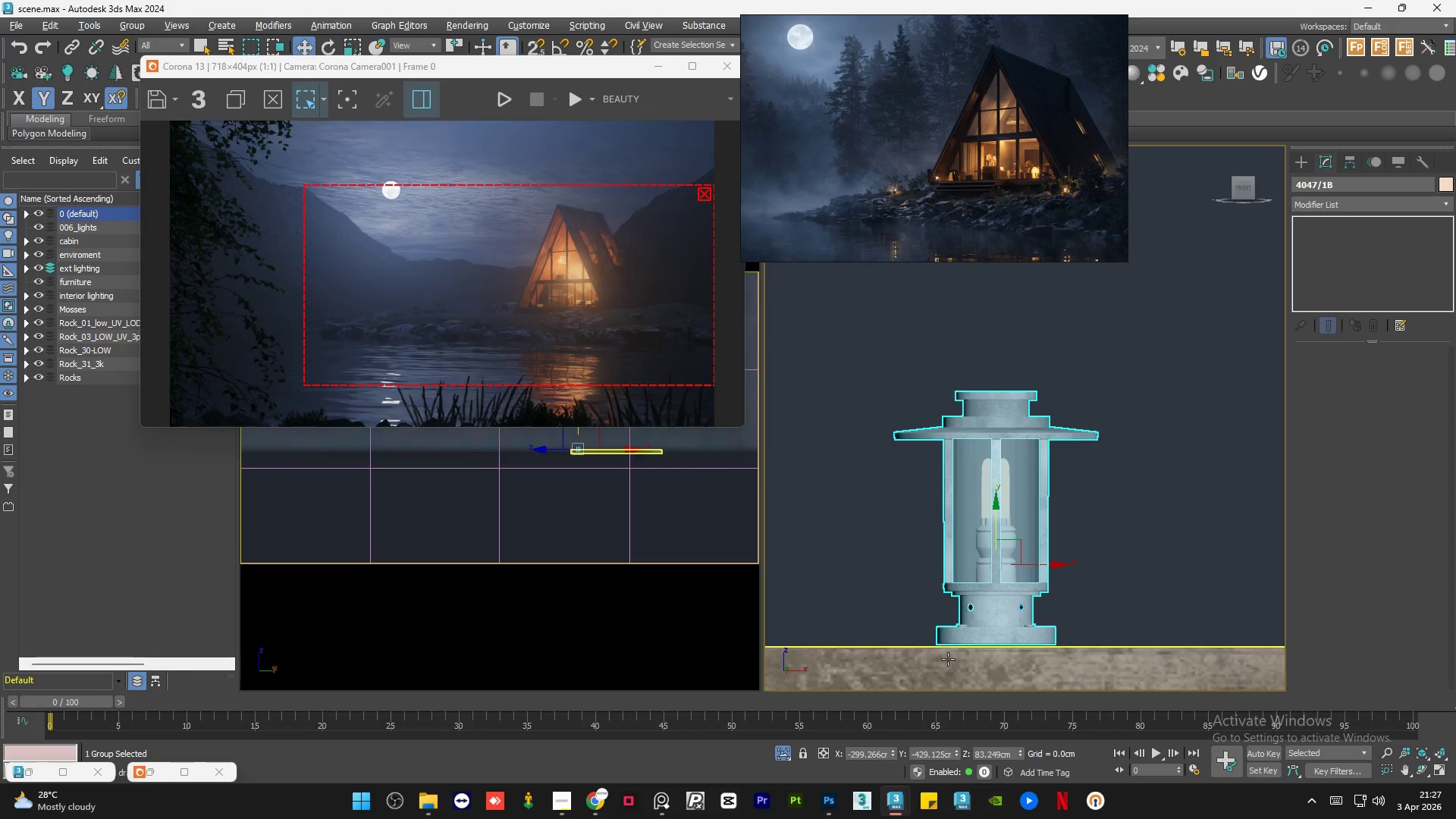 
scroll: coordinate [940, 672], scroll_direction: up, amount: 4.0
 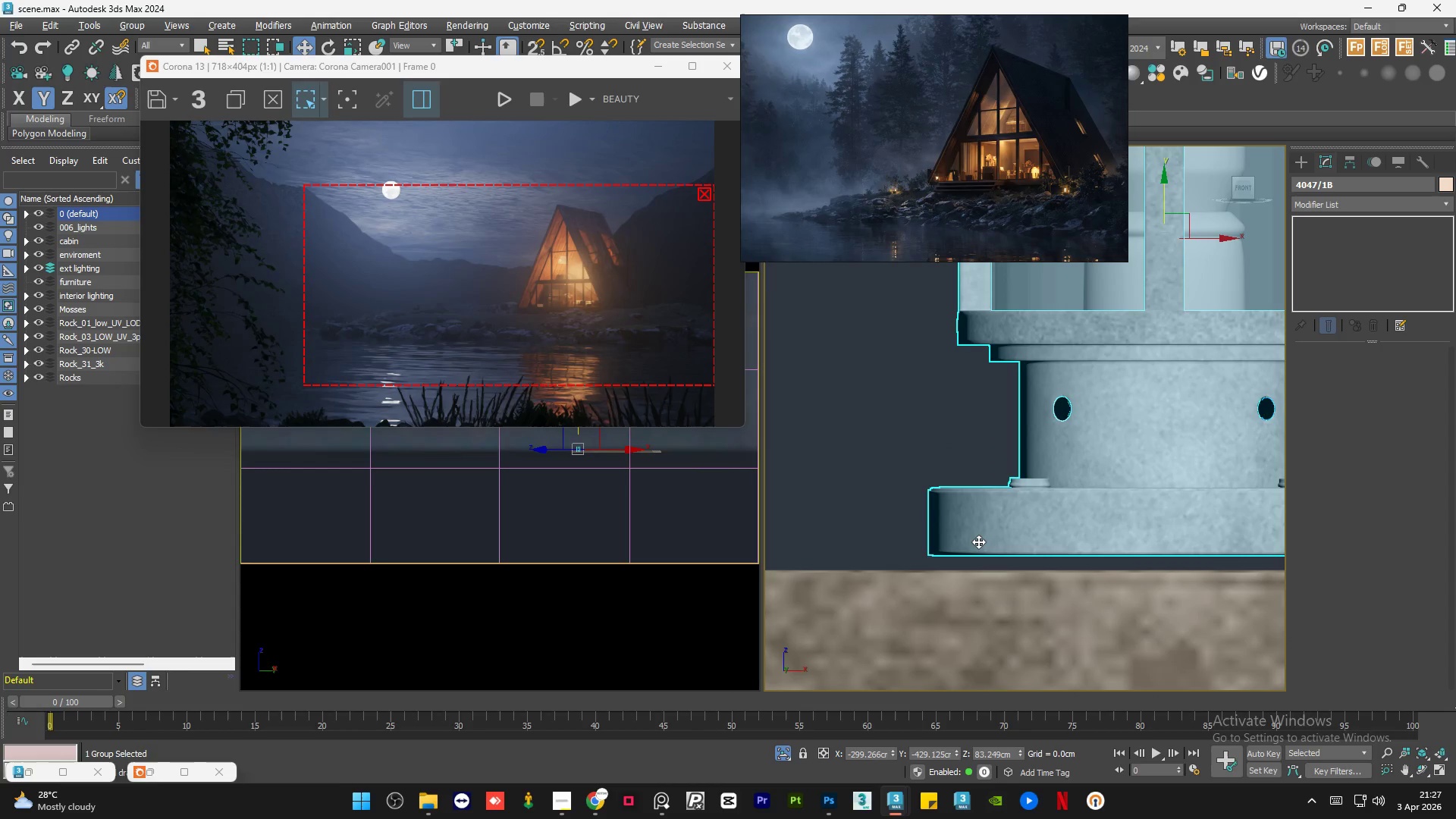 
left_click_drag(start_coordinate=[978, 541], to_coordinate=[991, 551])
 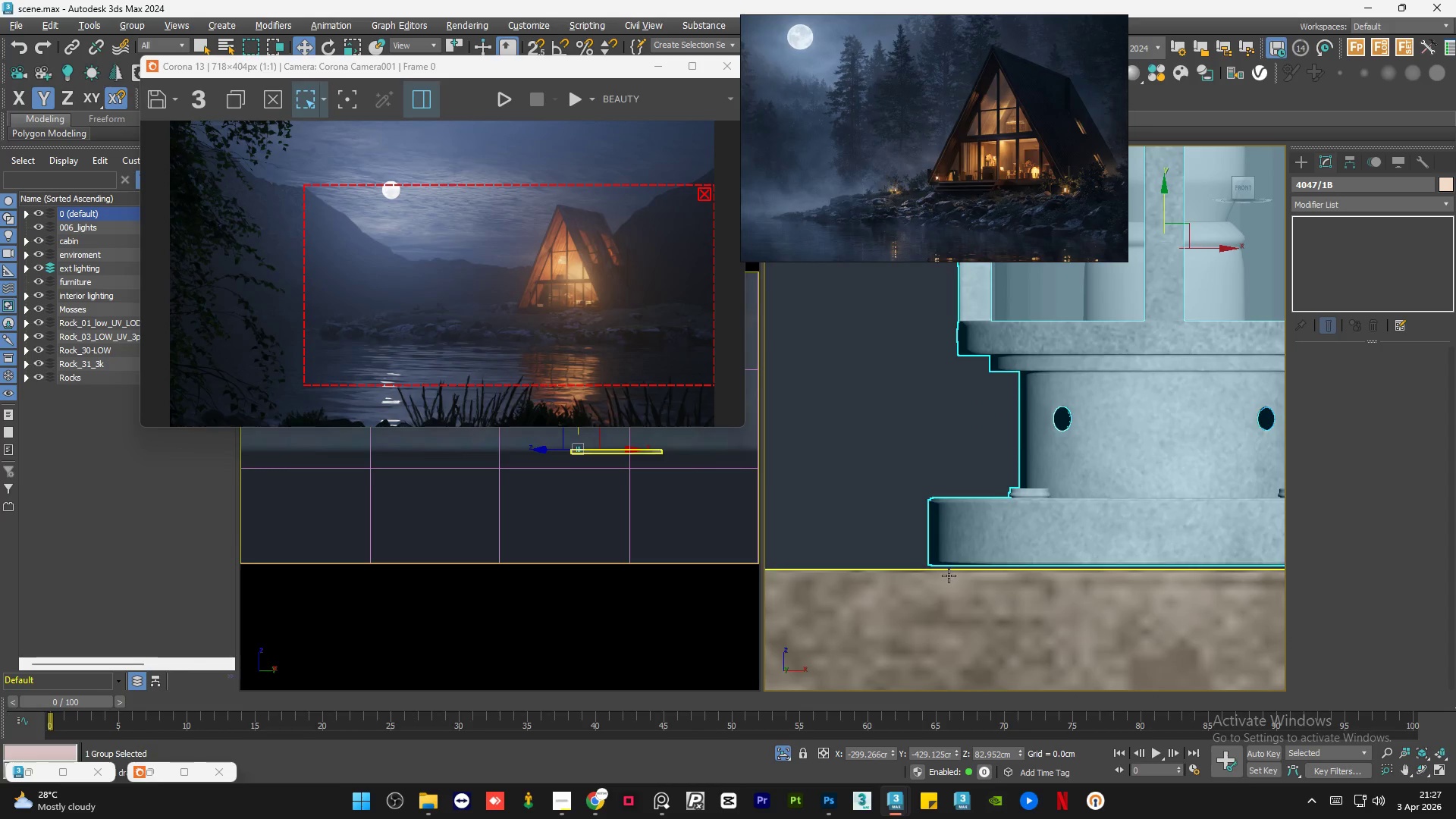 
left_click_drag(start_coordinate=[946, 507], to_coordinate=[991, 532])
 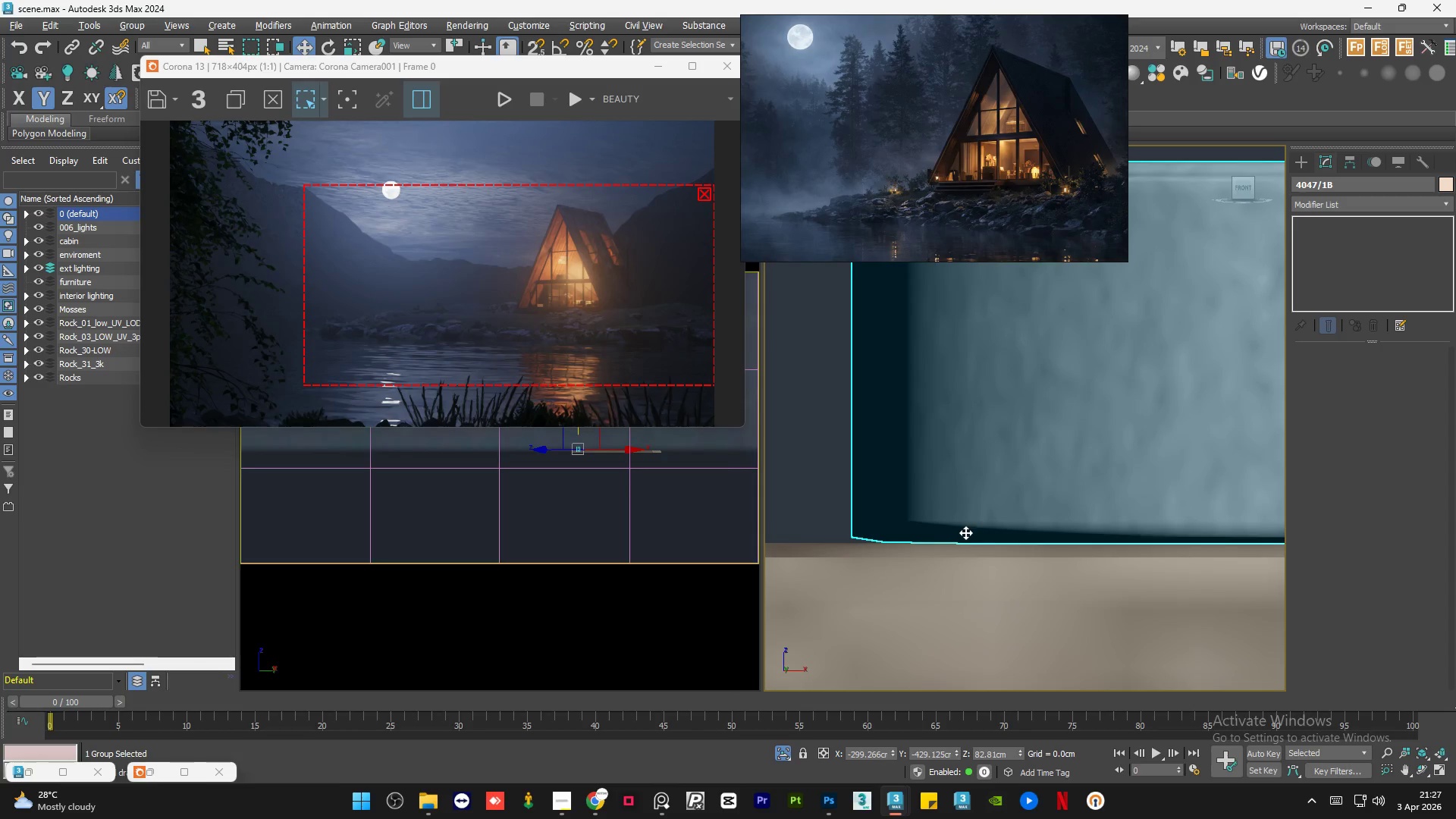 
scroll: coordinate [943, 576], scroll_direction: up, amount: 5.0
 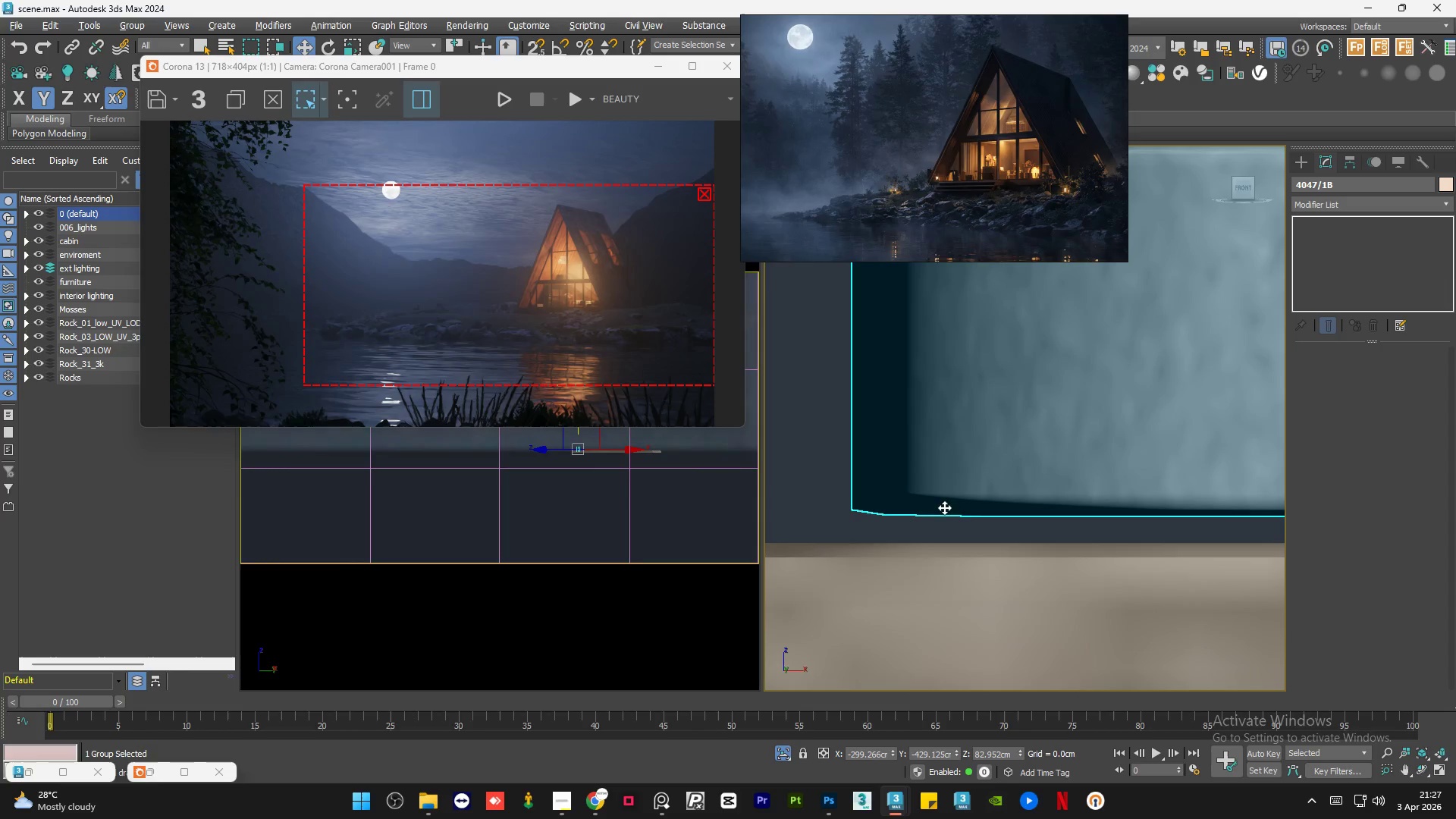 
hold_key(key=AltLeft, duration=0.59)
 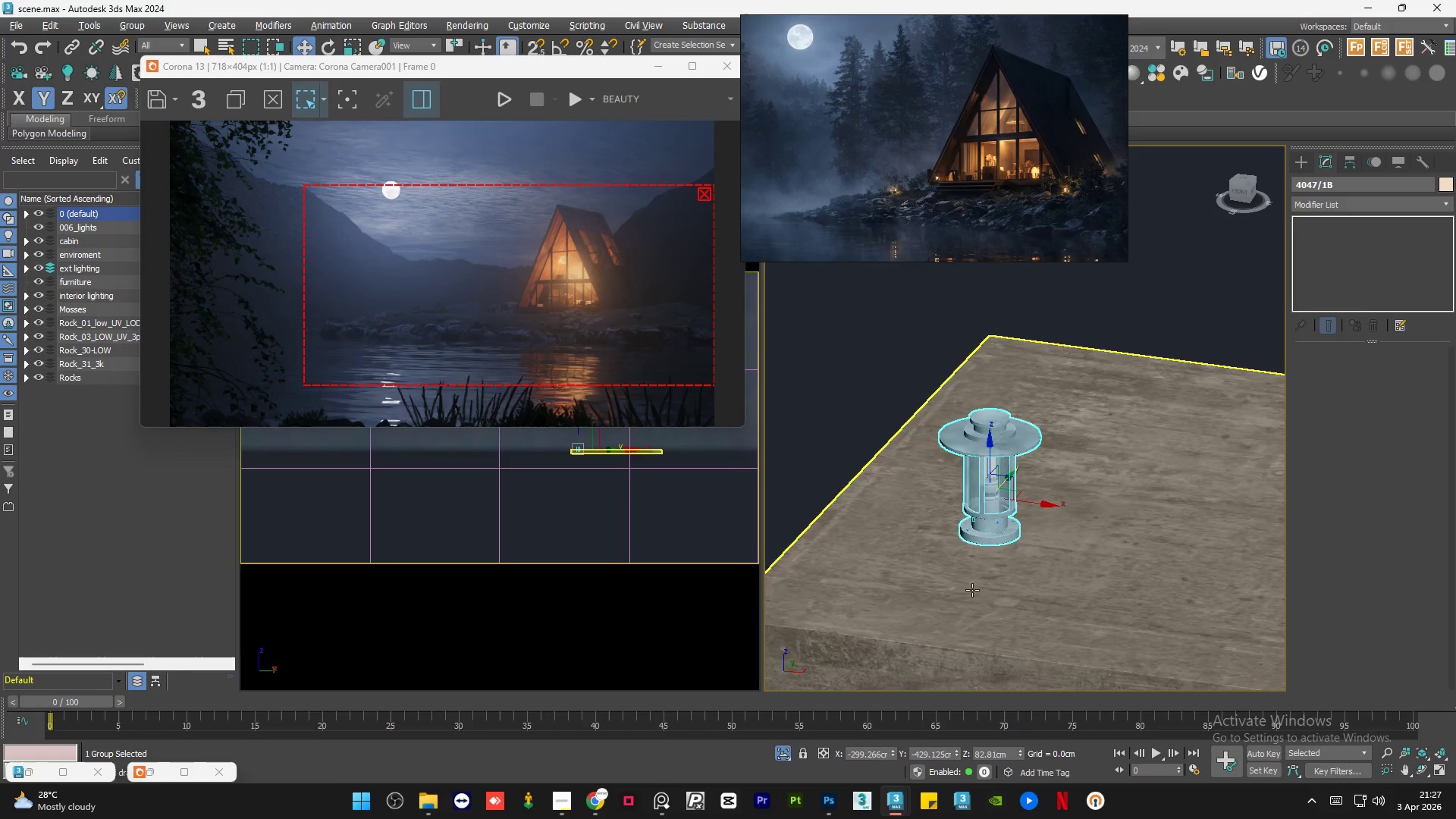 
scroll: coordinate [965, 579], scroll_direction: down, amount: 16.0
 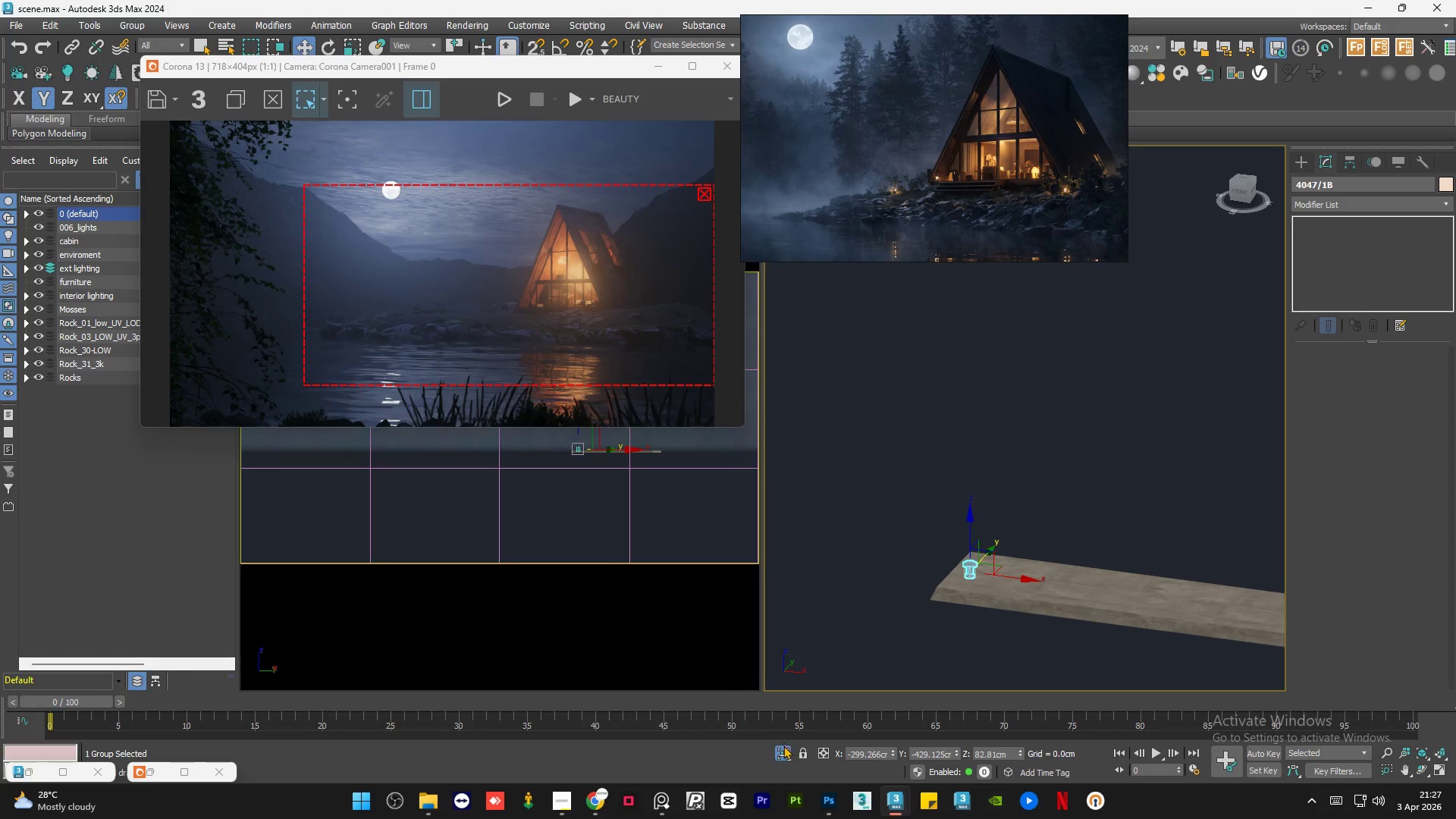 
left_click([781, 749])
 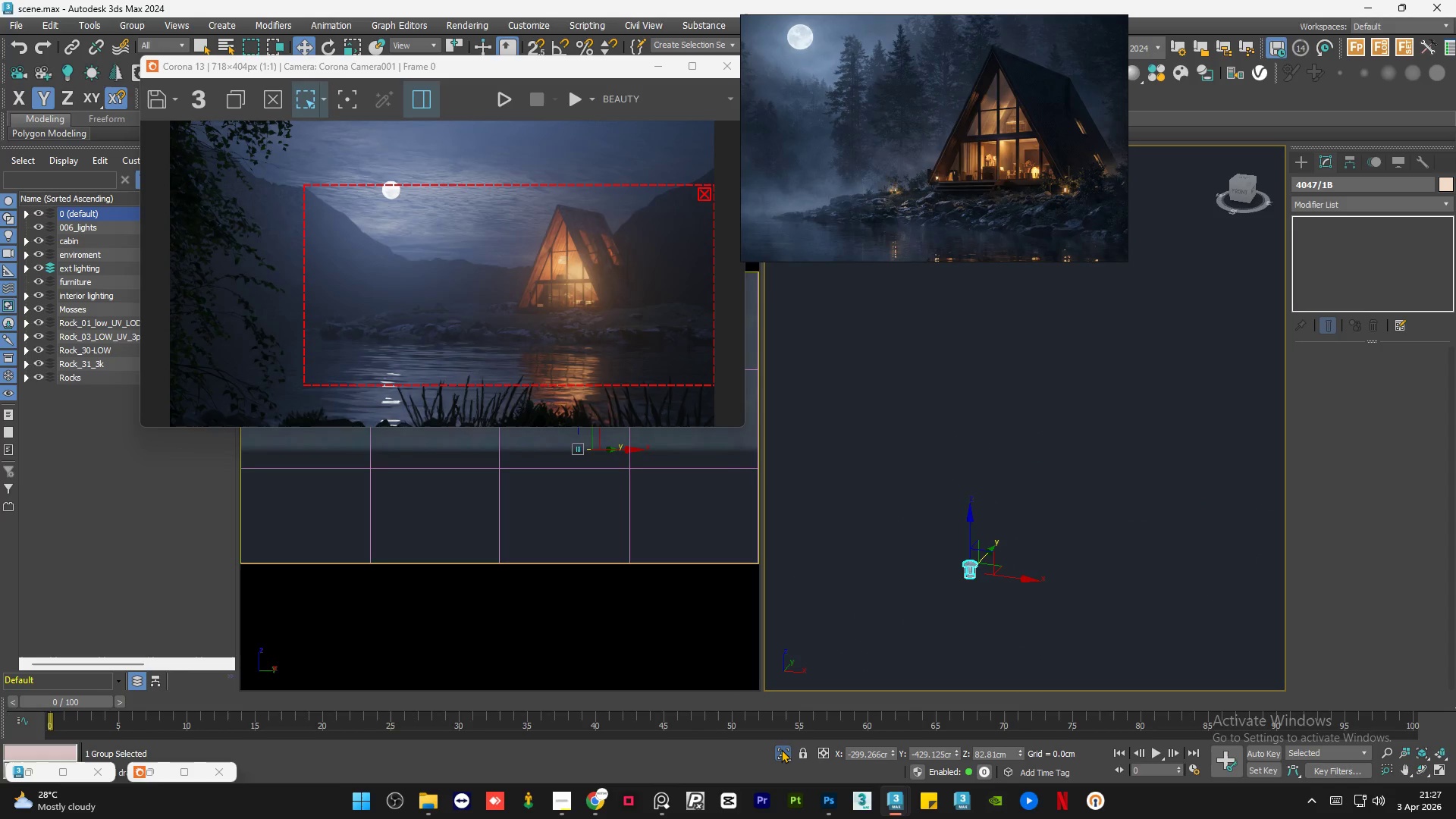 
left_click([781, 749])
 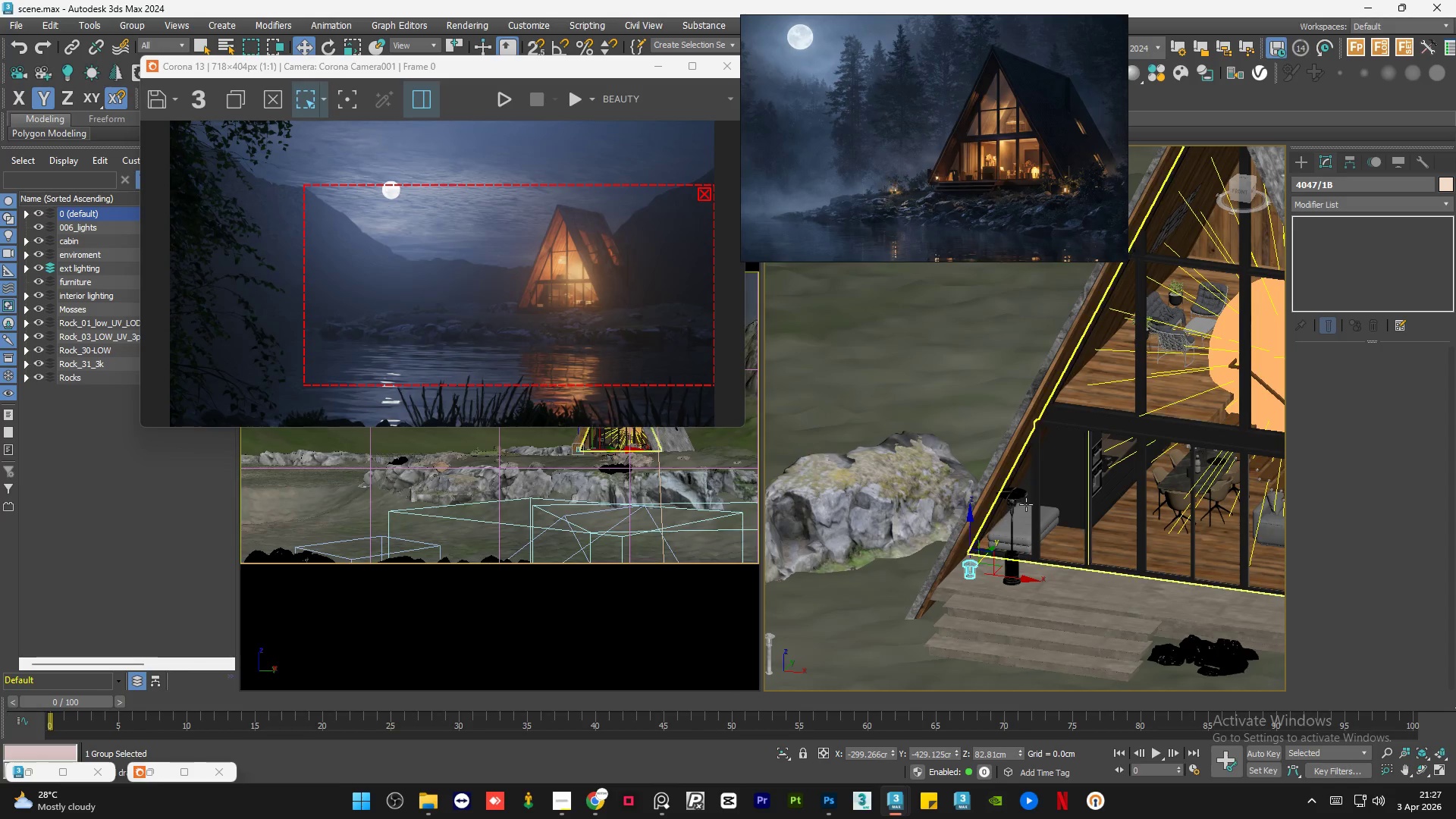 
hold_key(key=AltLeft, duration=1.3)
 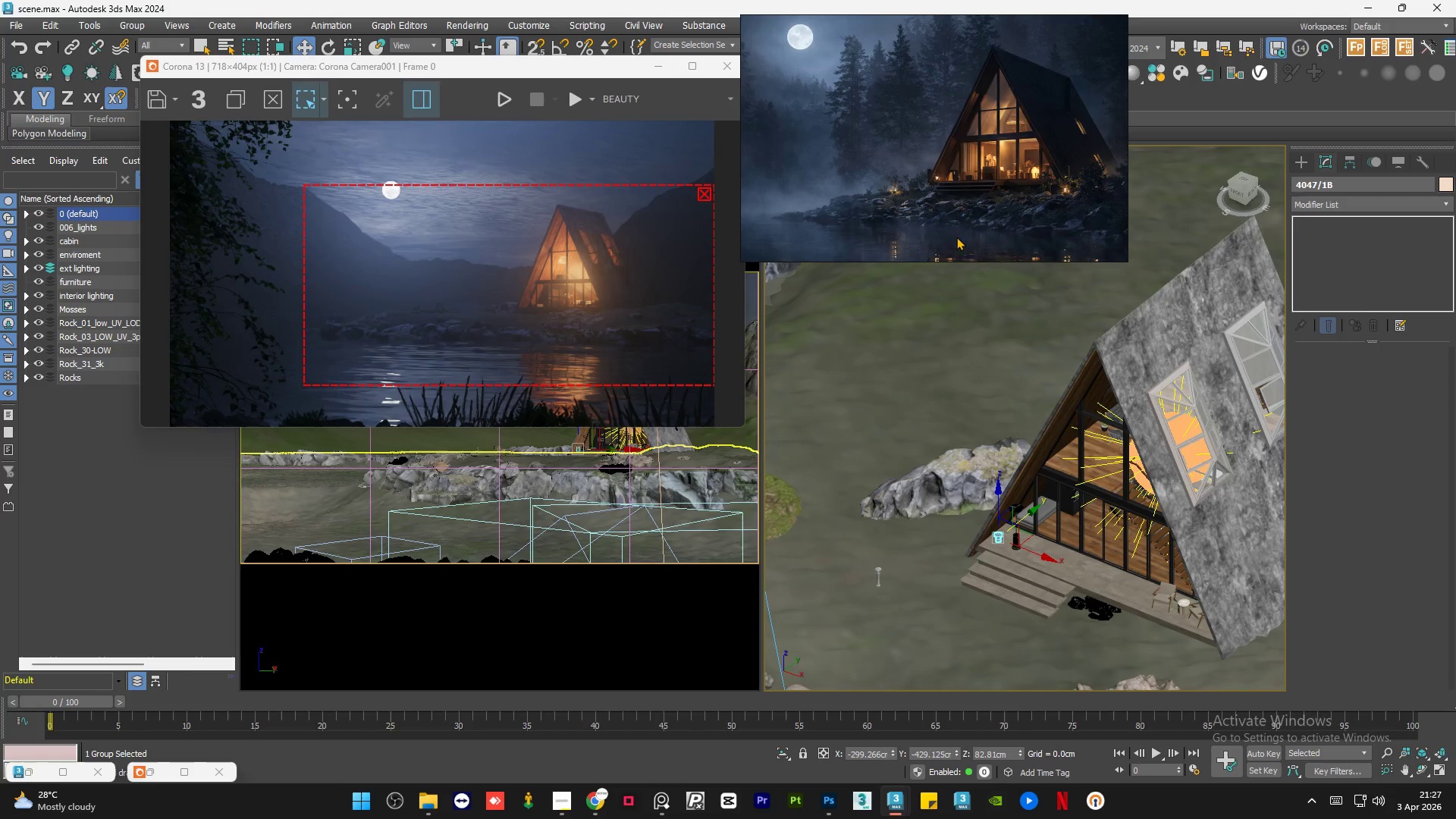 
scroll: coordinate [1026, 504], scroll_direction: down, amount: 2.0
 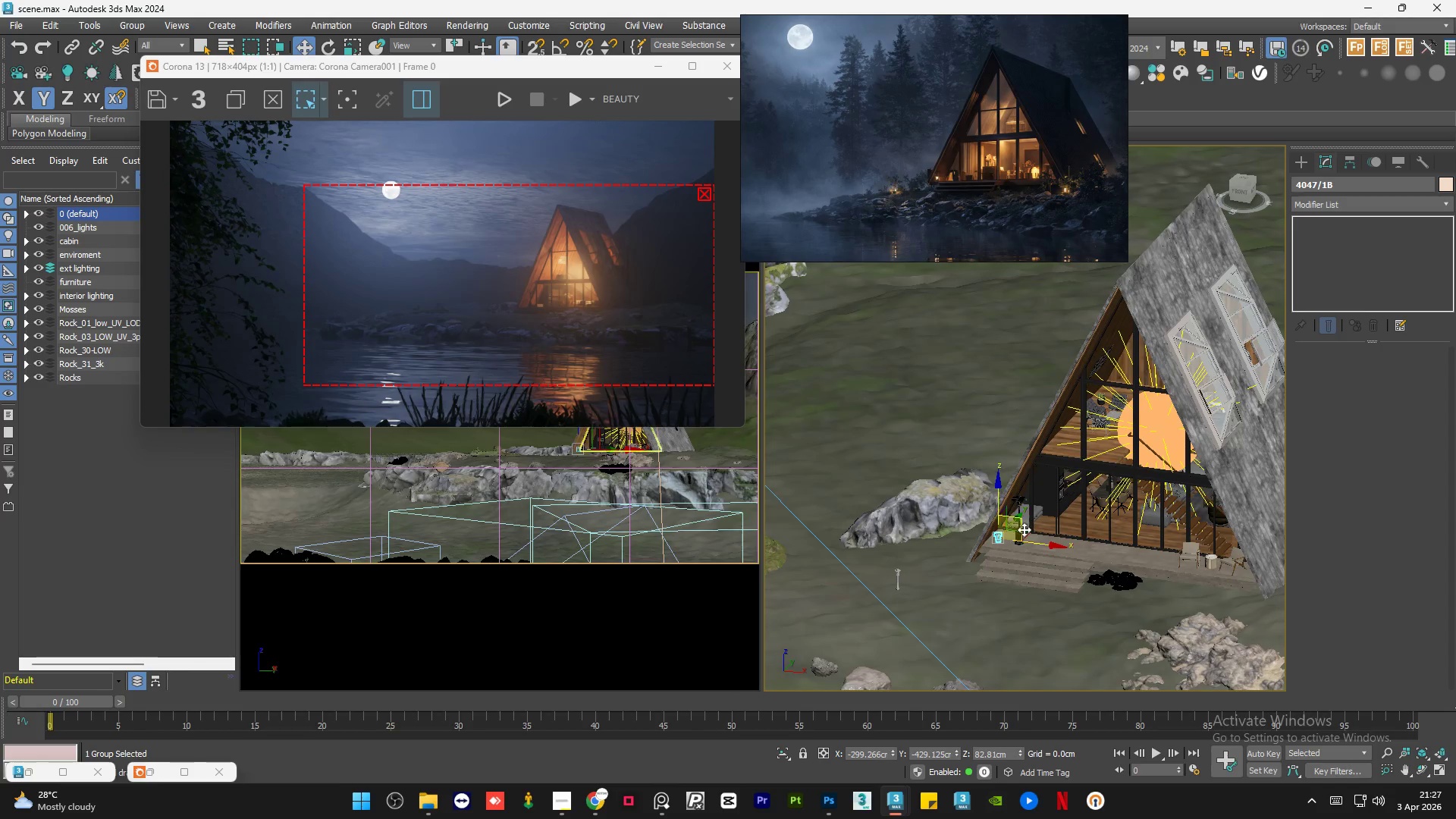 
scroll: coordinate [989, 541], scroll_direction: up, amount: 15.0
 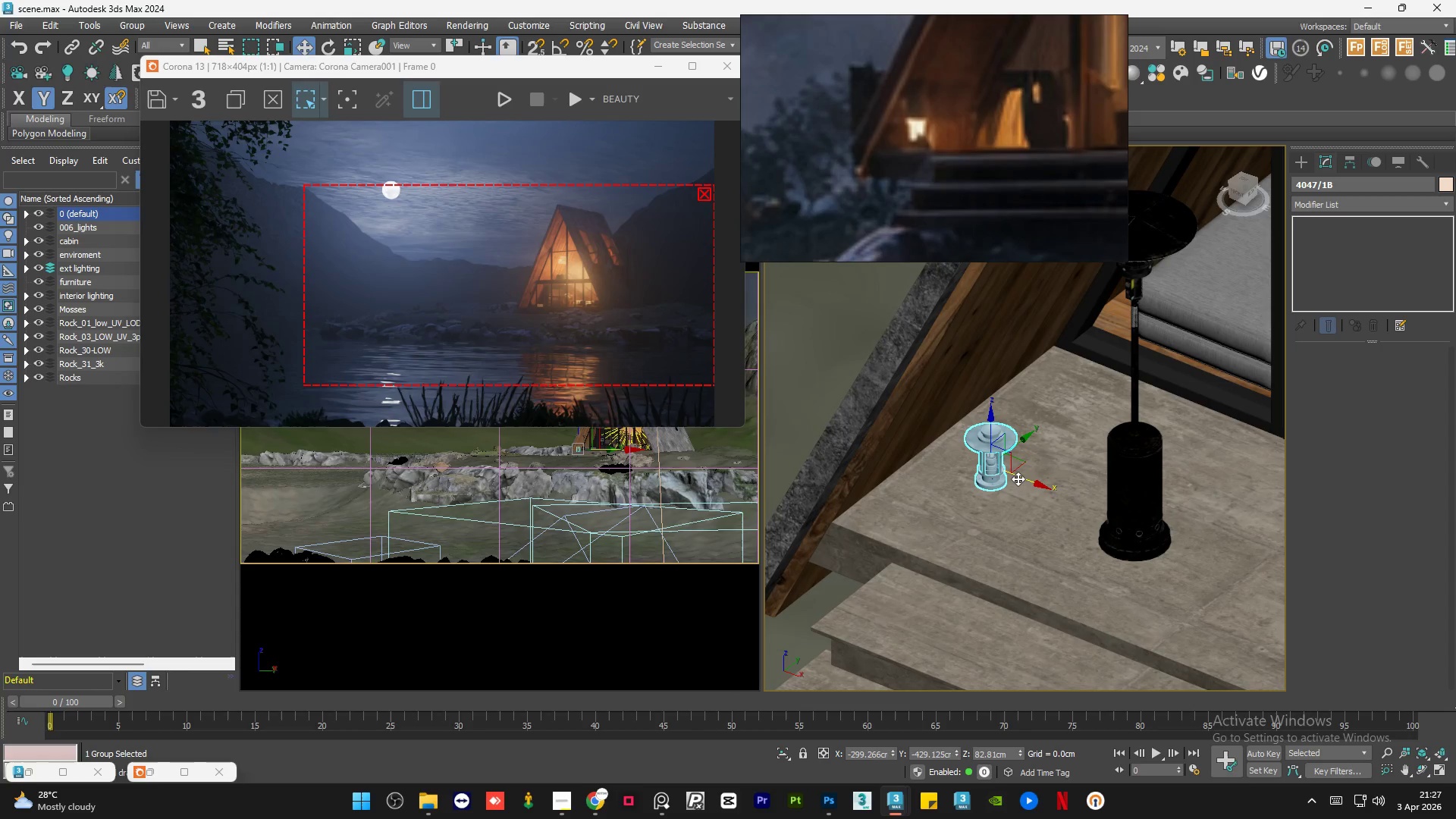 
left_click_drag(start_coordinate=[1018, 478], to_coordinate=[1012, 474])
 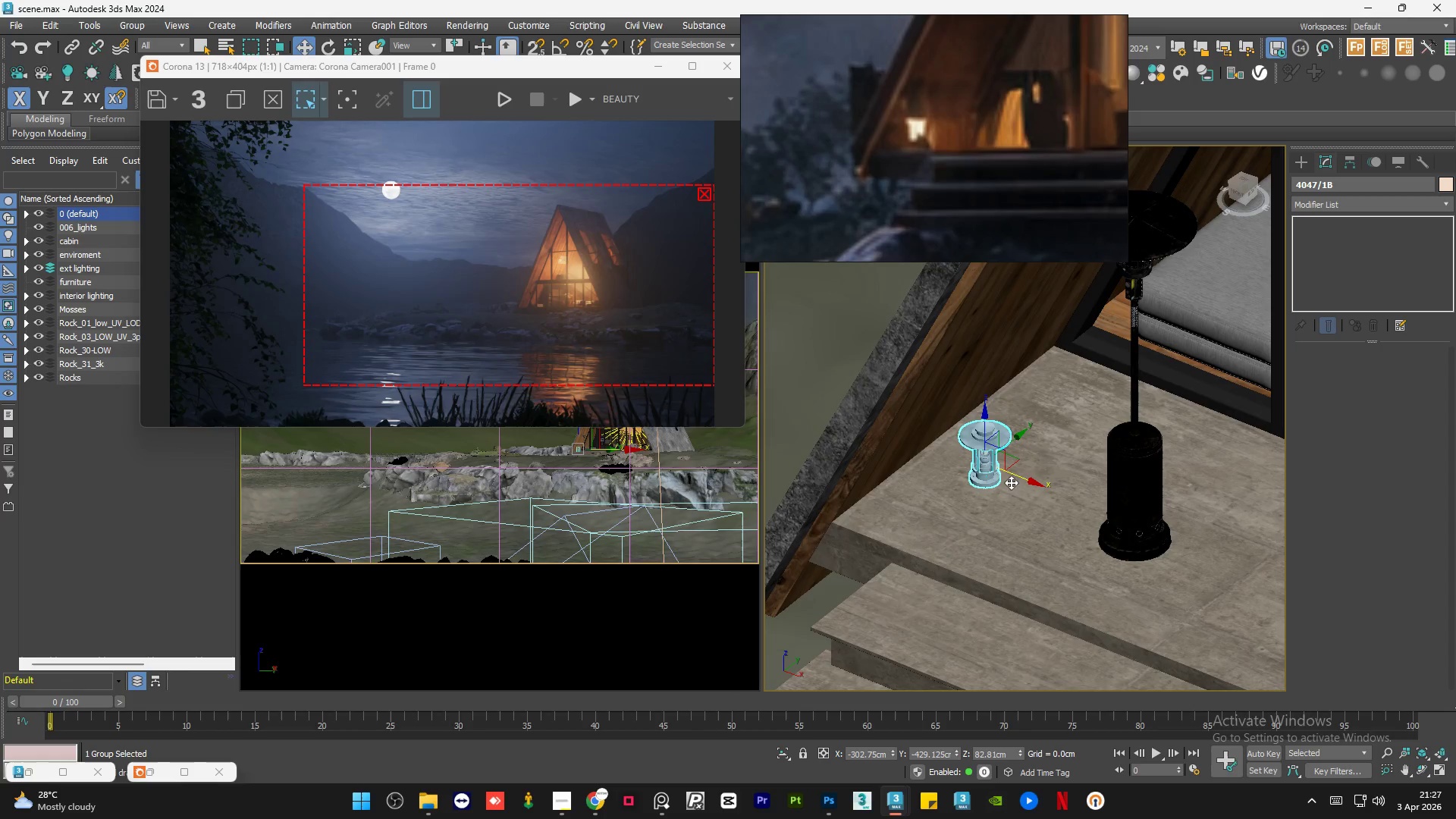 
hold_key(key=AltLeft, duration=0.58)
 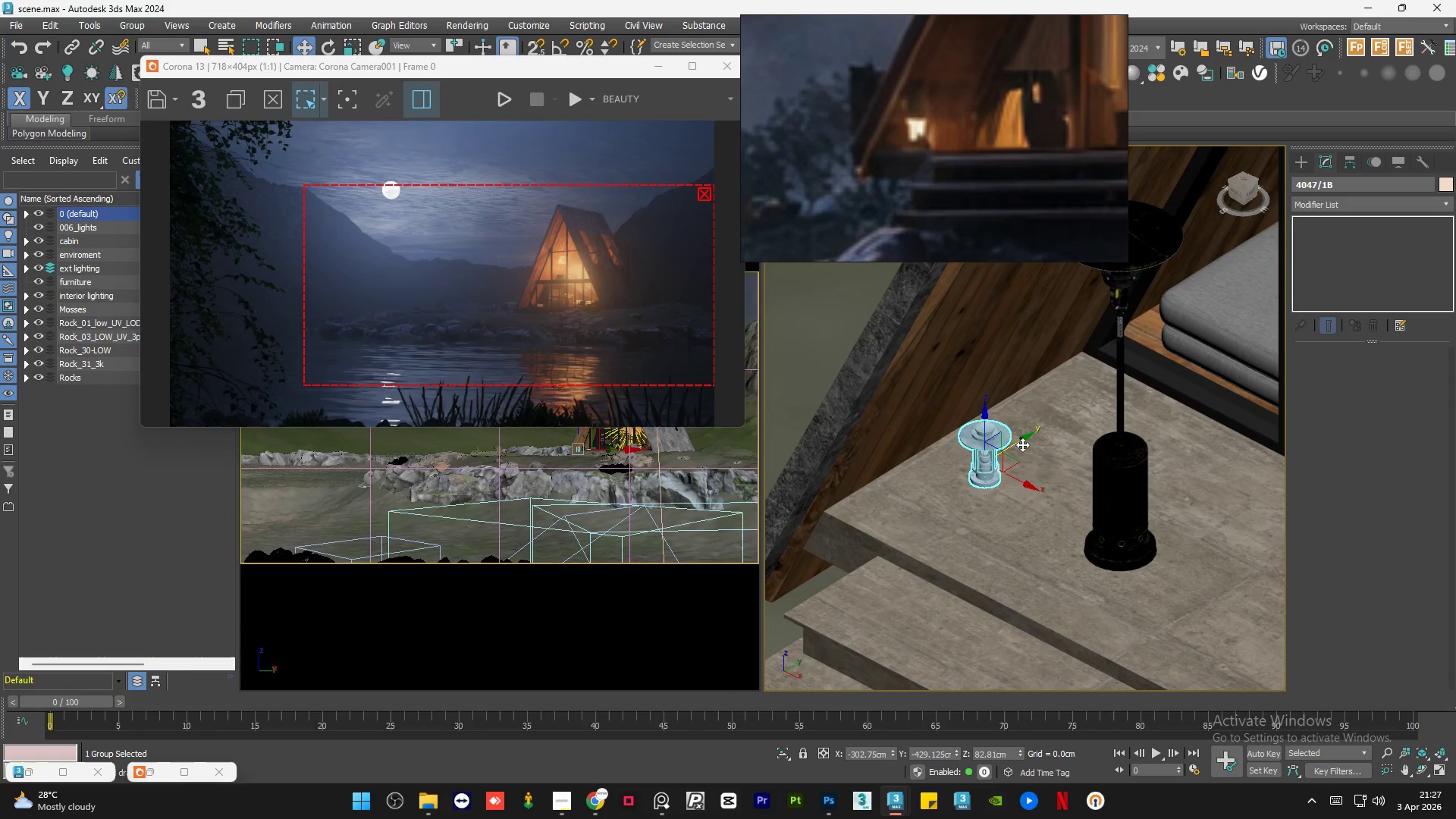 
left_click_drag(start_coordinate=[1022, 442], to_coordinate=[1021, 467])
 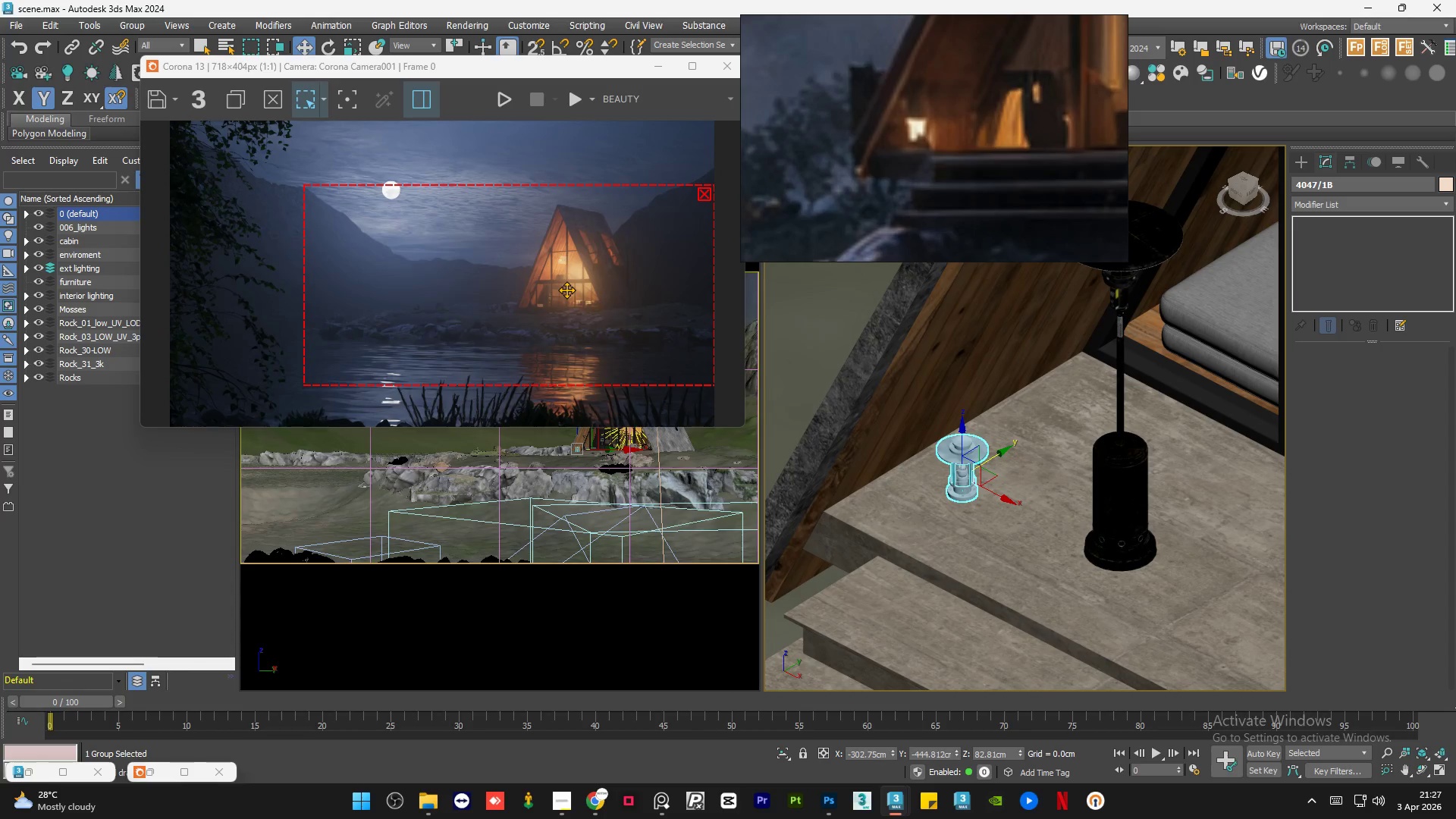 
scroll: coordinate [992, 140], scroll_direction: down, amount: 7.0
 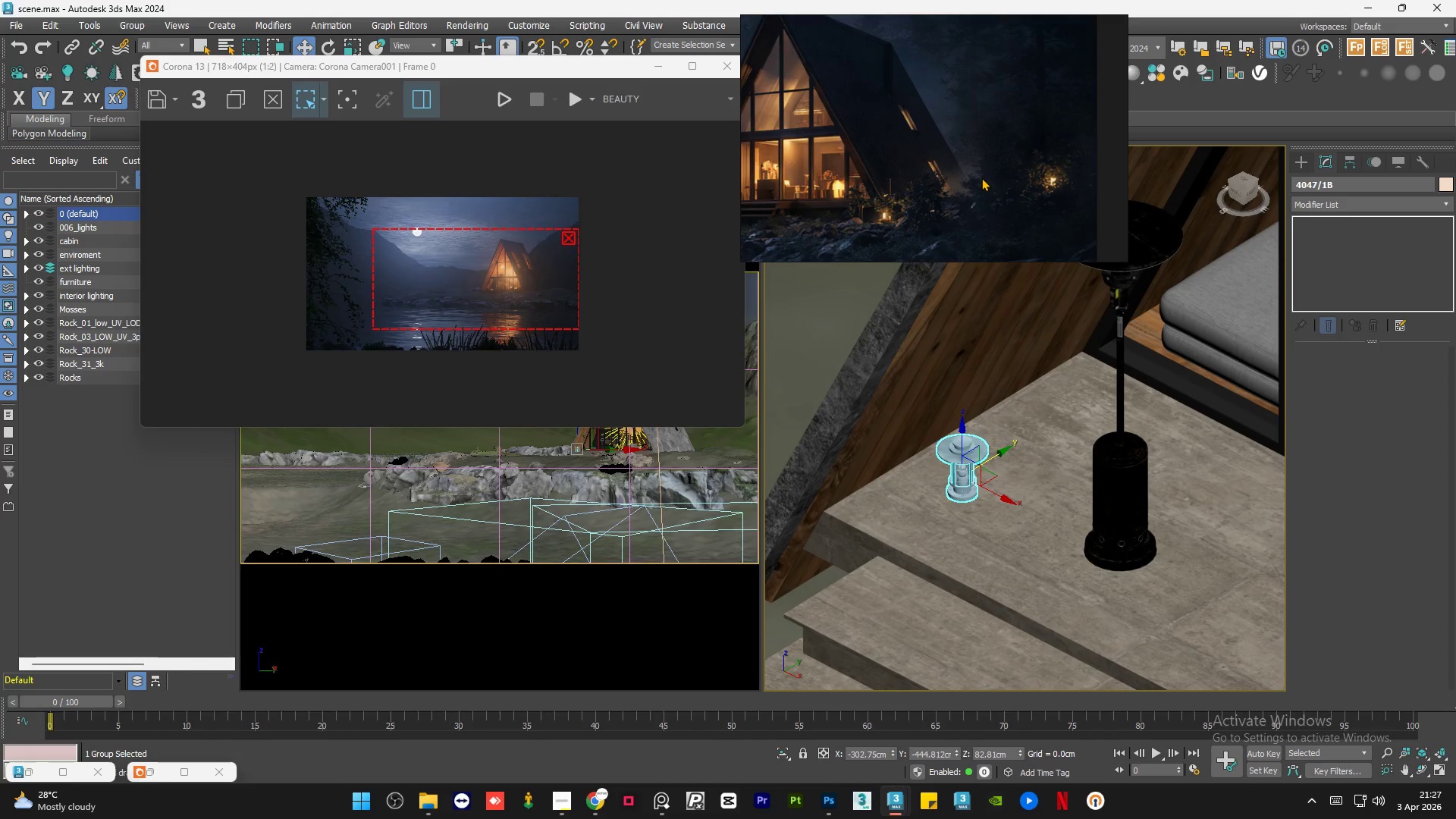 
scroll: coordinate [926, 199], scroll_direction: up, amount: 4.0
 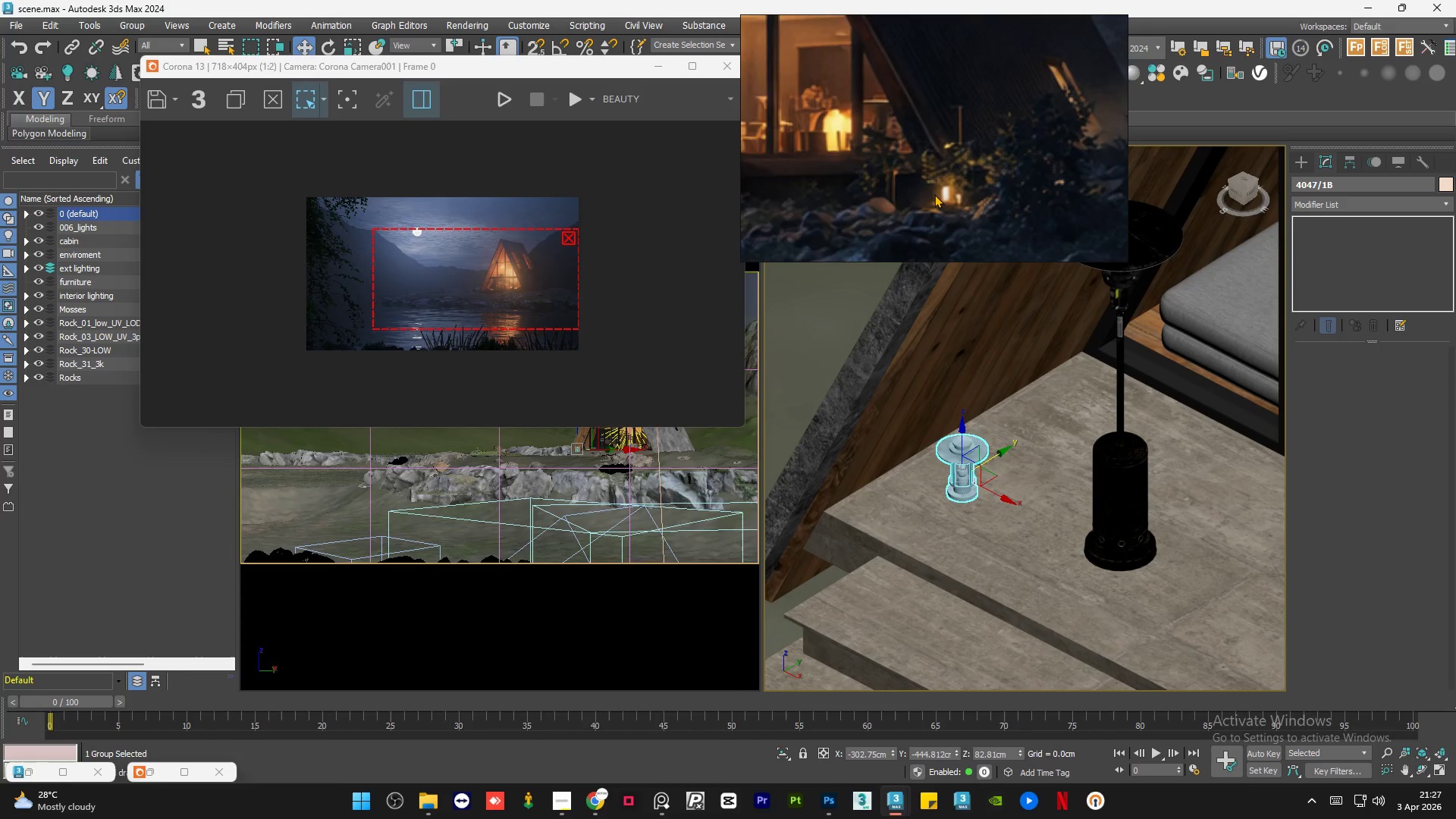 
scroll: coordinate [1048, 476], scroll_direction: down, amount: 12.0
 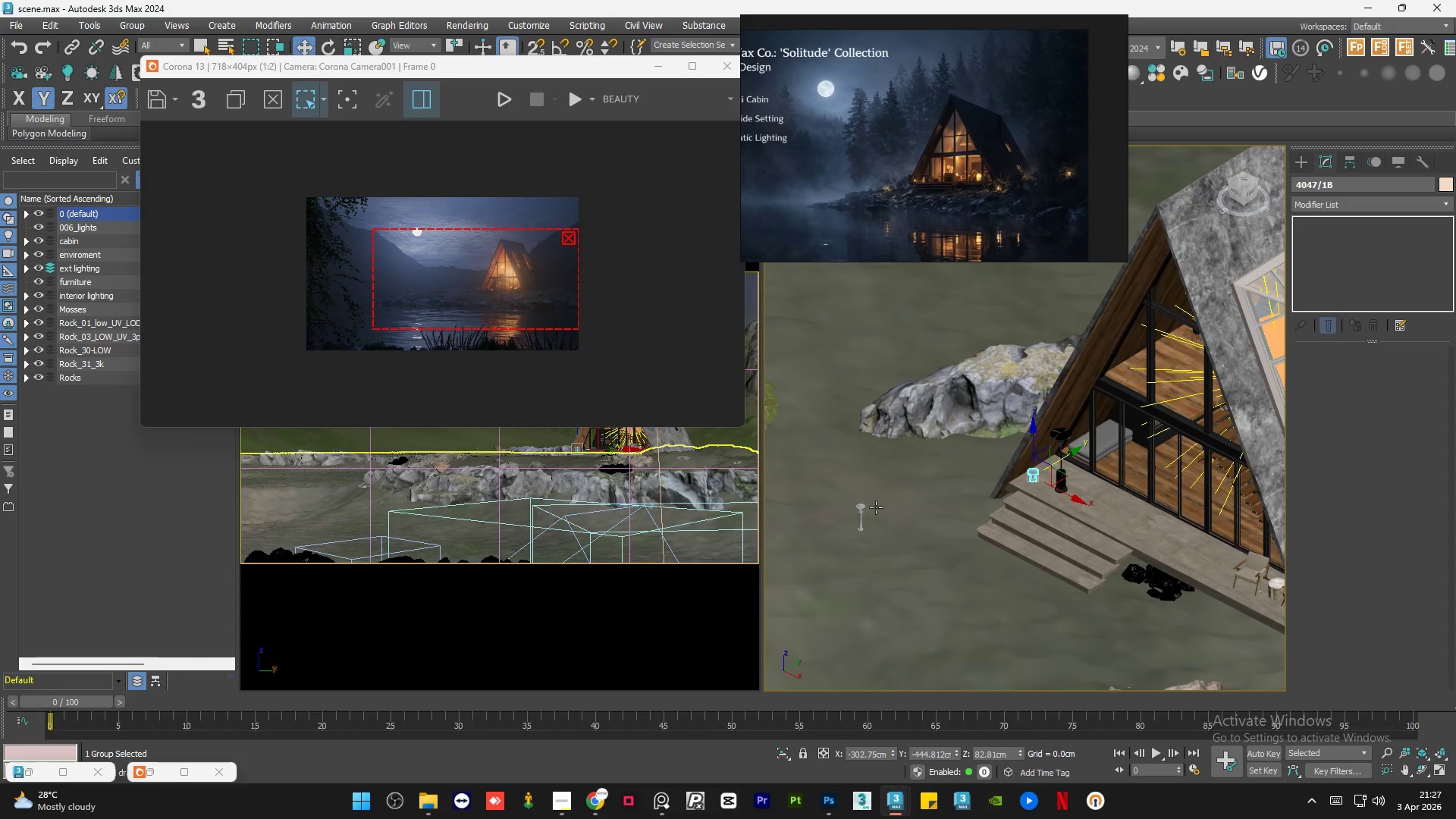 
hold_key(key=ControlLeft, duration=0.58)
left_click([860, 513])
 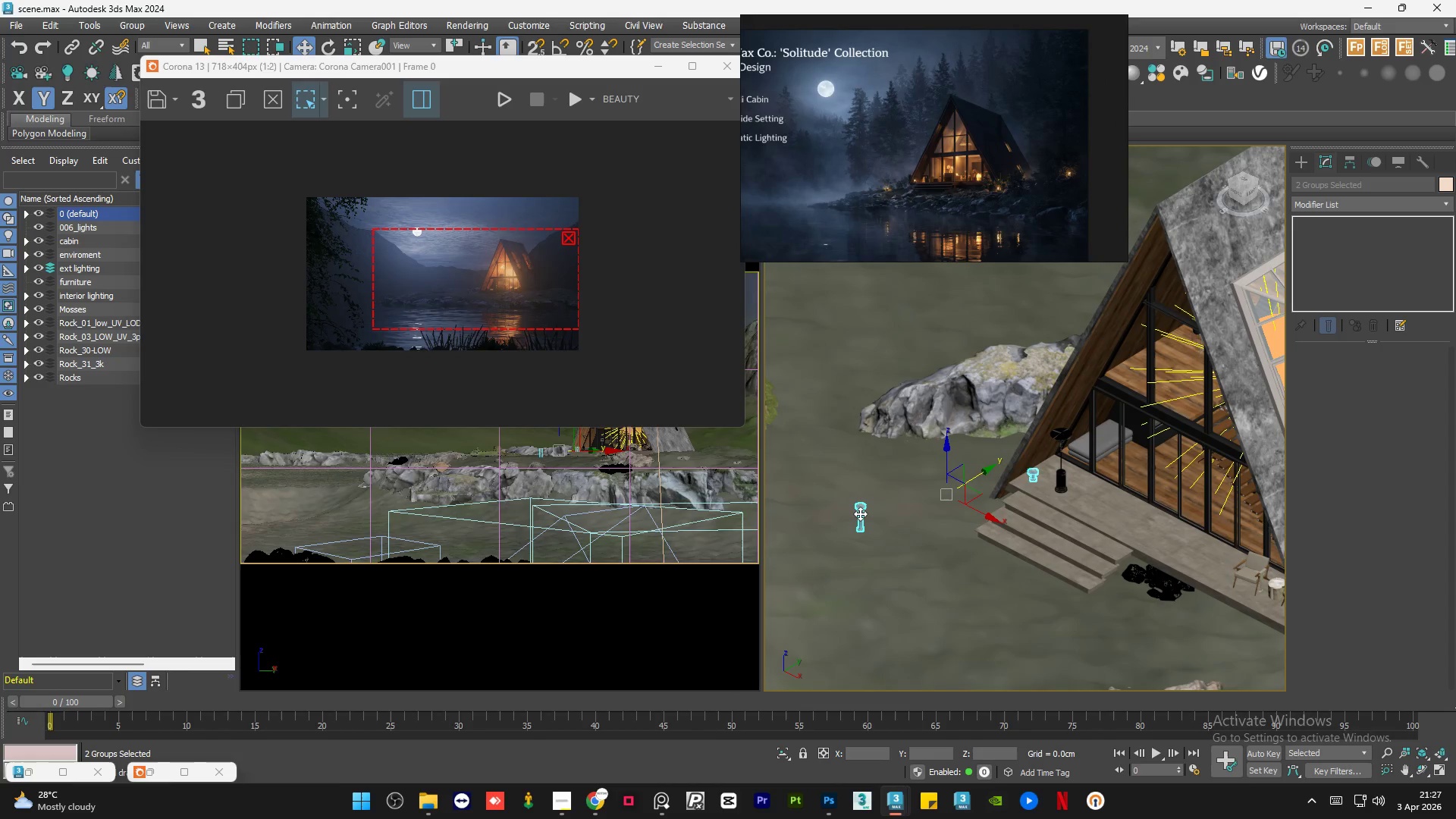 
key(Alt+Q)
 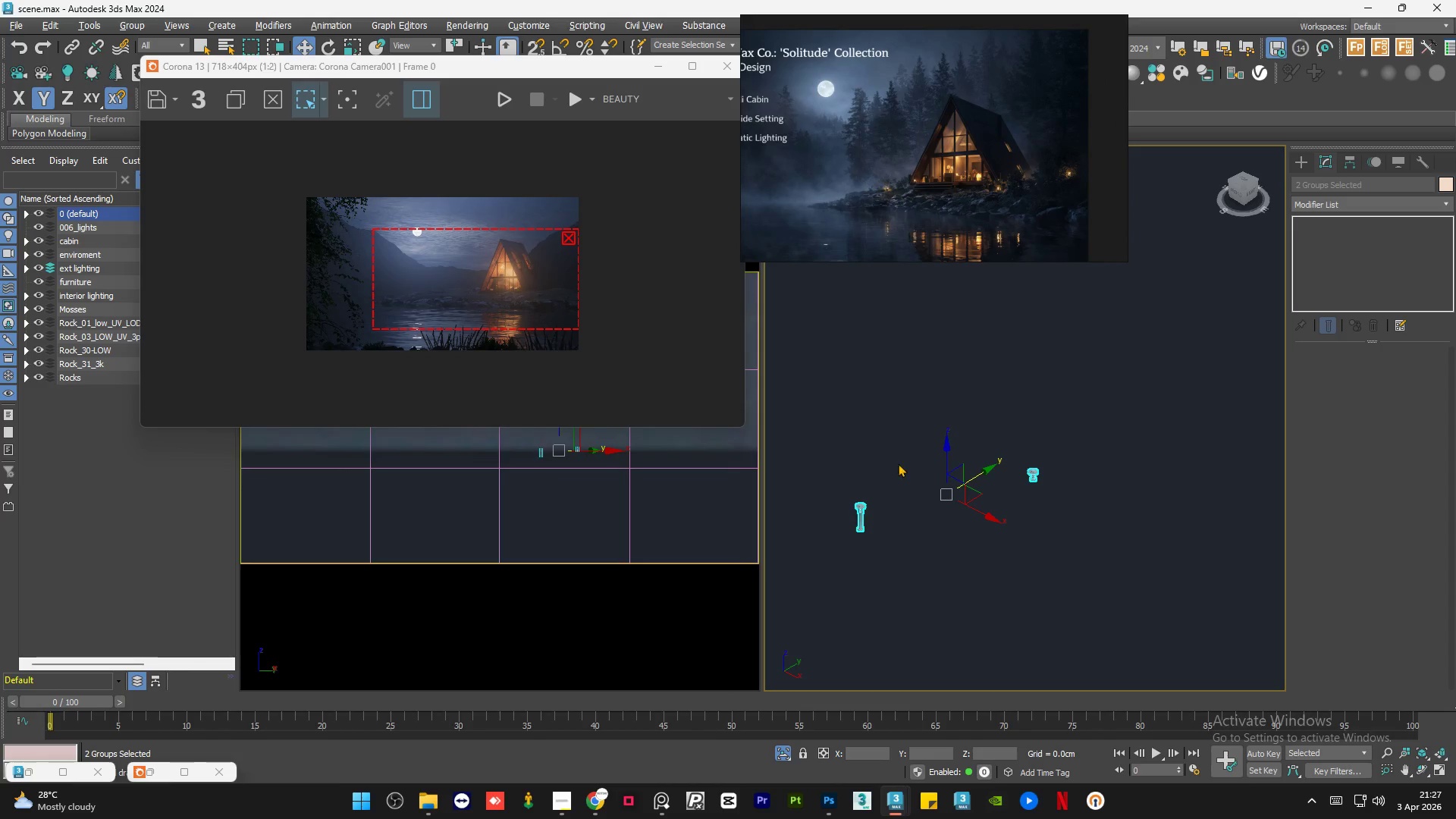 
left_click([912, 435])
 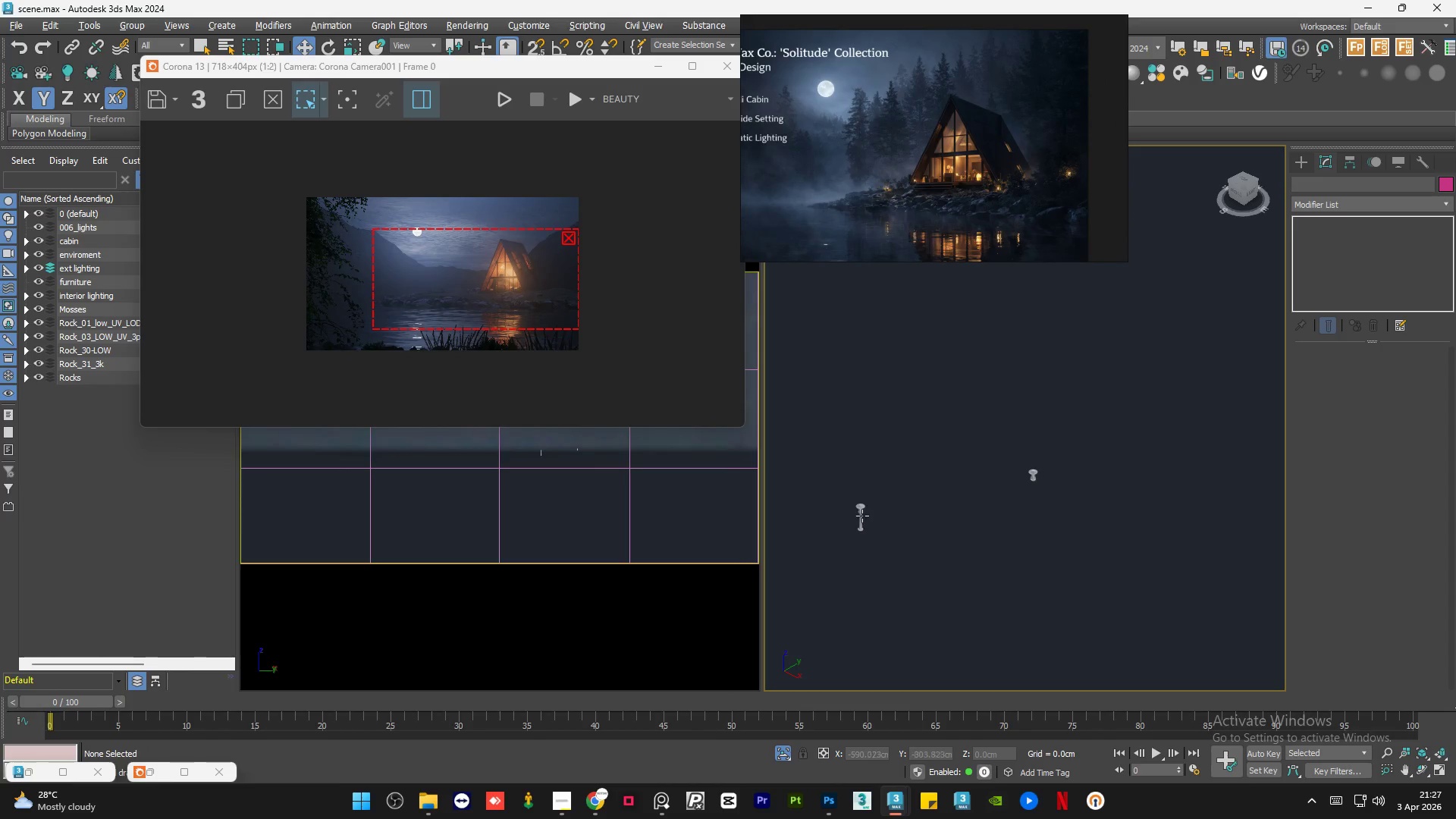 
scroll: coordinate [921, 445], scroll_direction: up, amount: 8.0
 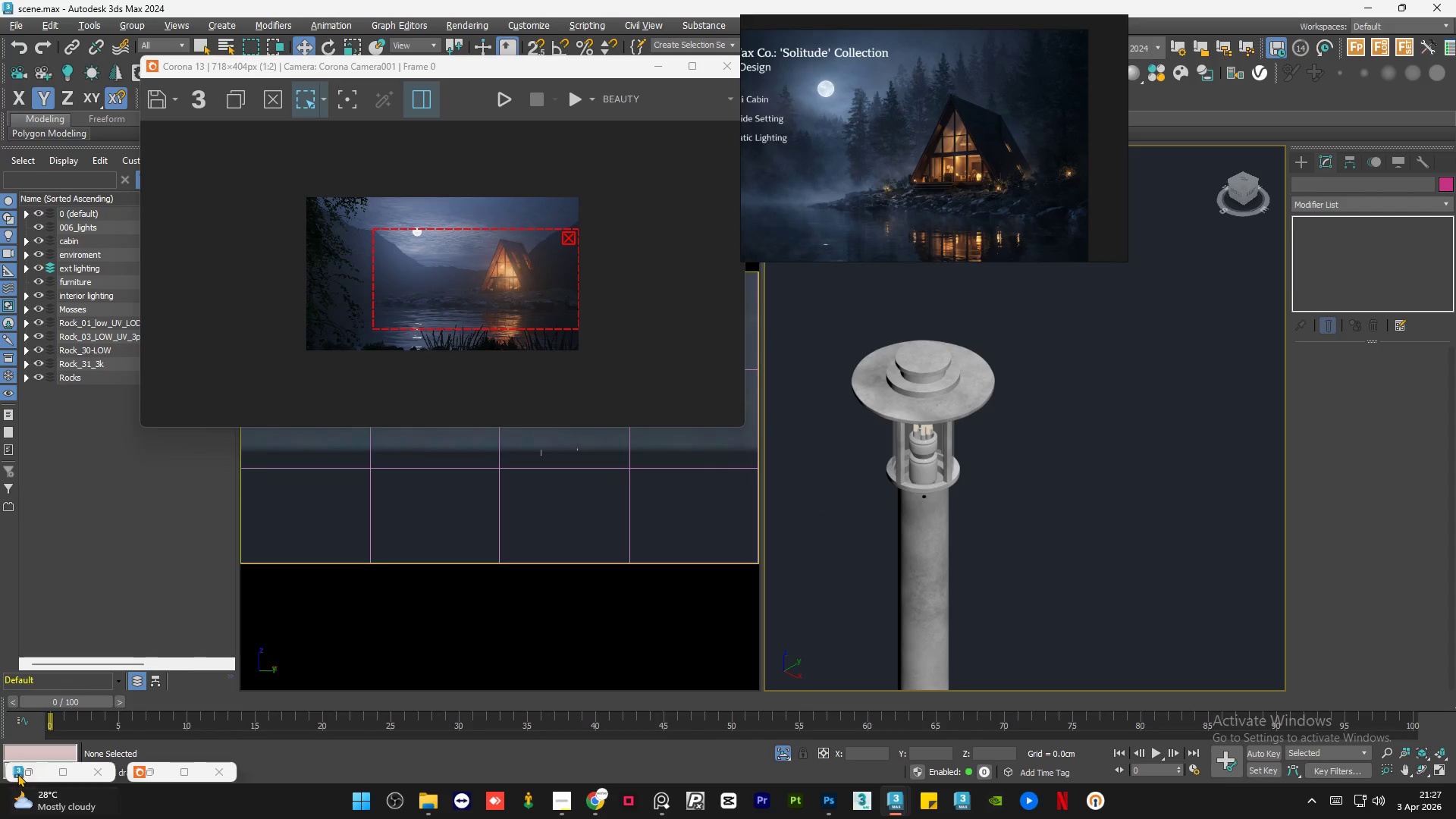 
left_click([35, 770])
 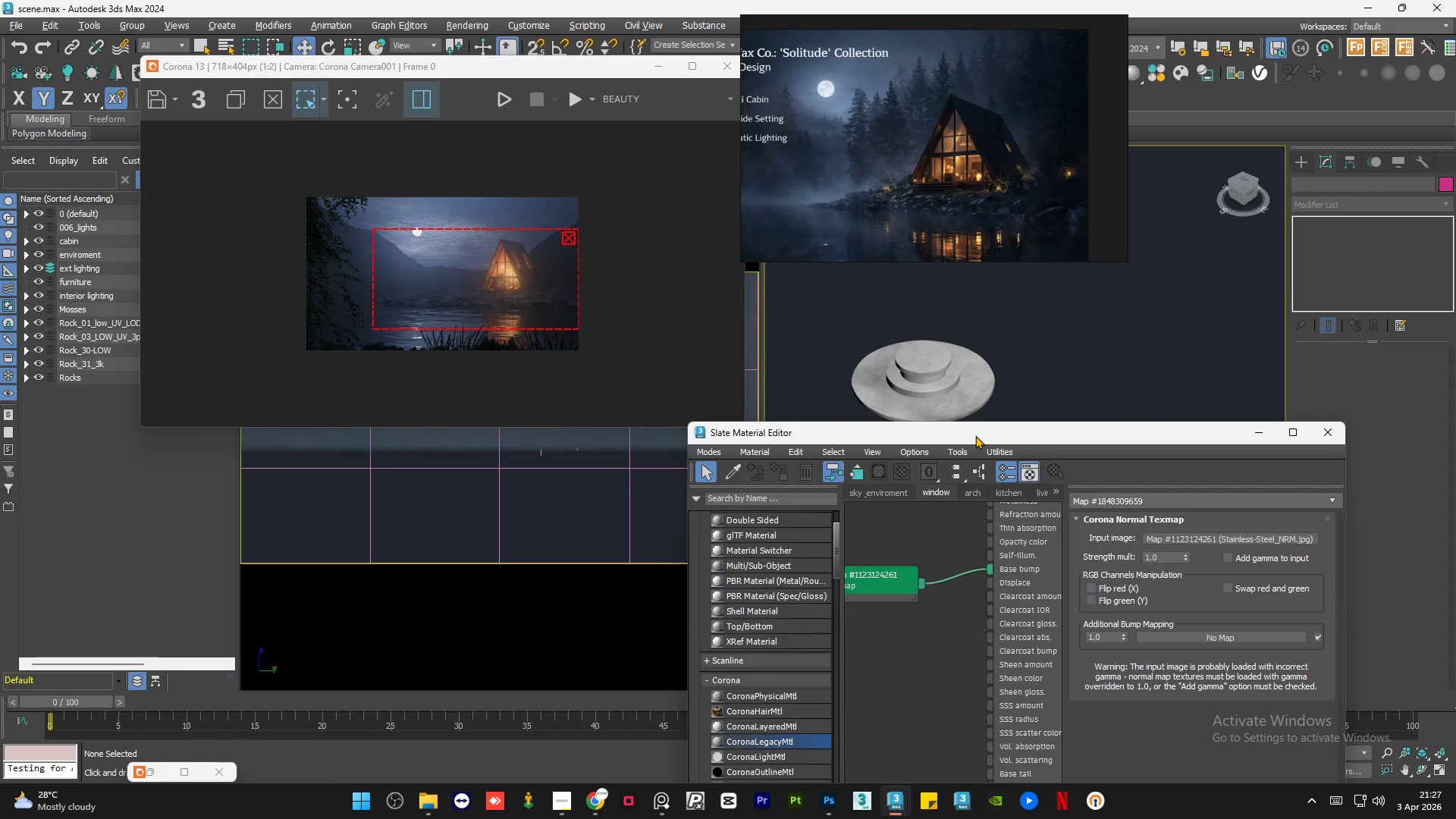 
left_click_drag(start_coordinate=[974, 435], to_coordinate=[1076, 309])
 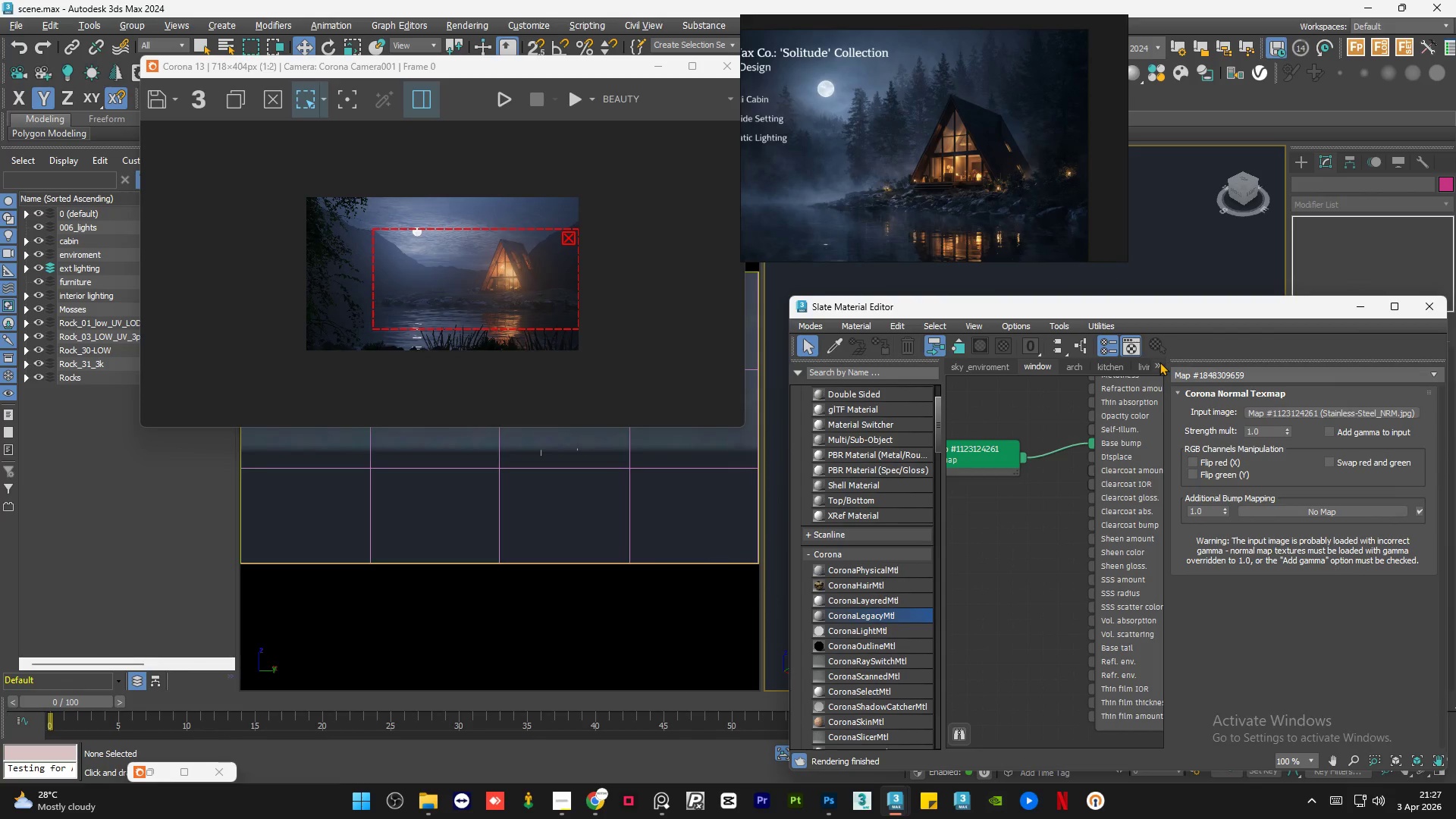 
left_click([1158, 362])
 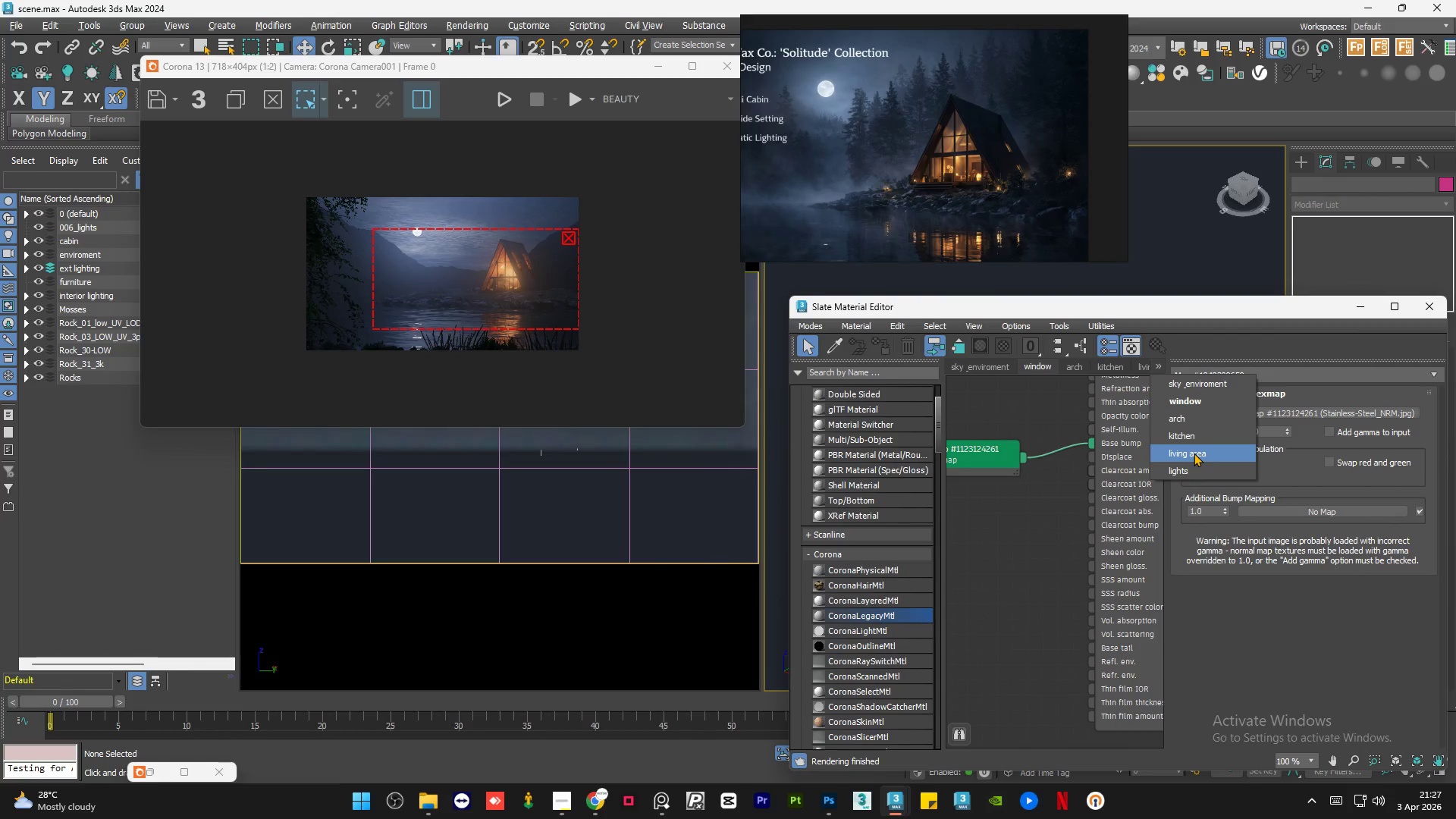 
left_click([1191, 466])
 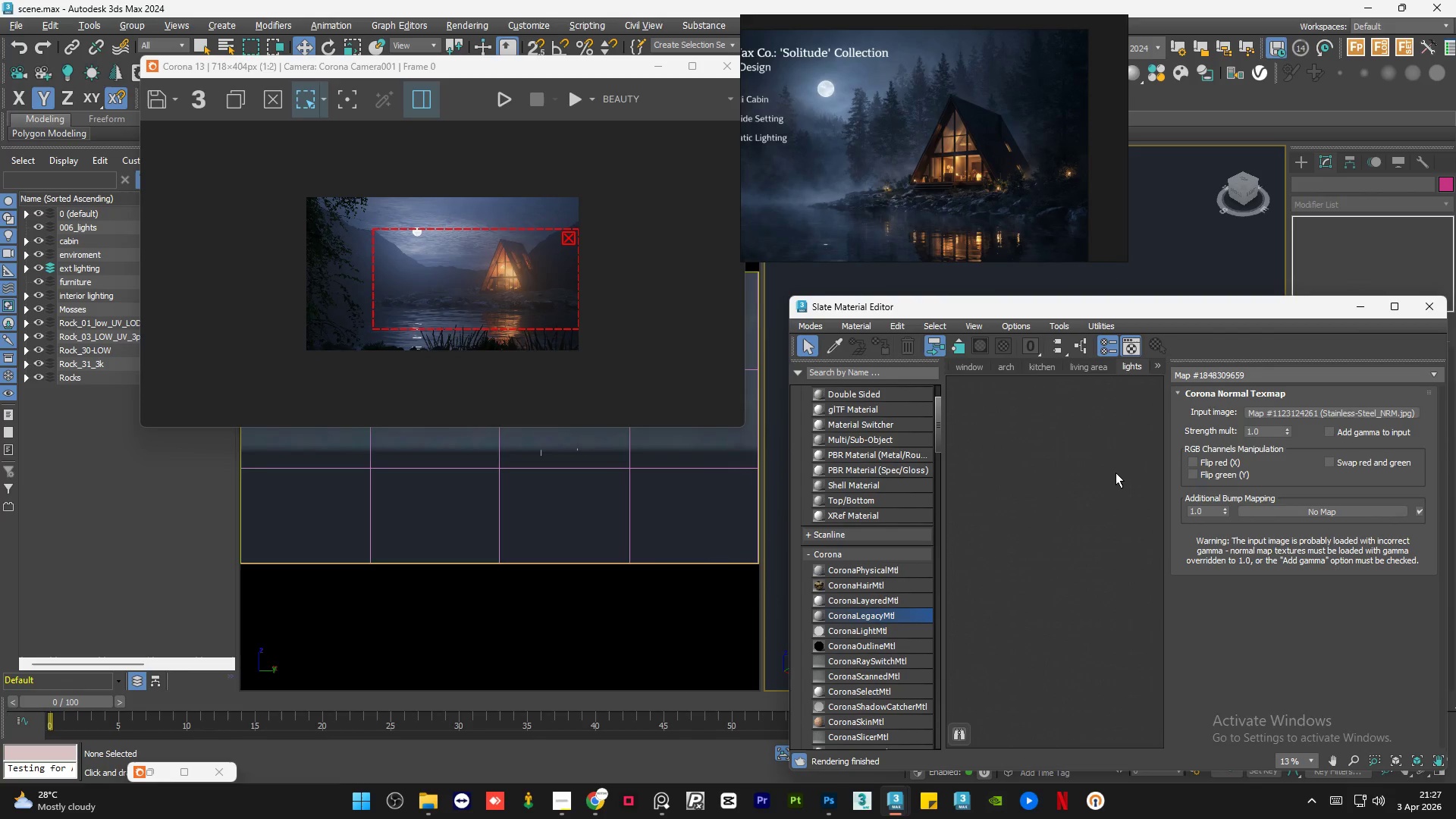 
scroll: coordinate [1109, 472], scroll_direction: down, amount: 2.0
 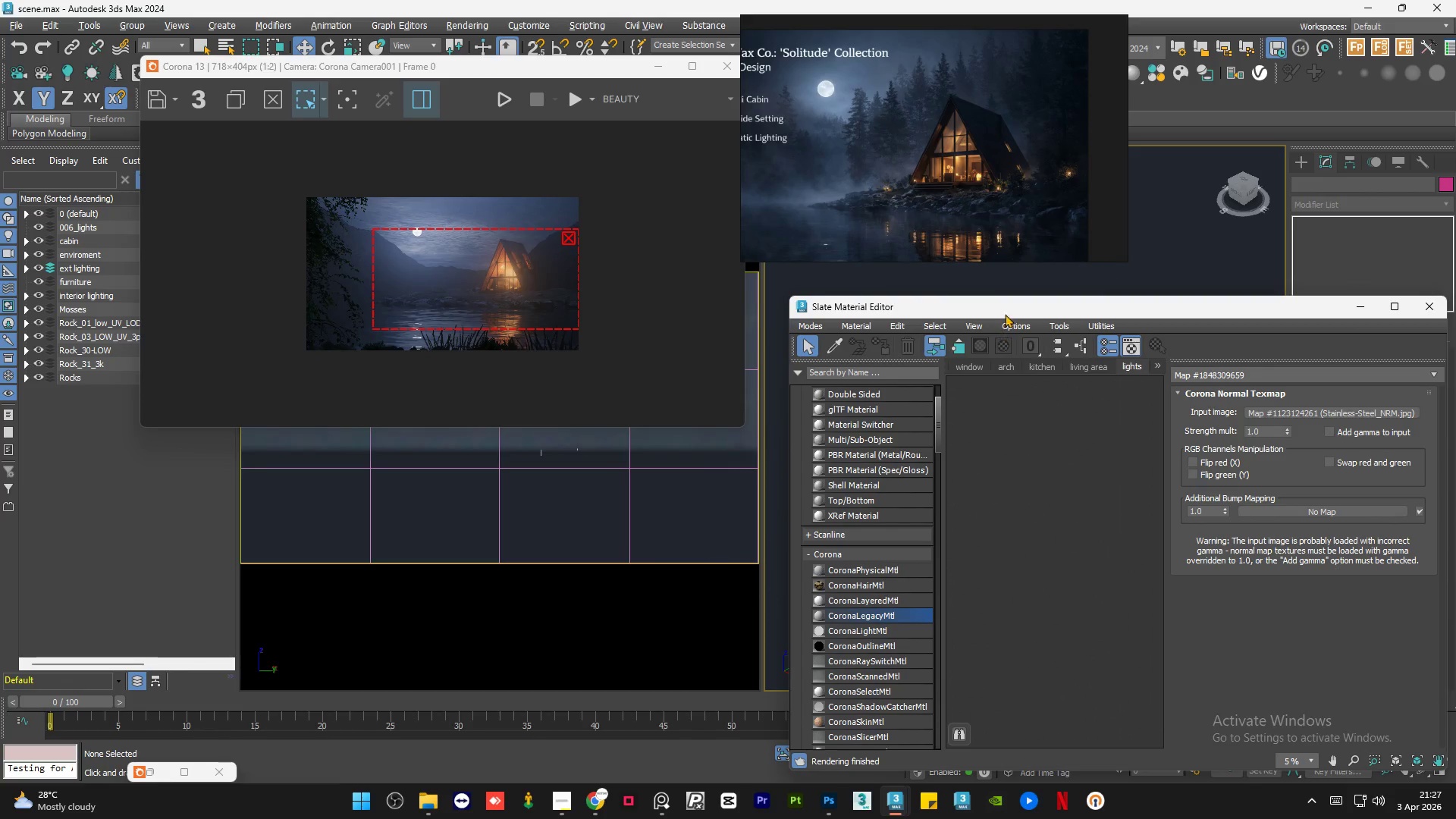 
left_click_drag(start_coordinate=[1004, 307], to_coordinate=[1183, 281])
 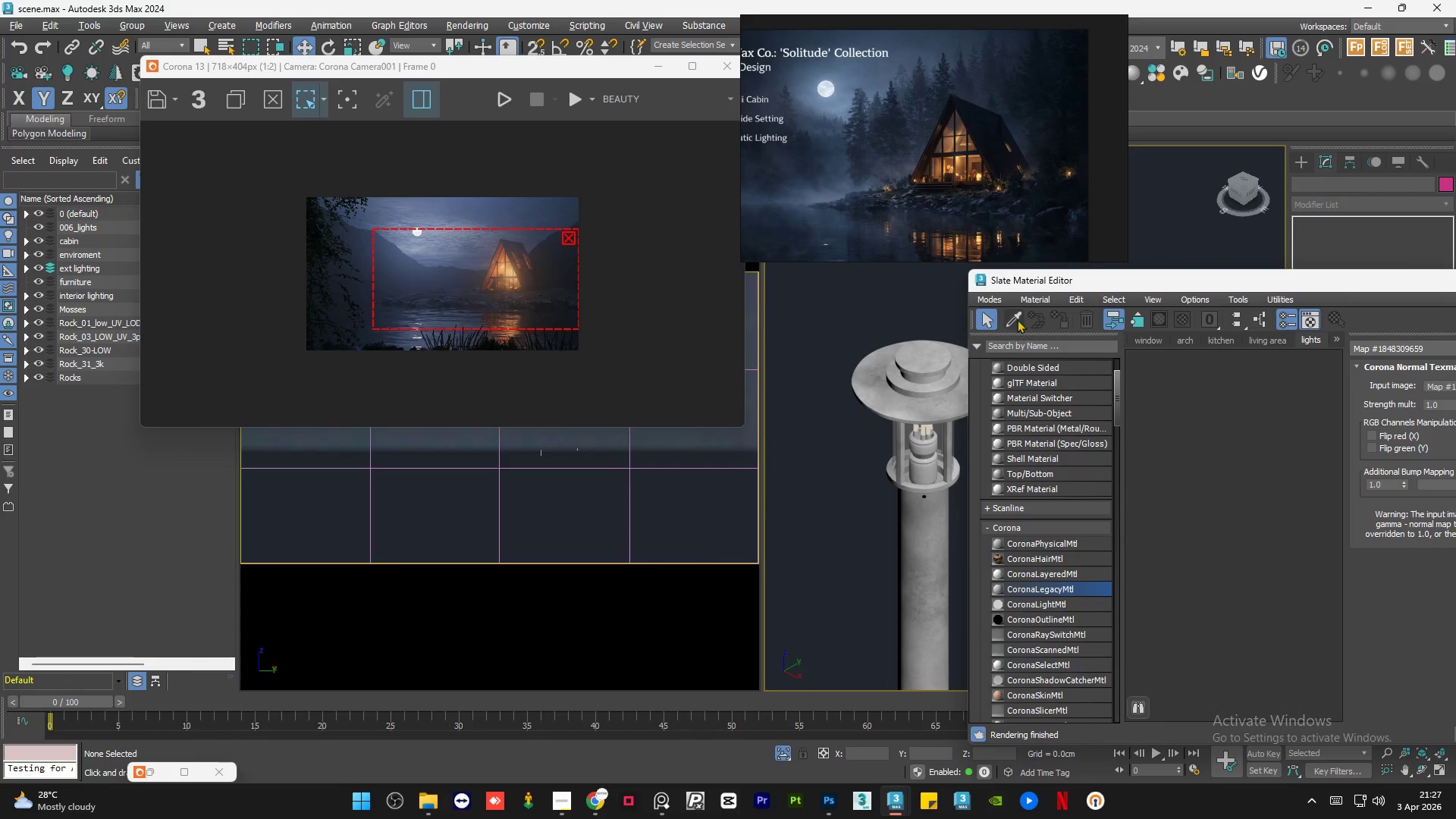 
left_click([1017, 318])
 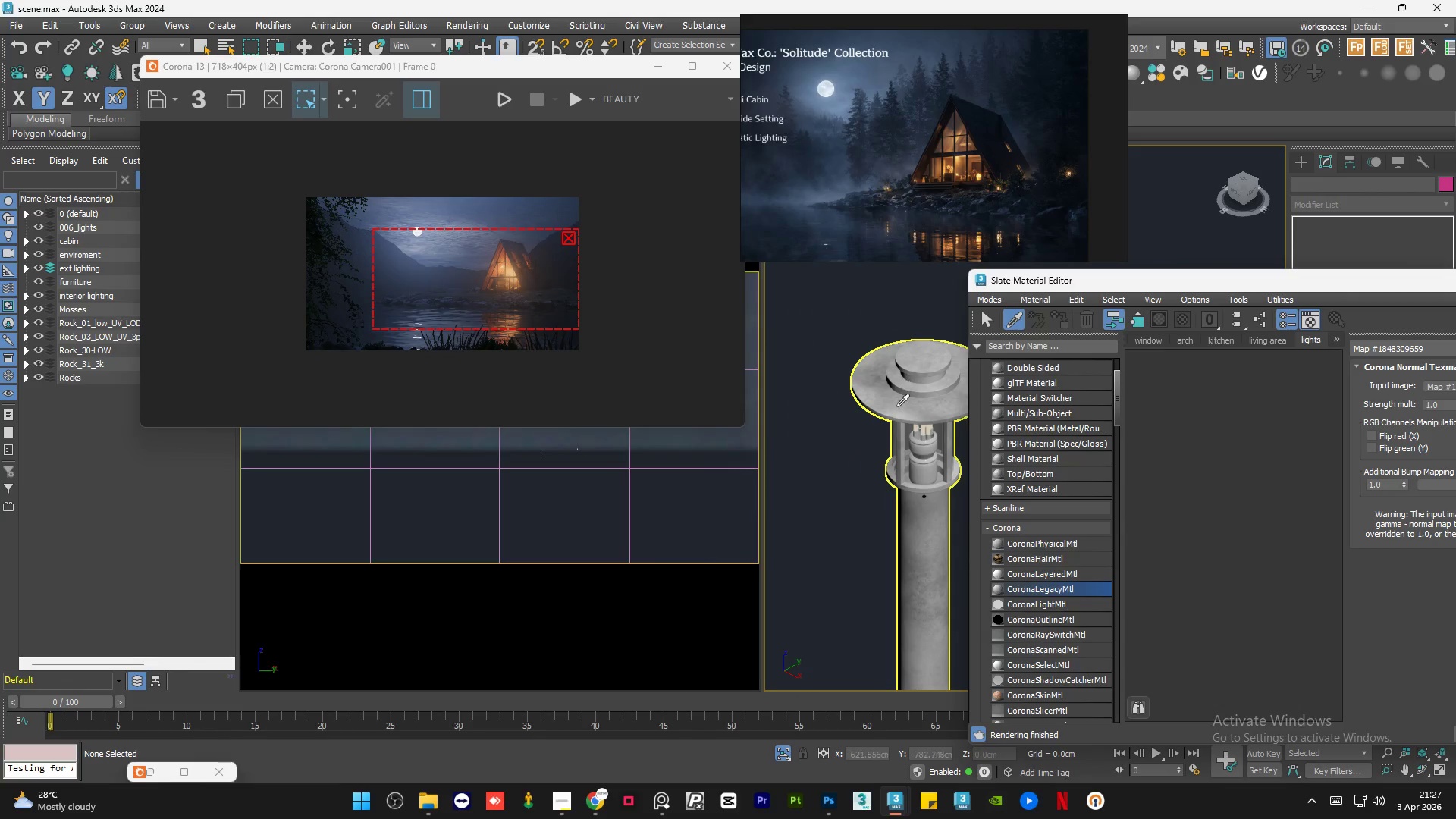 
left_click([896, 406])
 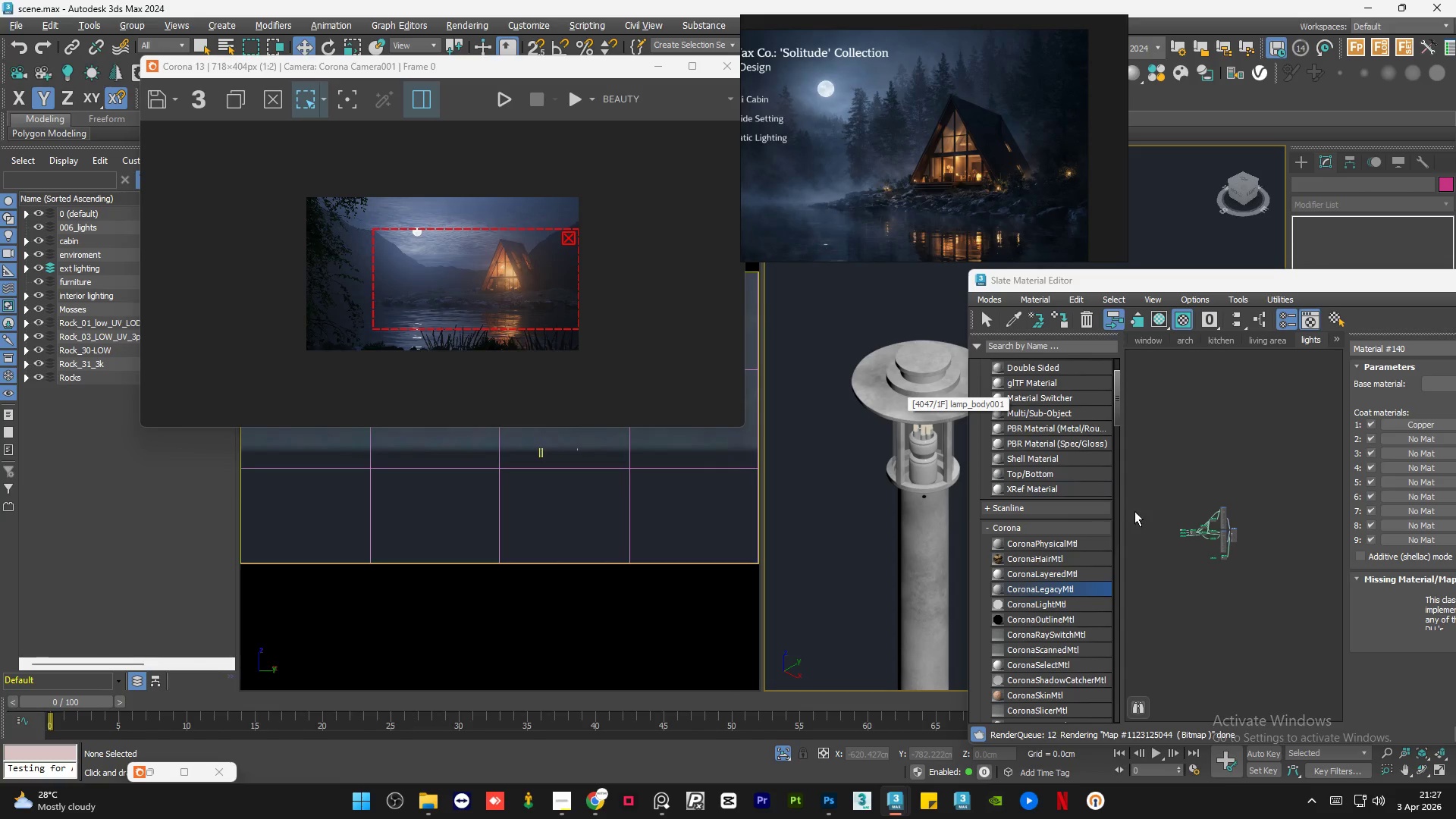 
scroll: coordinate [1303, 644], scroll_direction: up, amount: 4.0
 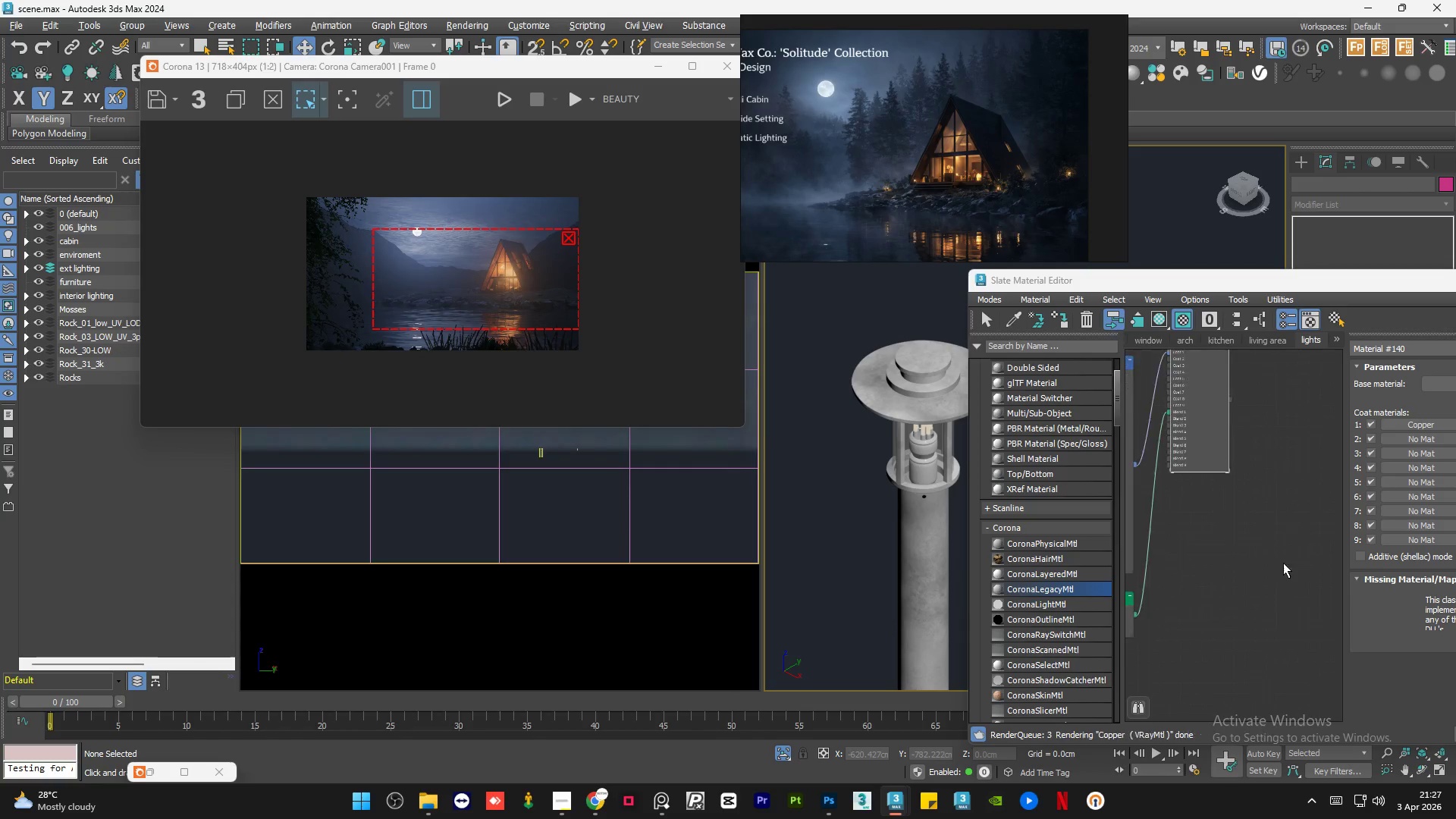 
scroll: coordinate [1294, 575], scroll_direction: down, amount: 1.0
 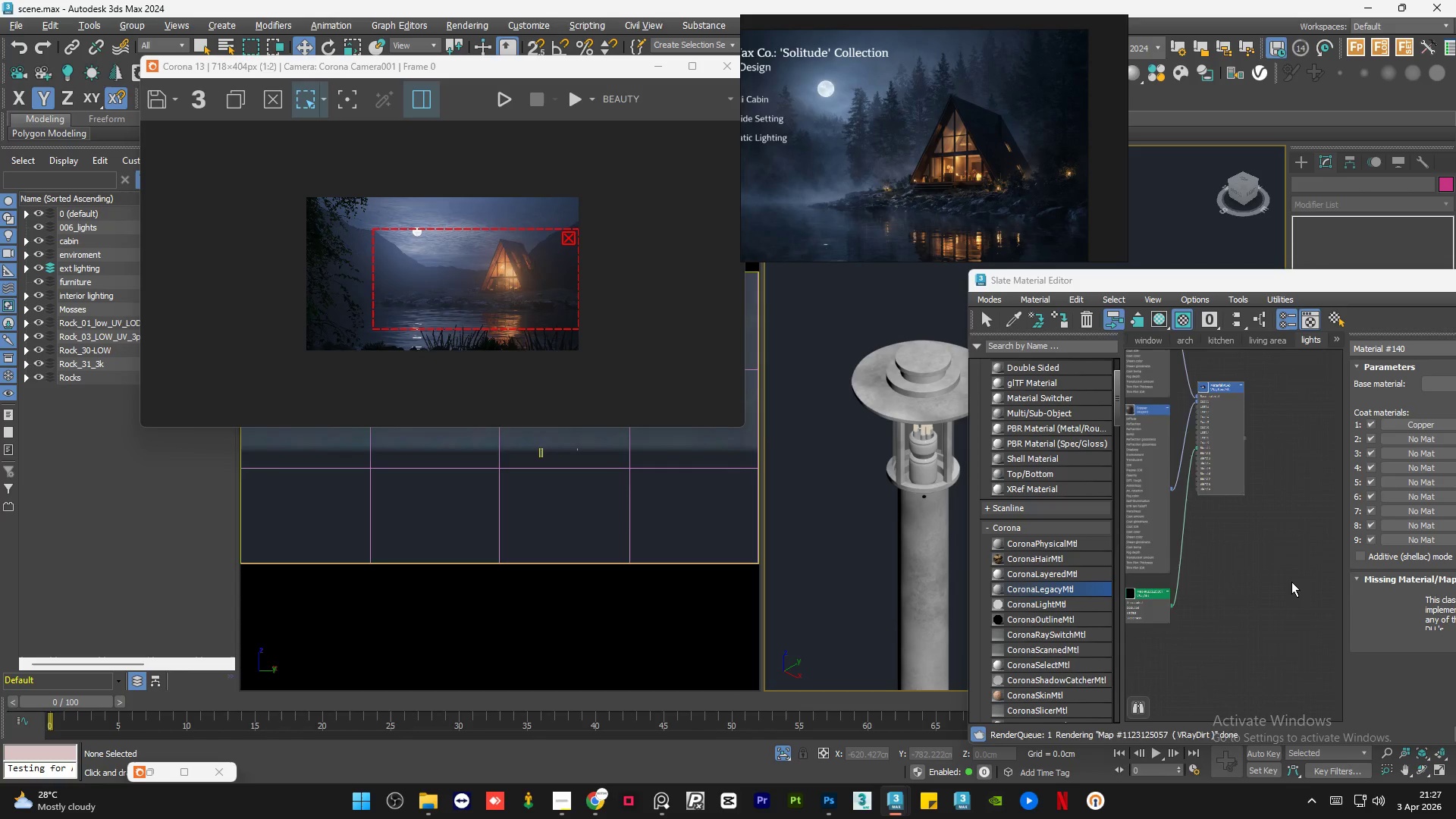 
scroll: coordinate [1283, 597], scroll_direction: up, amount: 9.0
 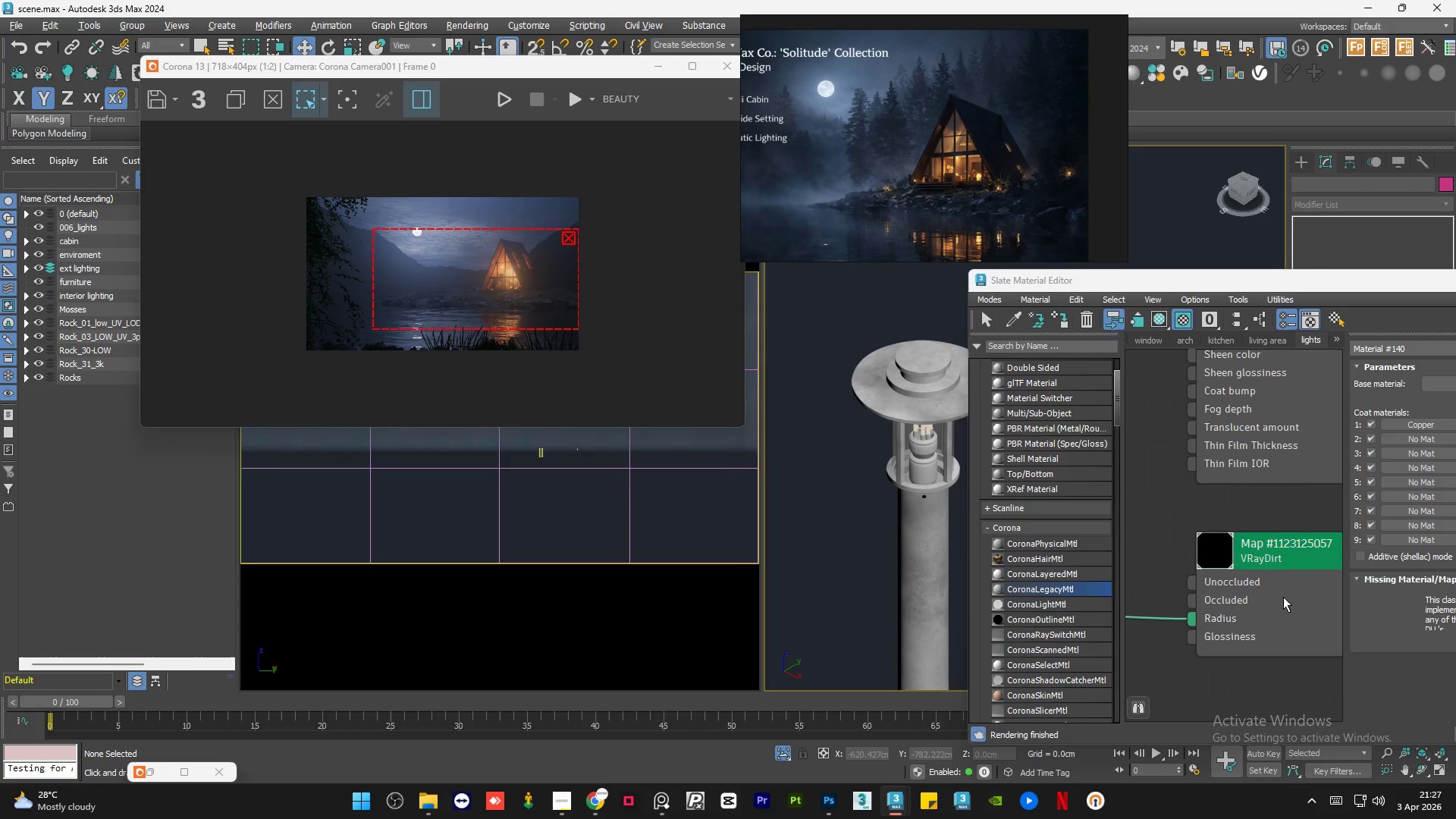 
scroll: coordinate [1272, 598], scroll_direction: down, amount: 9.0
 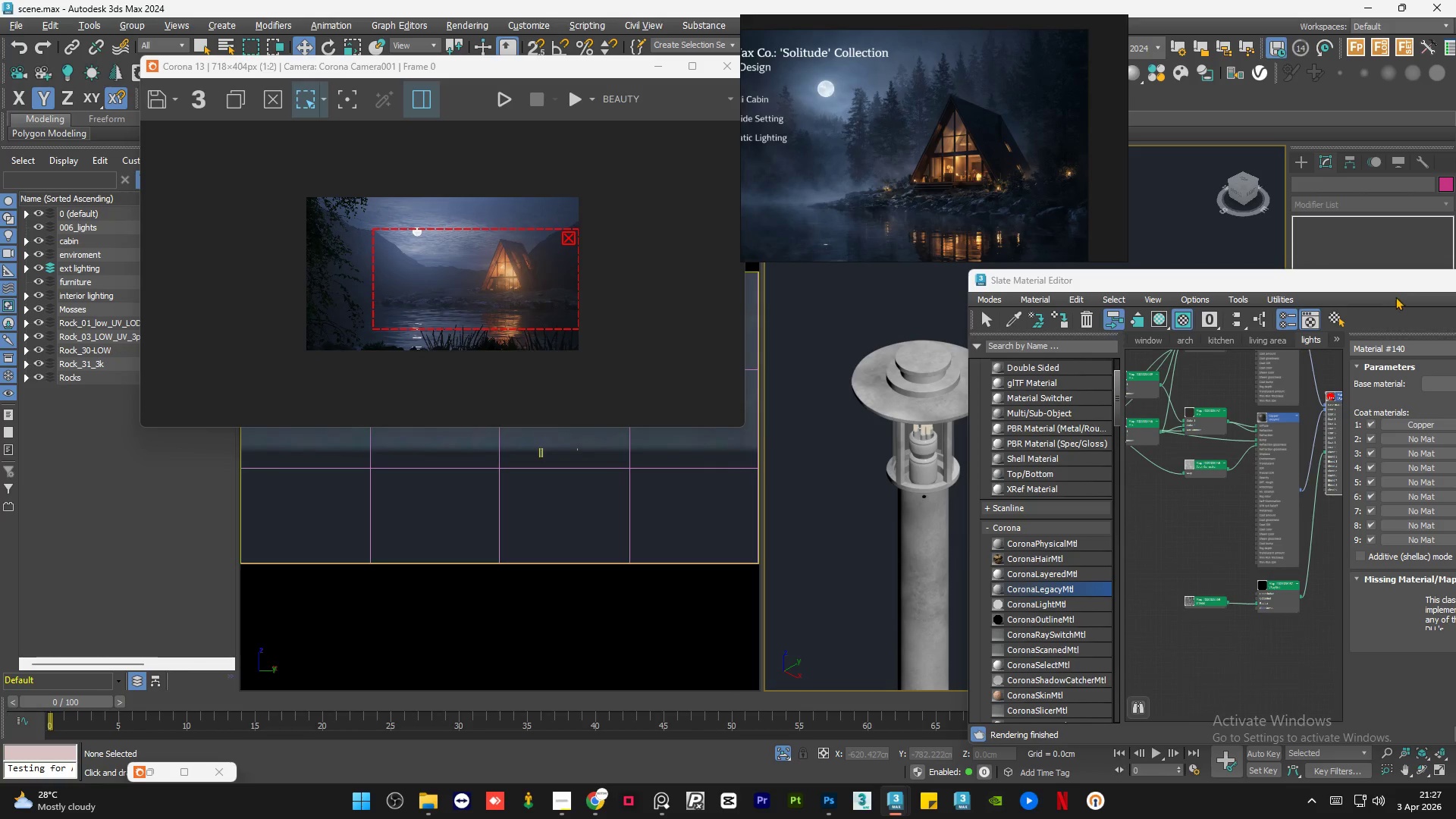 
left_click_drag(start_coordinate=[1417, 278], to_coordinate=[1318, 294])
 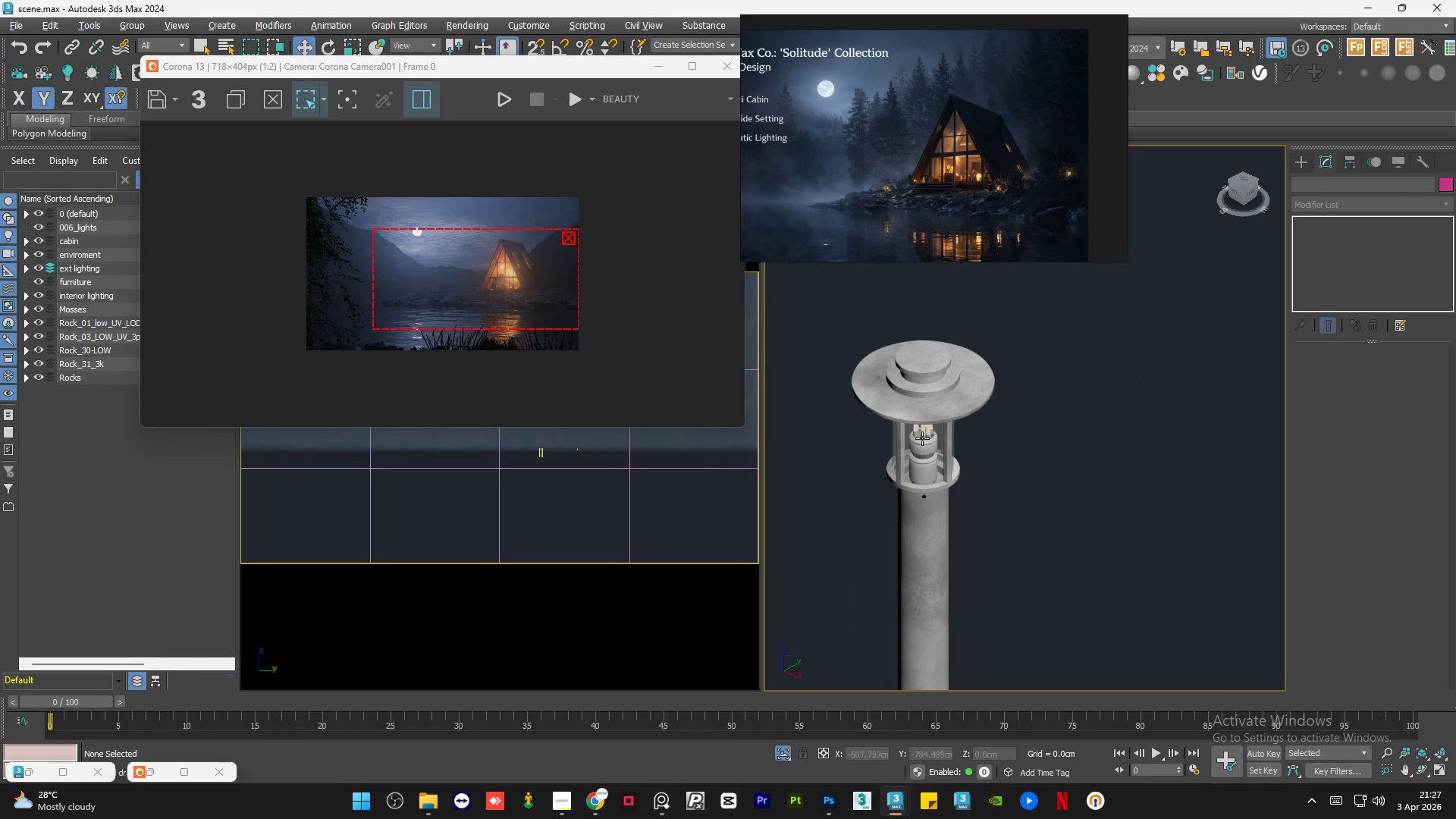 
left_click([922, 437])
 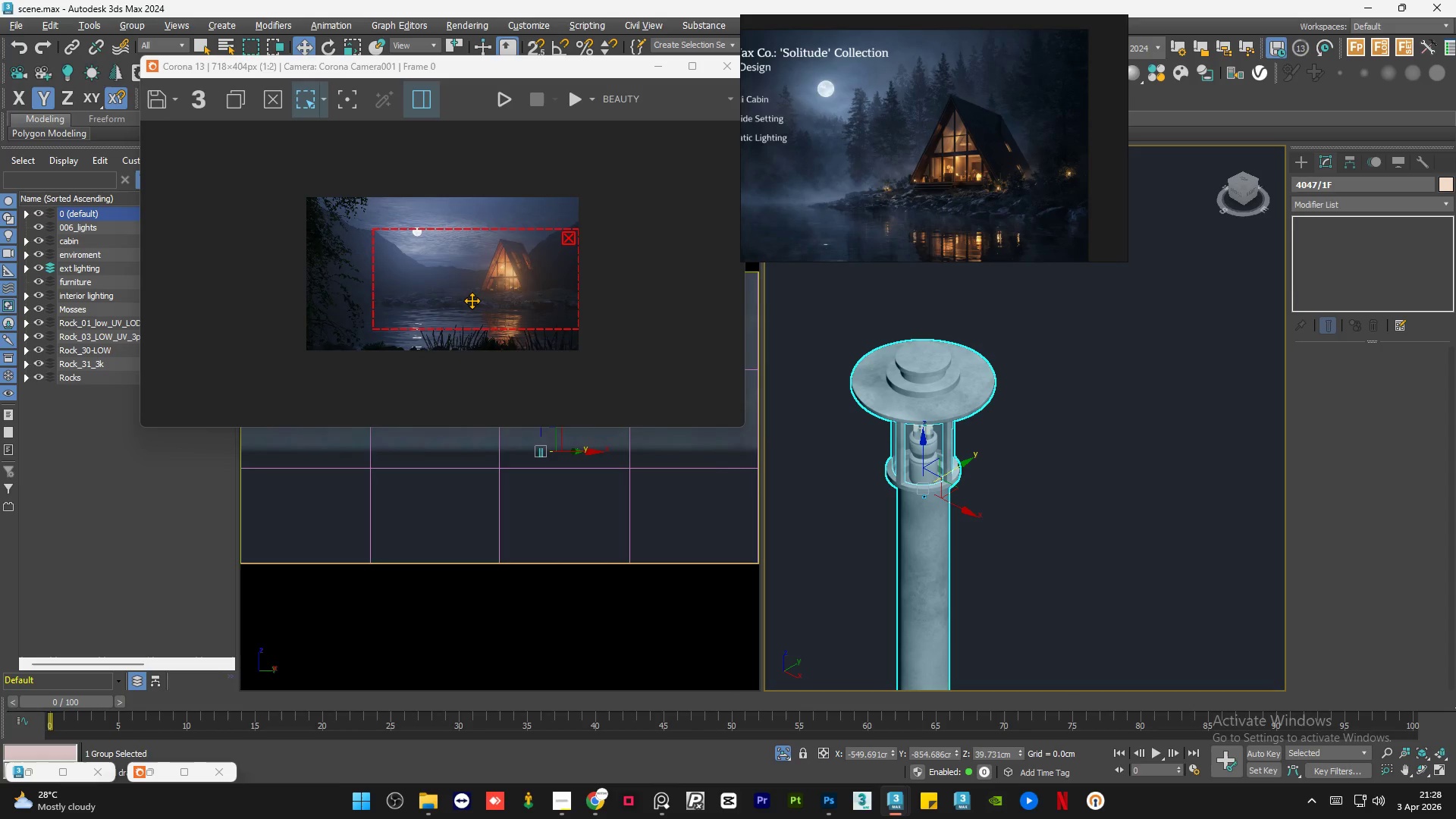 
scroll: coordinate [591, 331], scroll_direction: up, amount: 4.0
 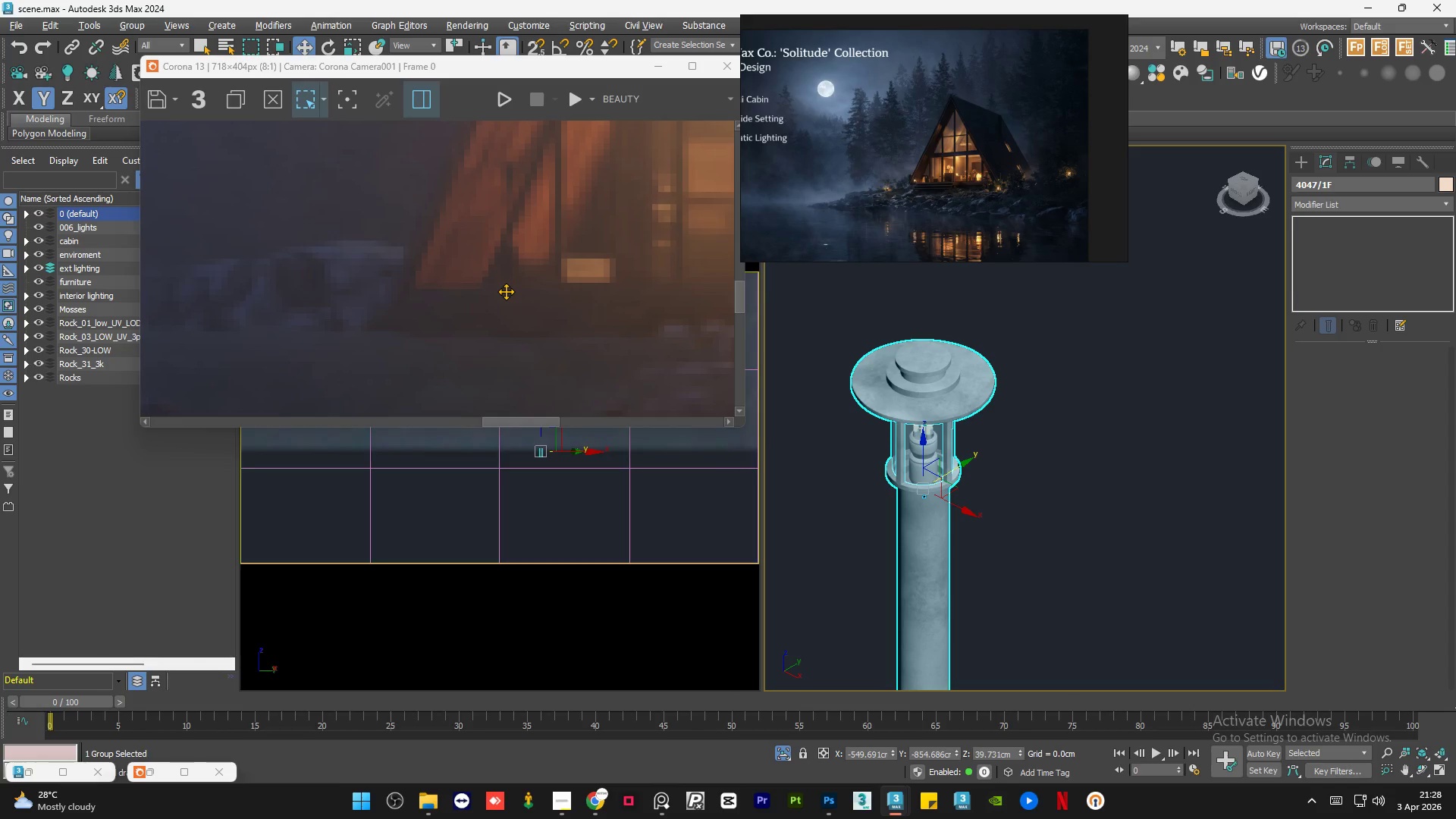 
scroll: coordinate [506, 291], scroll_direction: down, amount: 3.0
 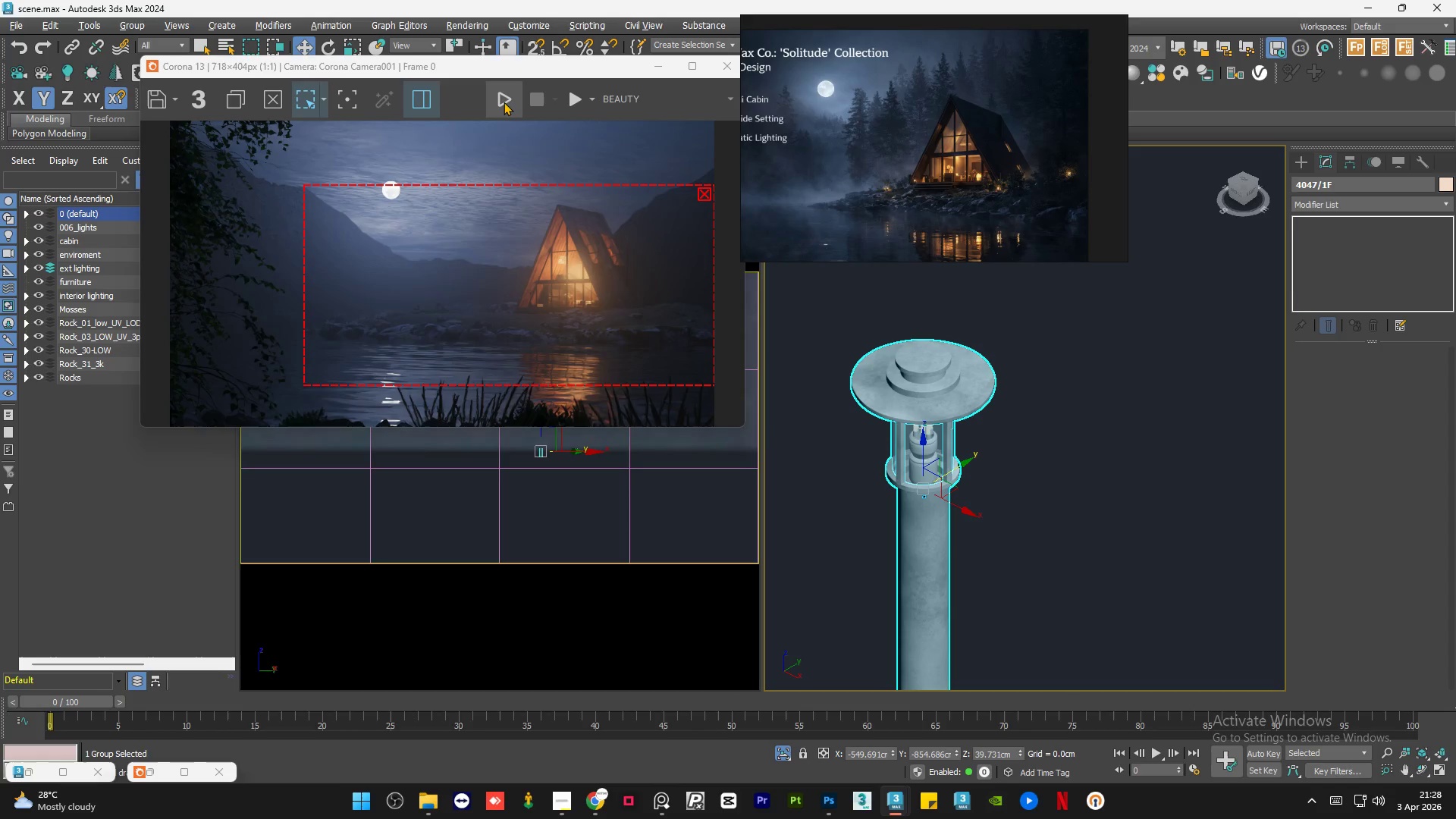 
left_click([503, 102])
 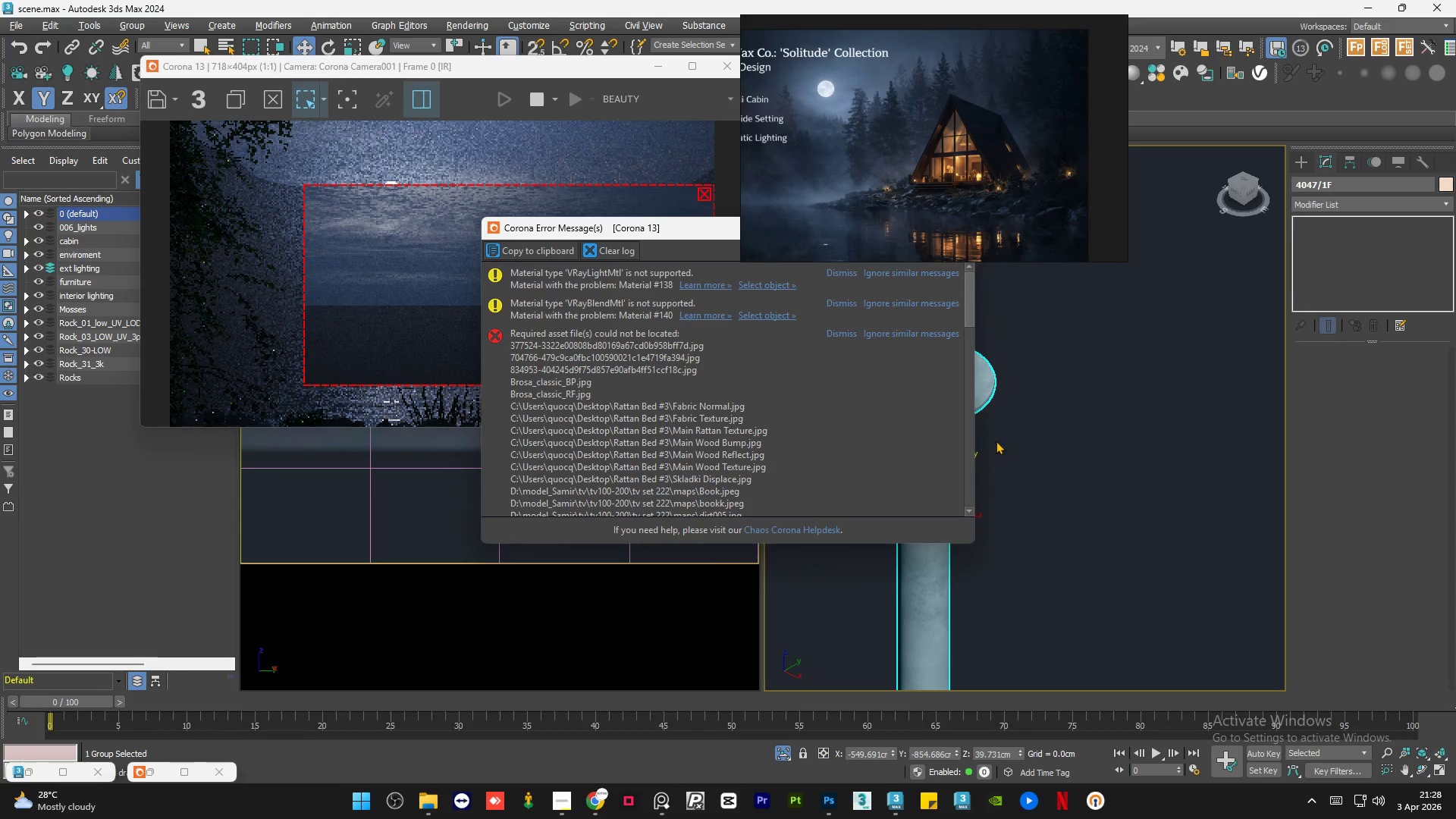 
wait(5.19)
 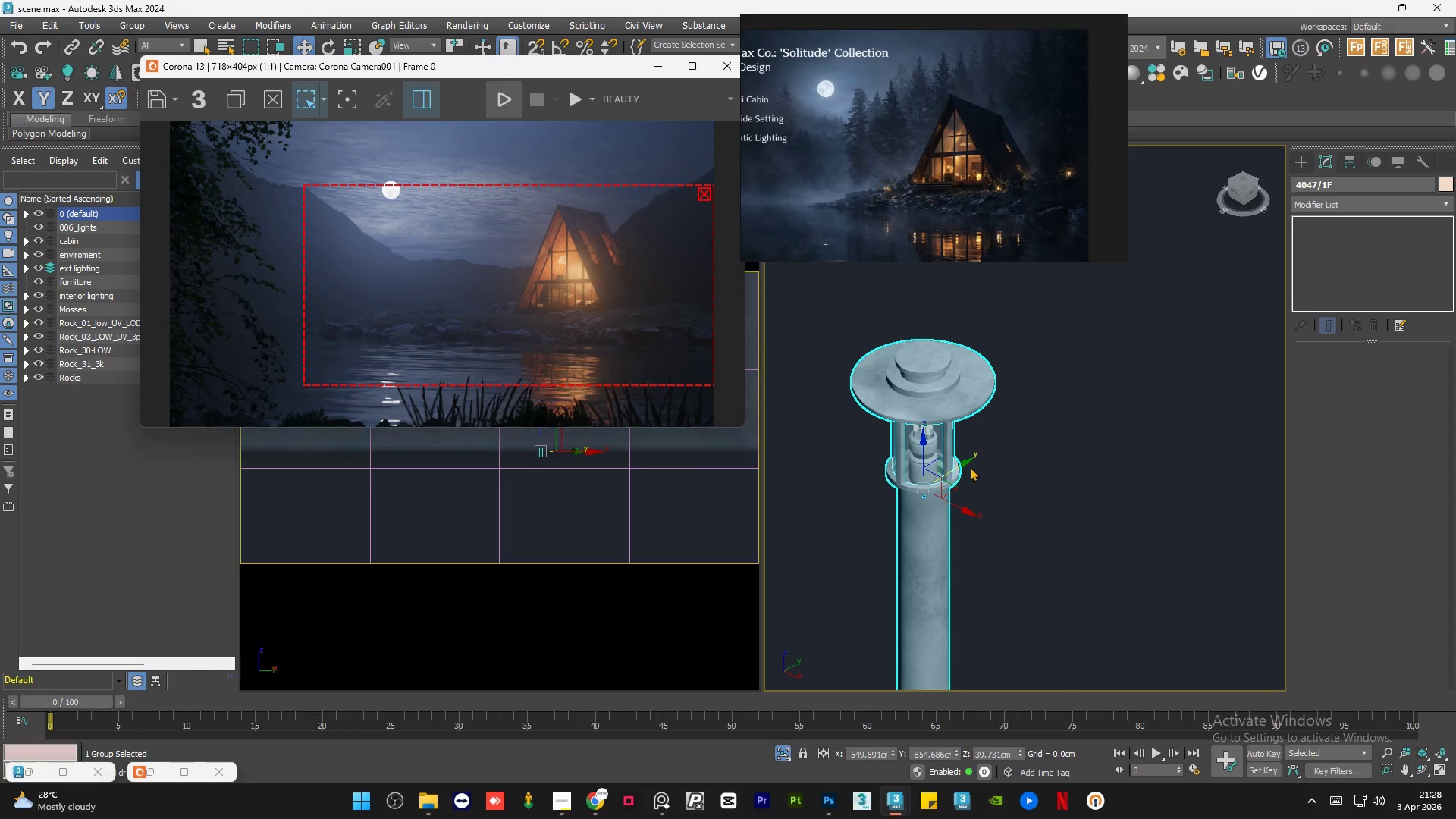 
left_click_drag(start_coordinate=[644, 231], to_coordinate=[628, 333])
 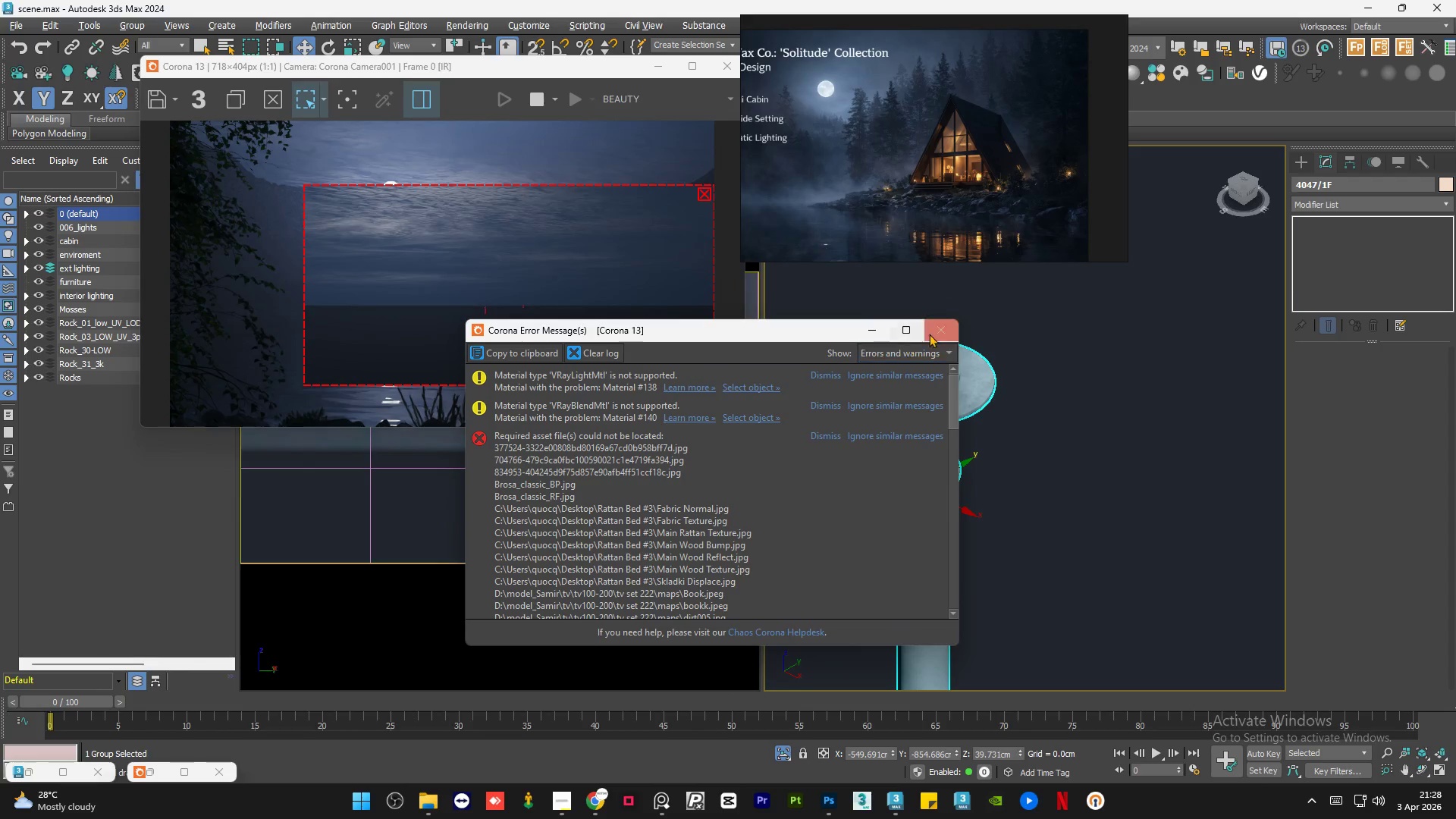 
left_click([933, 333])
 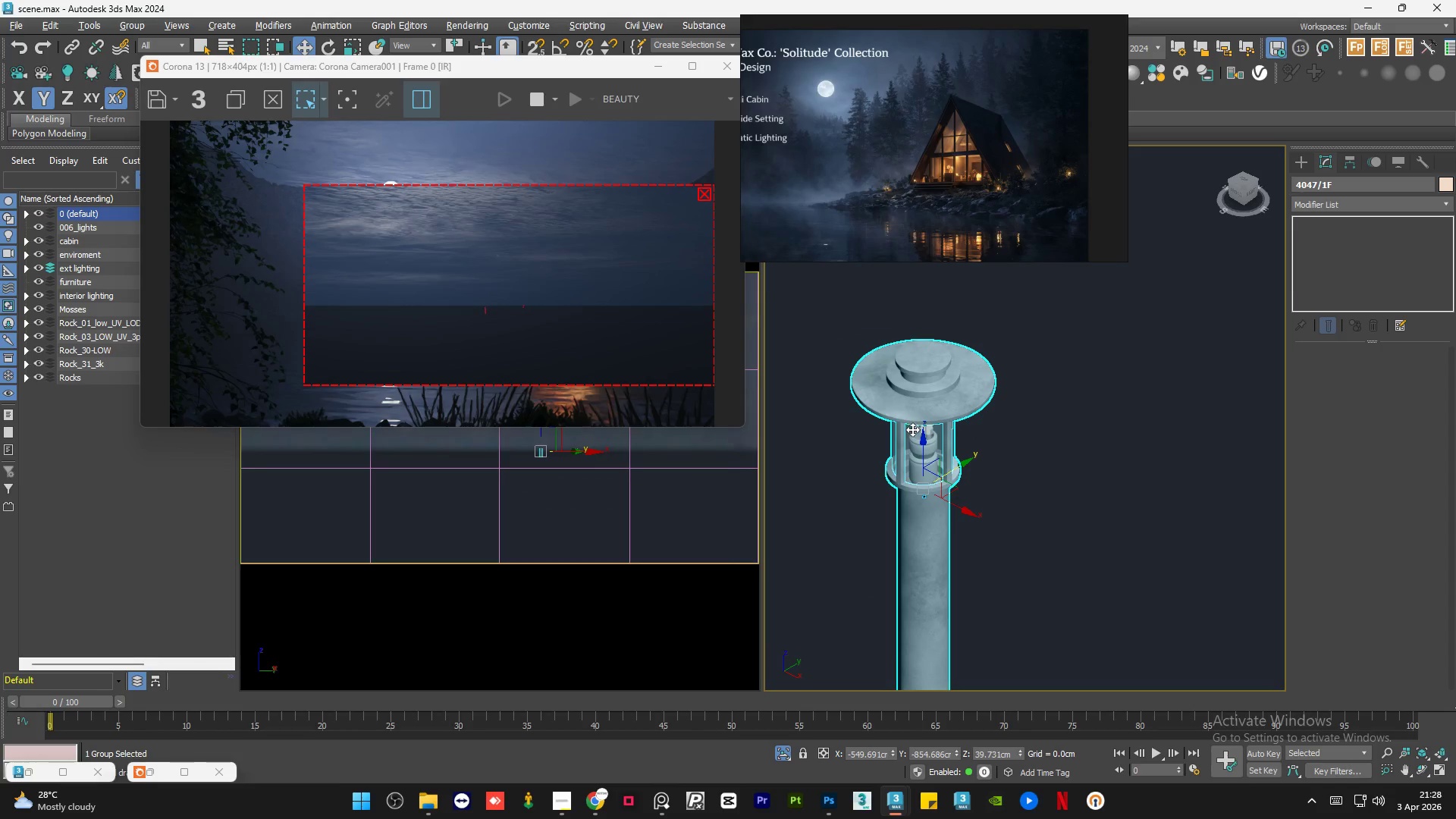 
scroll: coordinate [914, 457], scroll_direction: down, amount: 10.0
 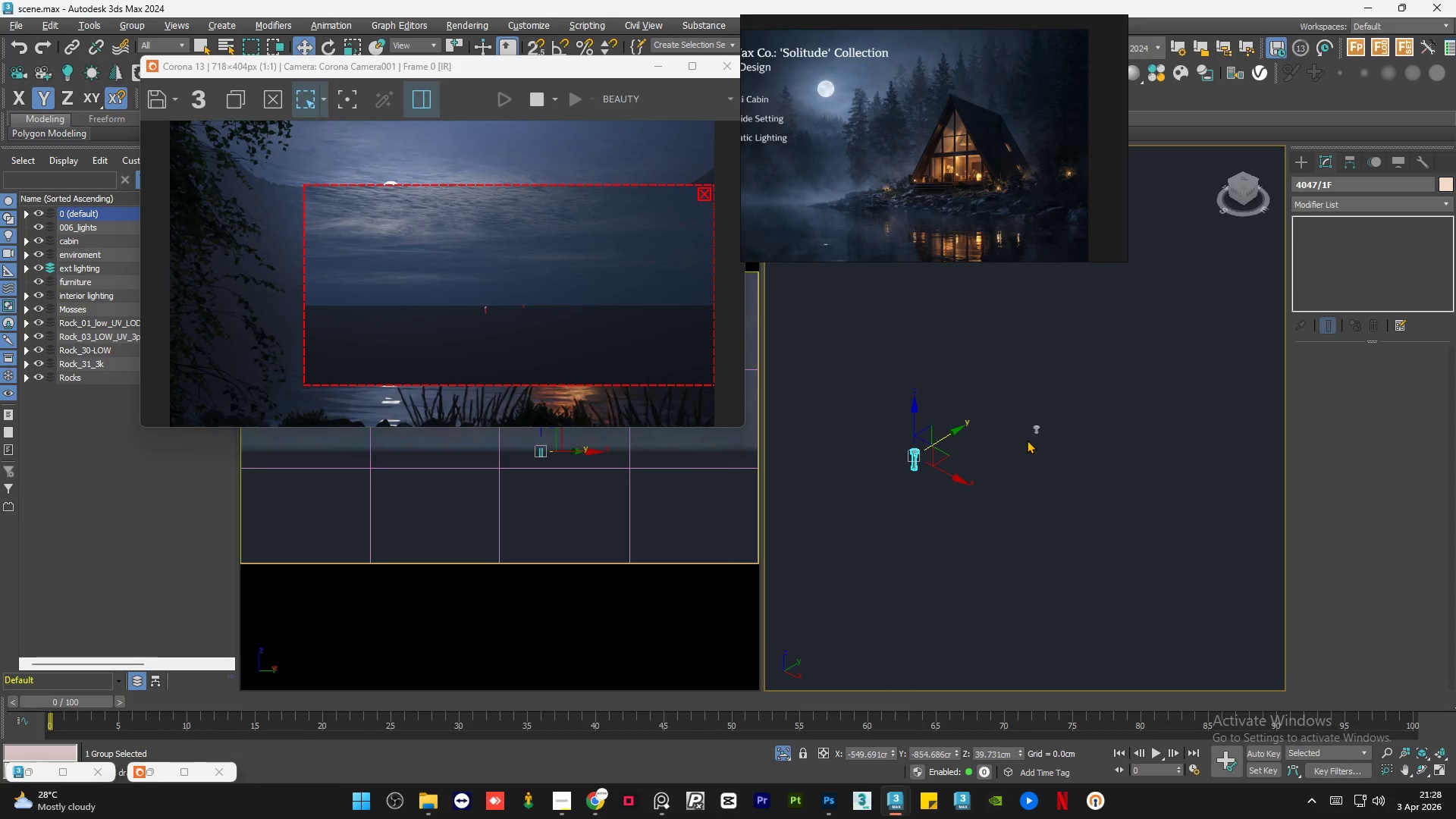 
hold_key(key=ControlLeft, duration=1.23)
scroll: coordinate [1035, 427], scroll_direction: up, amount: 3.0
 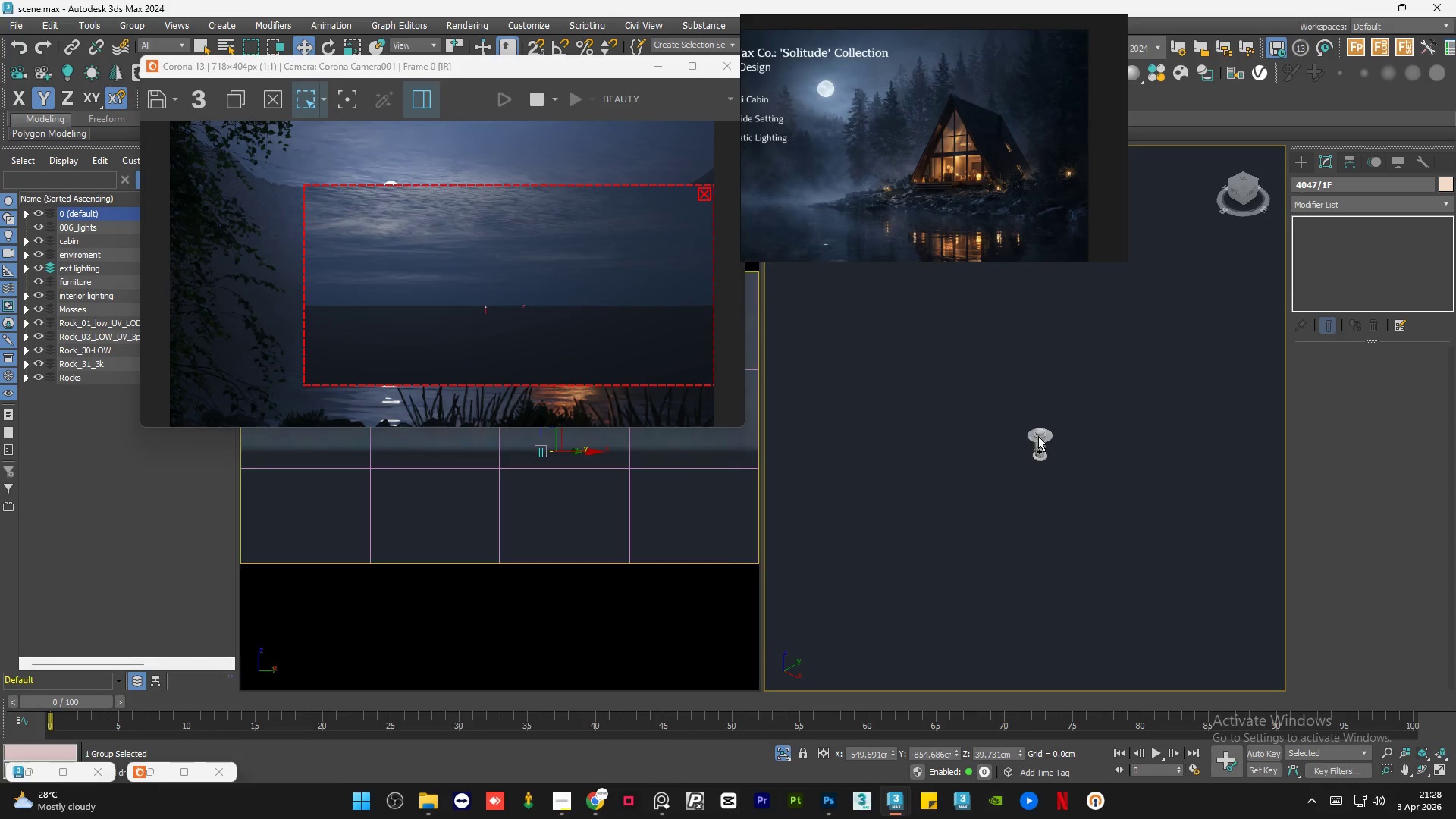 
left_click([1040, 442])
 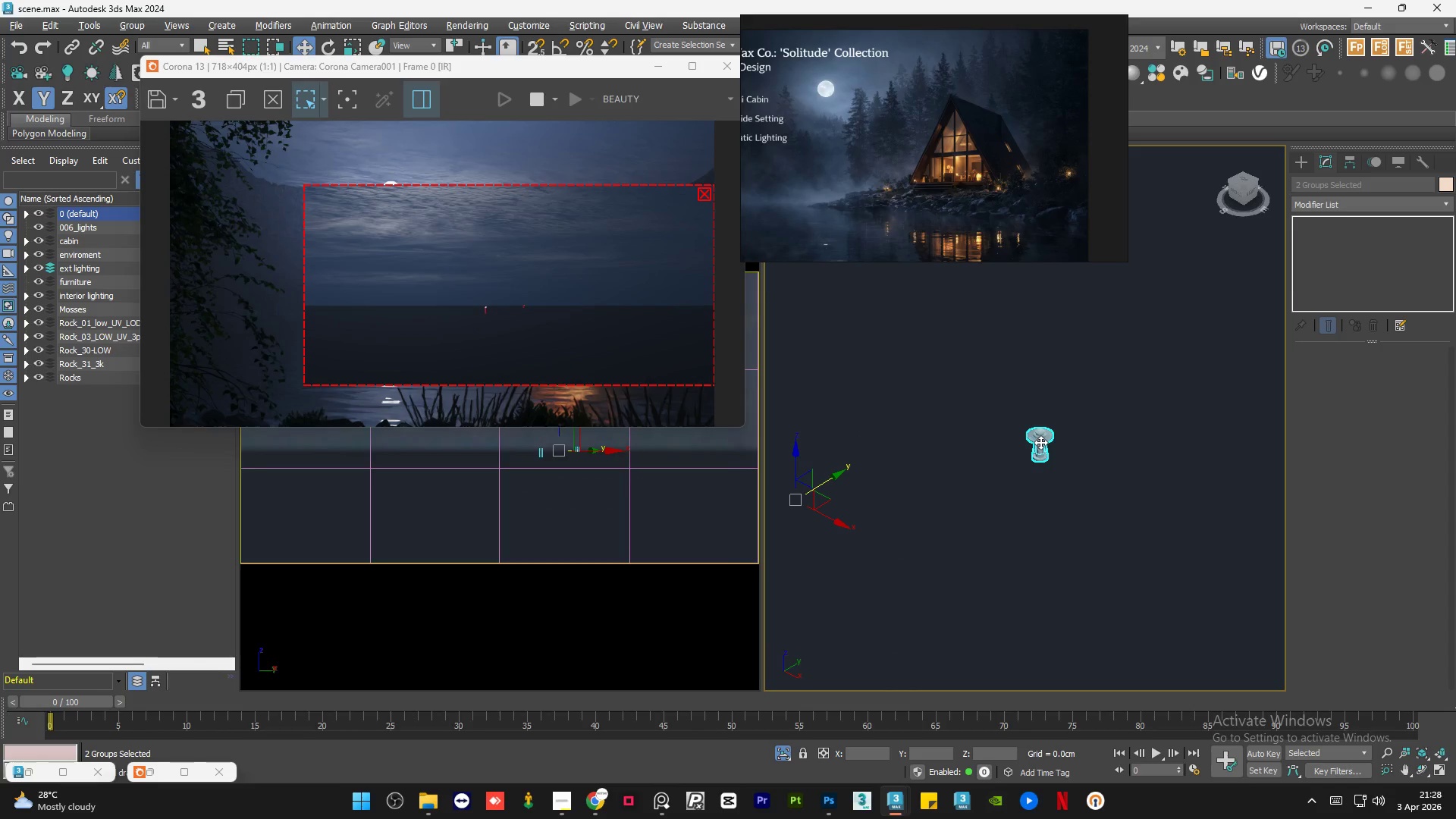 
scroll: coordinate [1040, 442], scroll_direction: down, amount: 2.0
 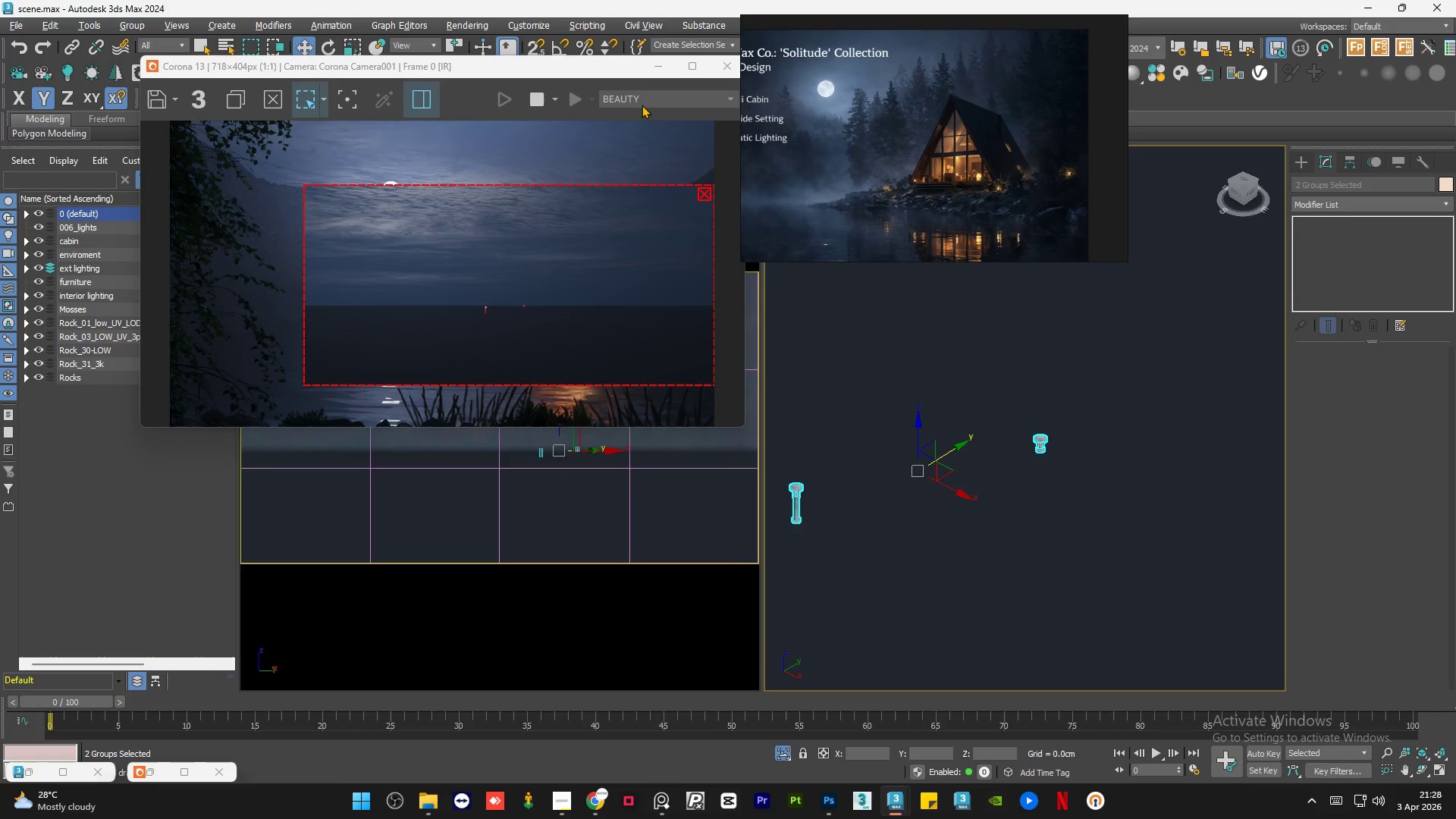 
left_click([651, 71])
 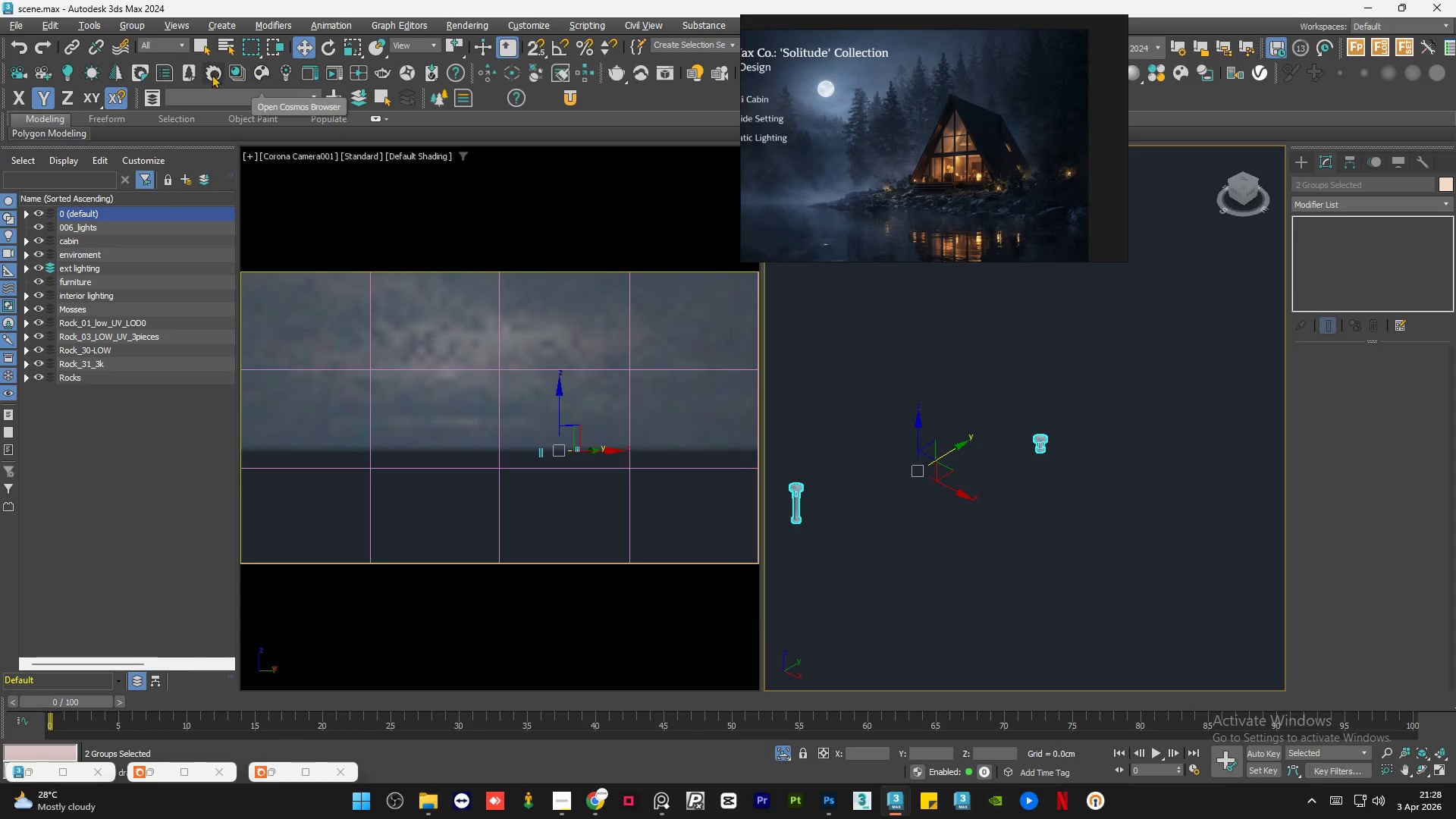 
left_click([212, 72])
 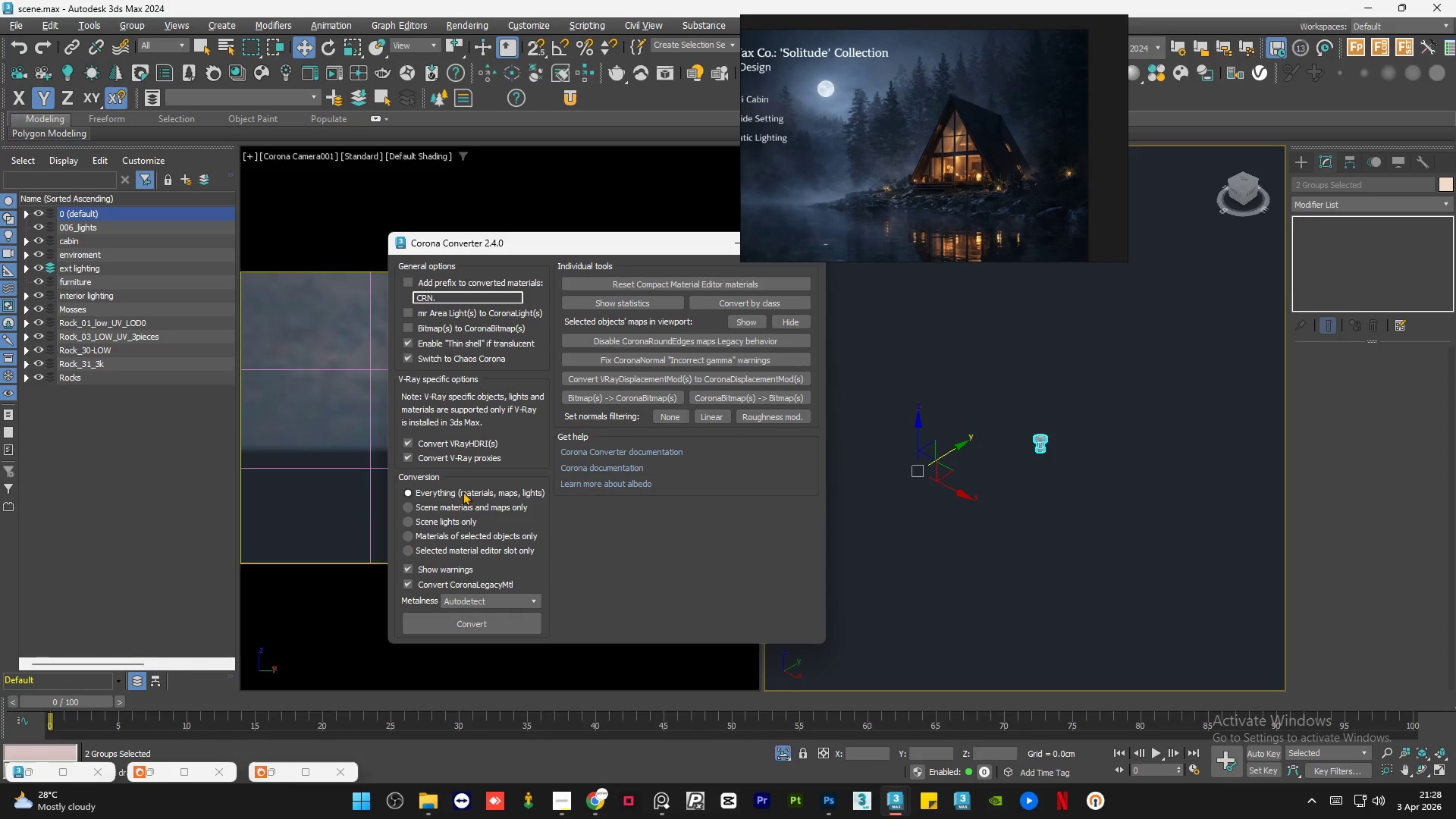 
left_click([464, 624])
 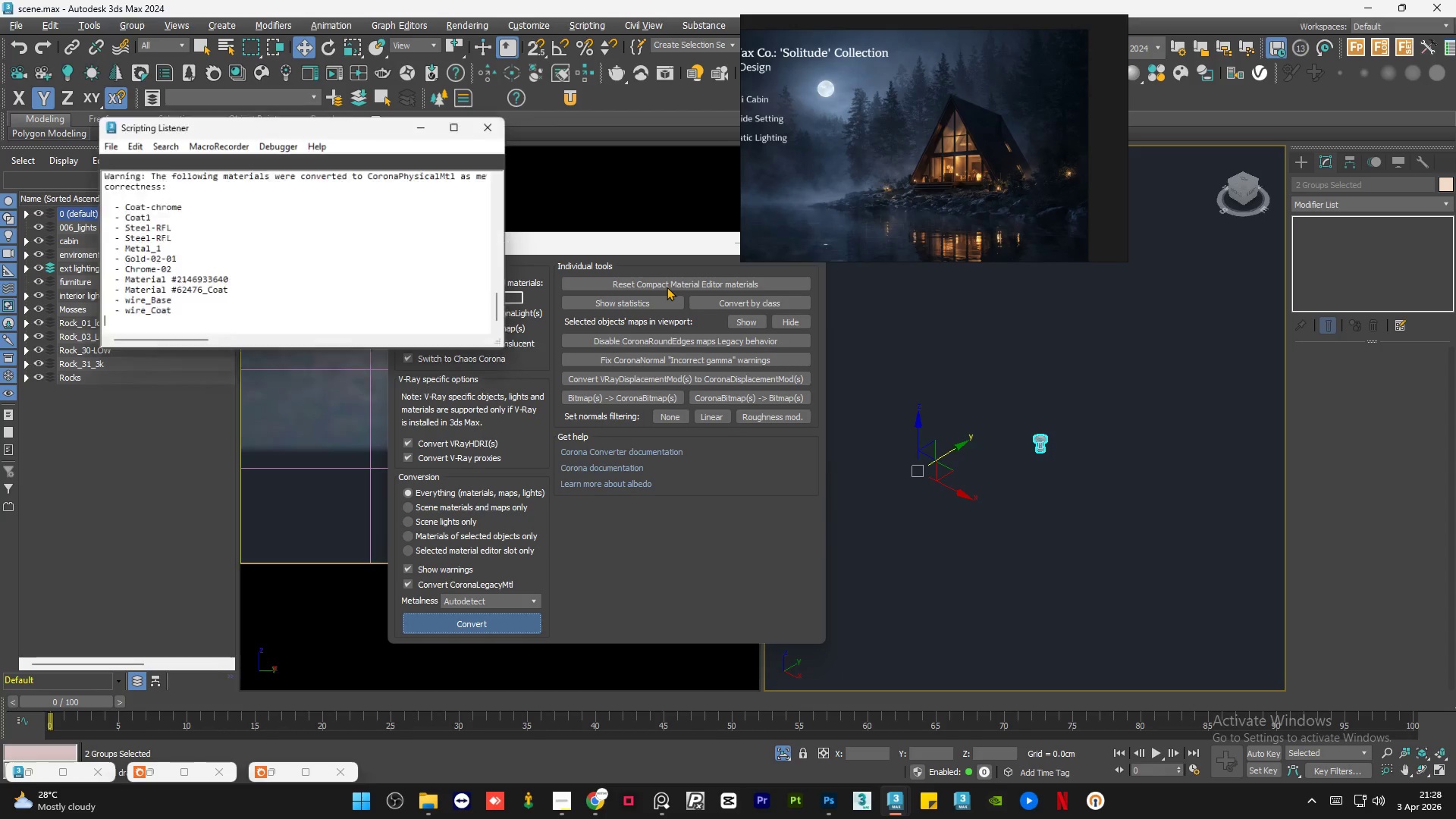 
wait(13.05)
 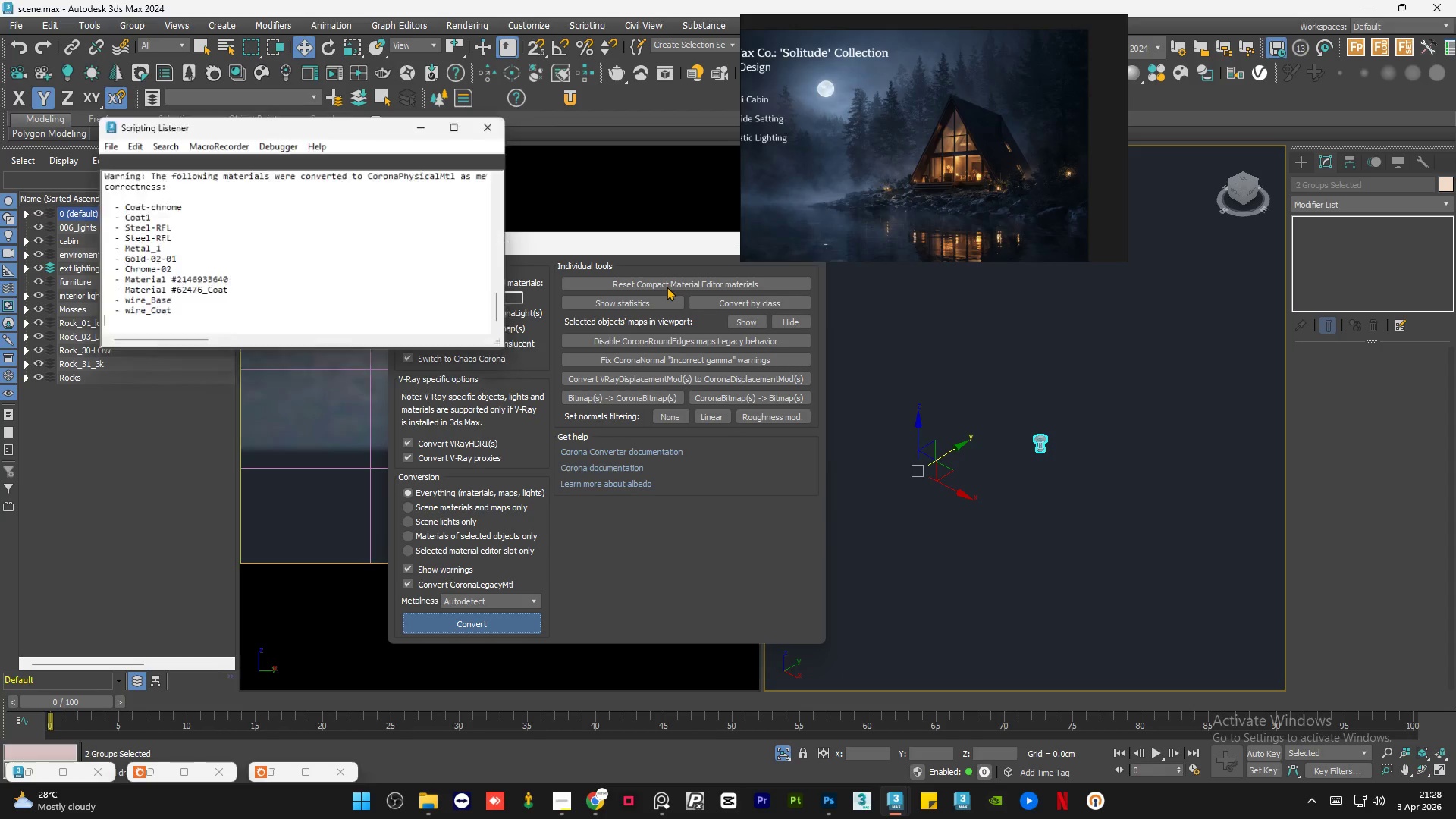 
left_click([491, 122])
 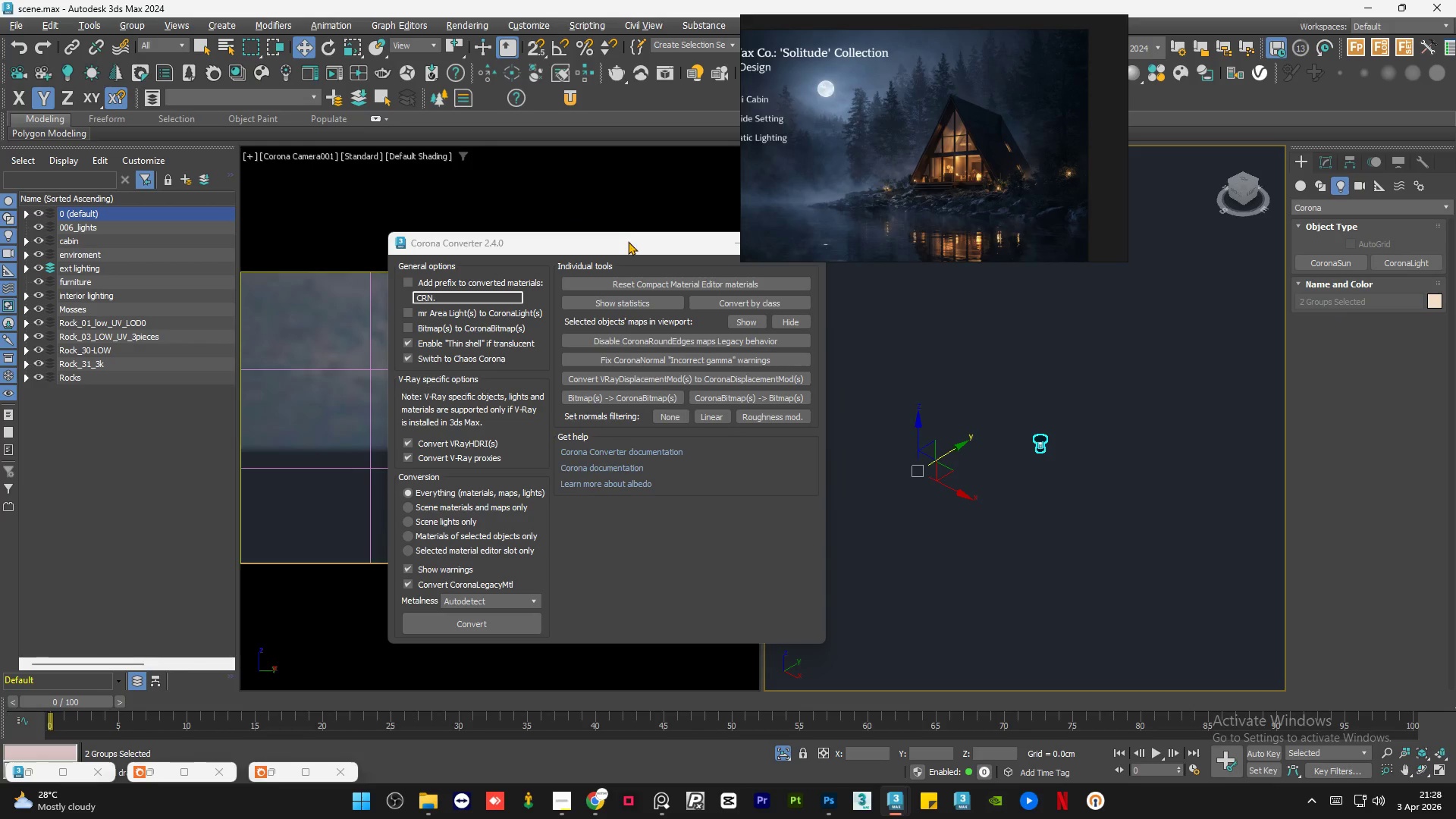 
left_click_drag(start_coordinate=[635, 243], to_coordinate=[557, 272])
 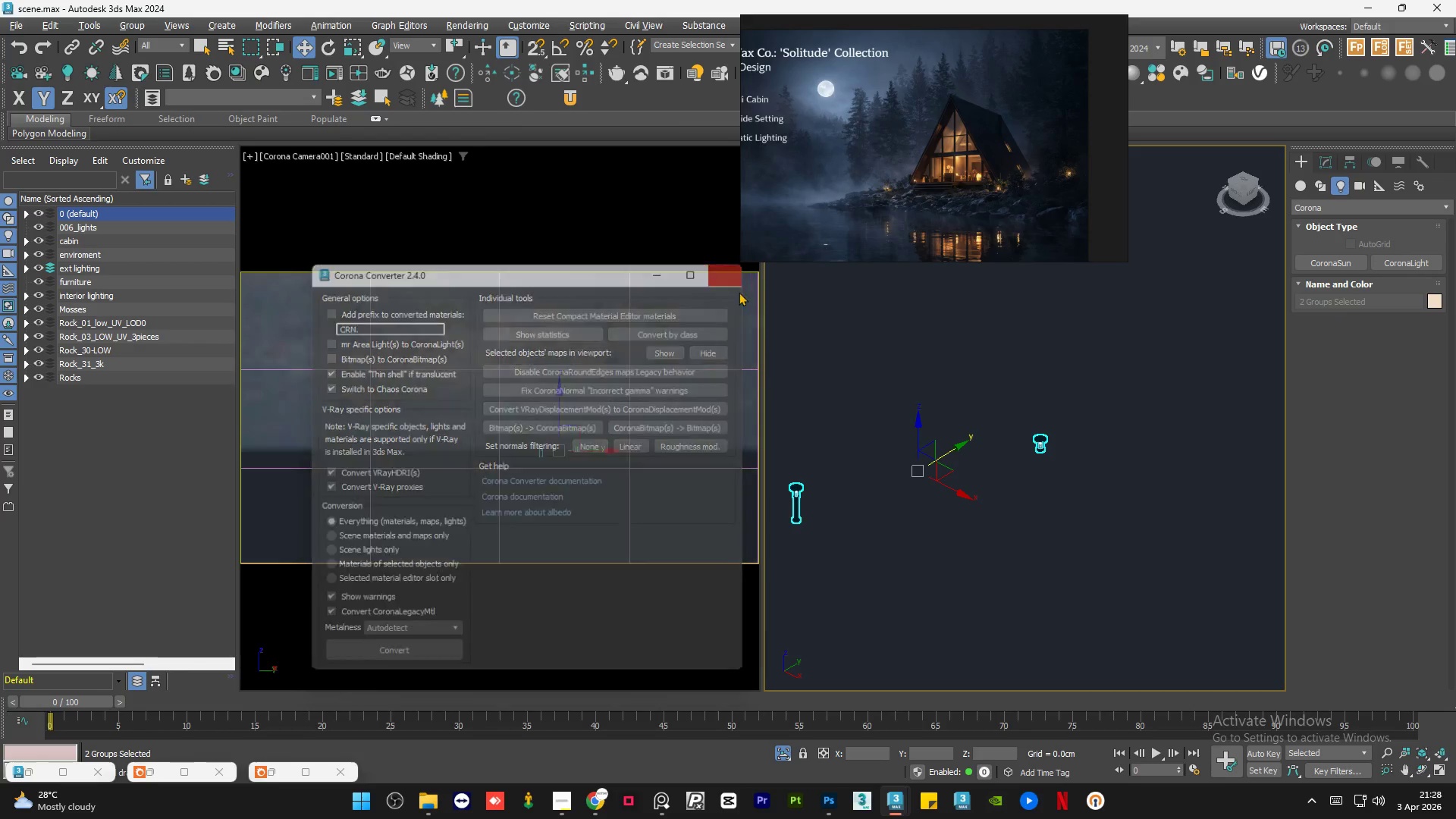 
double_click([879, 553])
 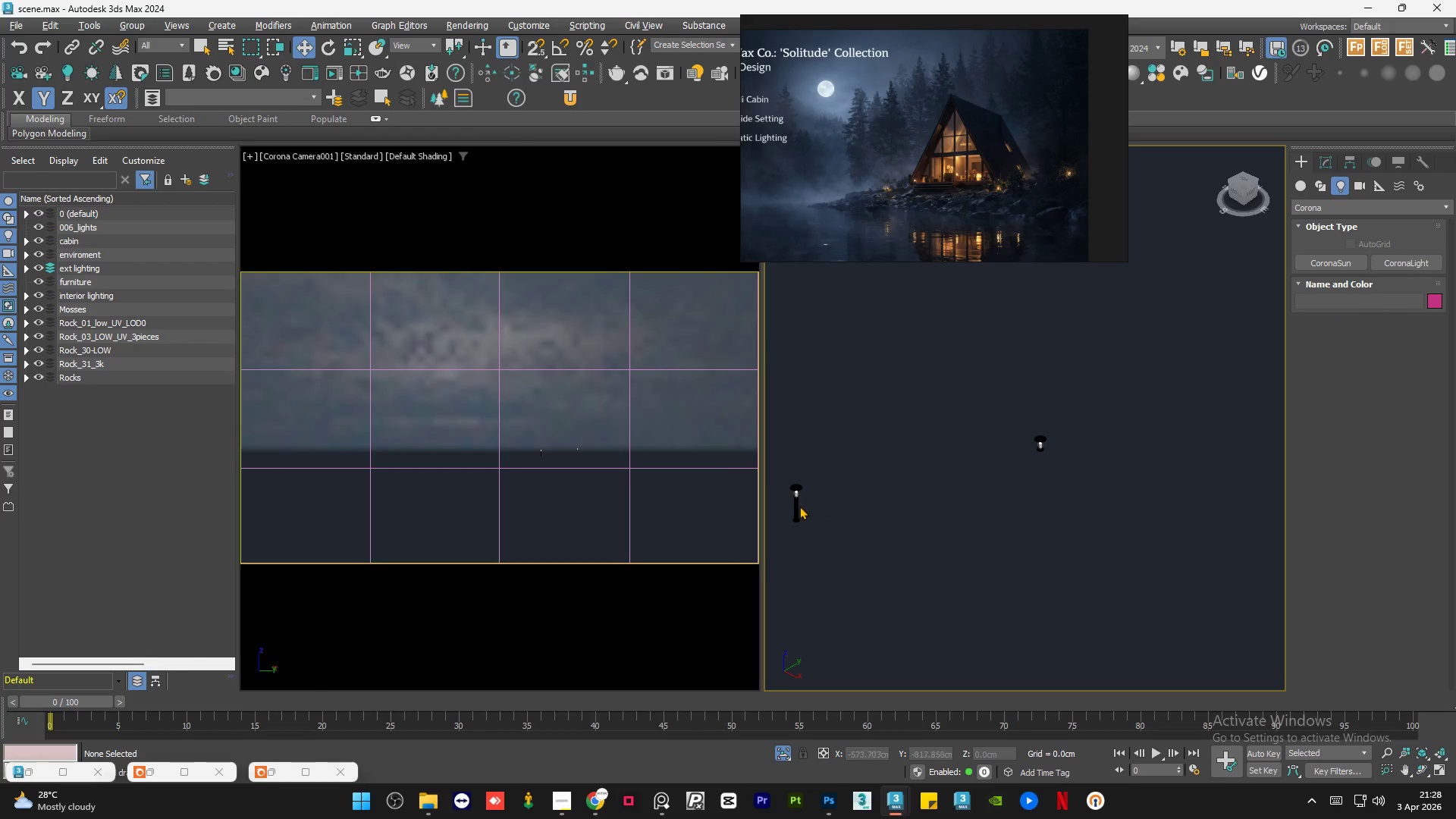 
scroll: coordinate [842, 428], scroll_direction: up, amount: 12.0
 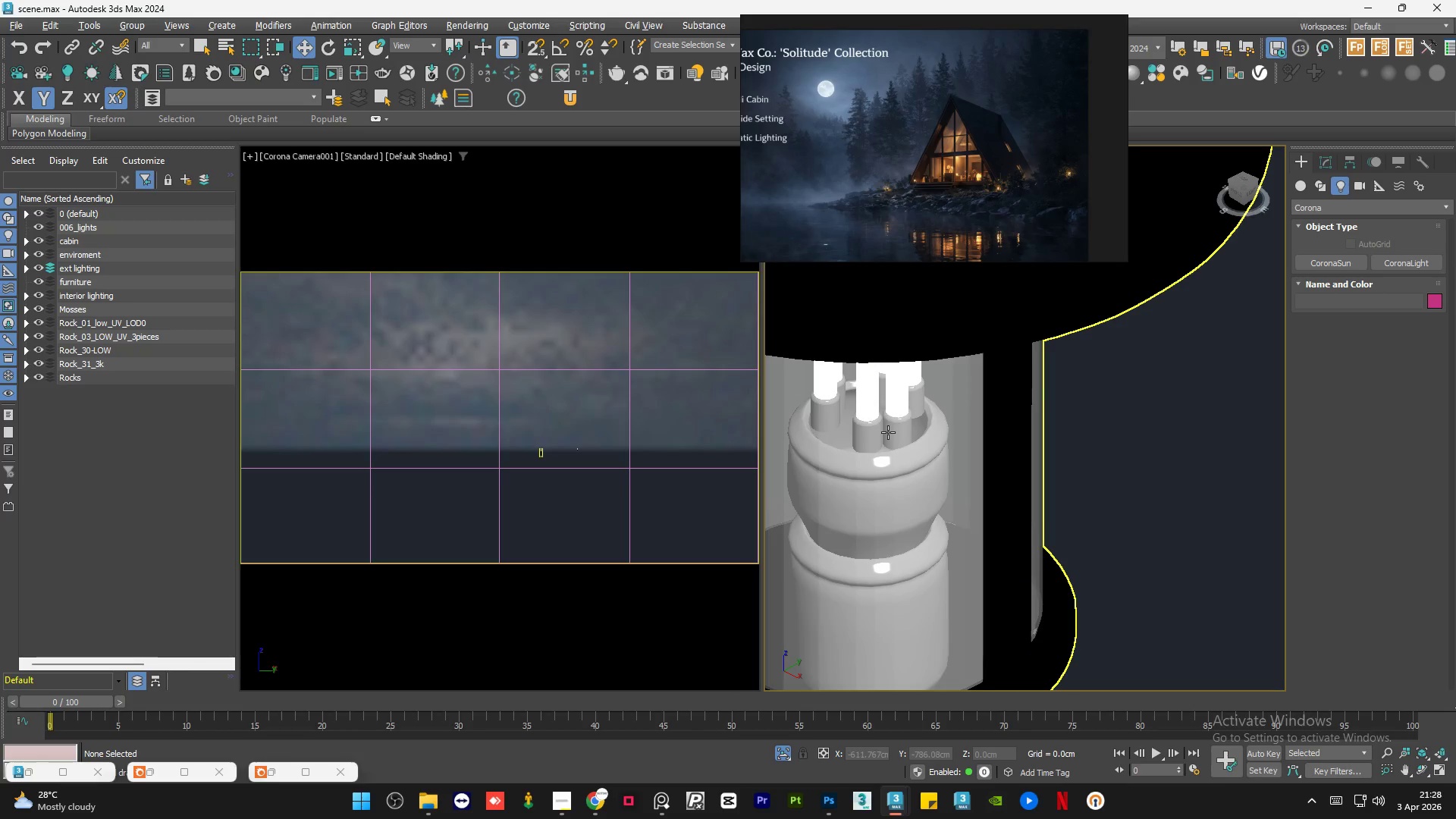 
scroll: coordinate [893, 432], scroll_direction: down, amount: 10.0
 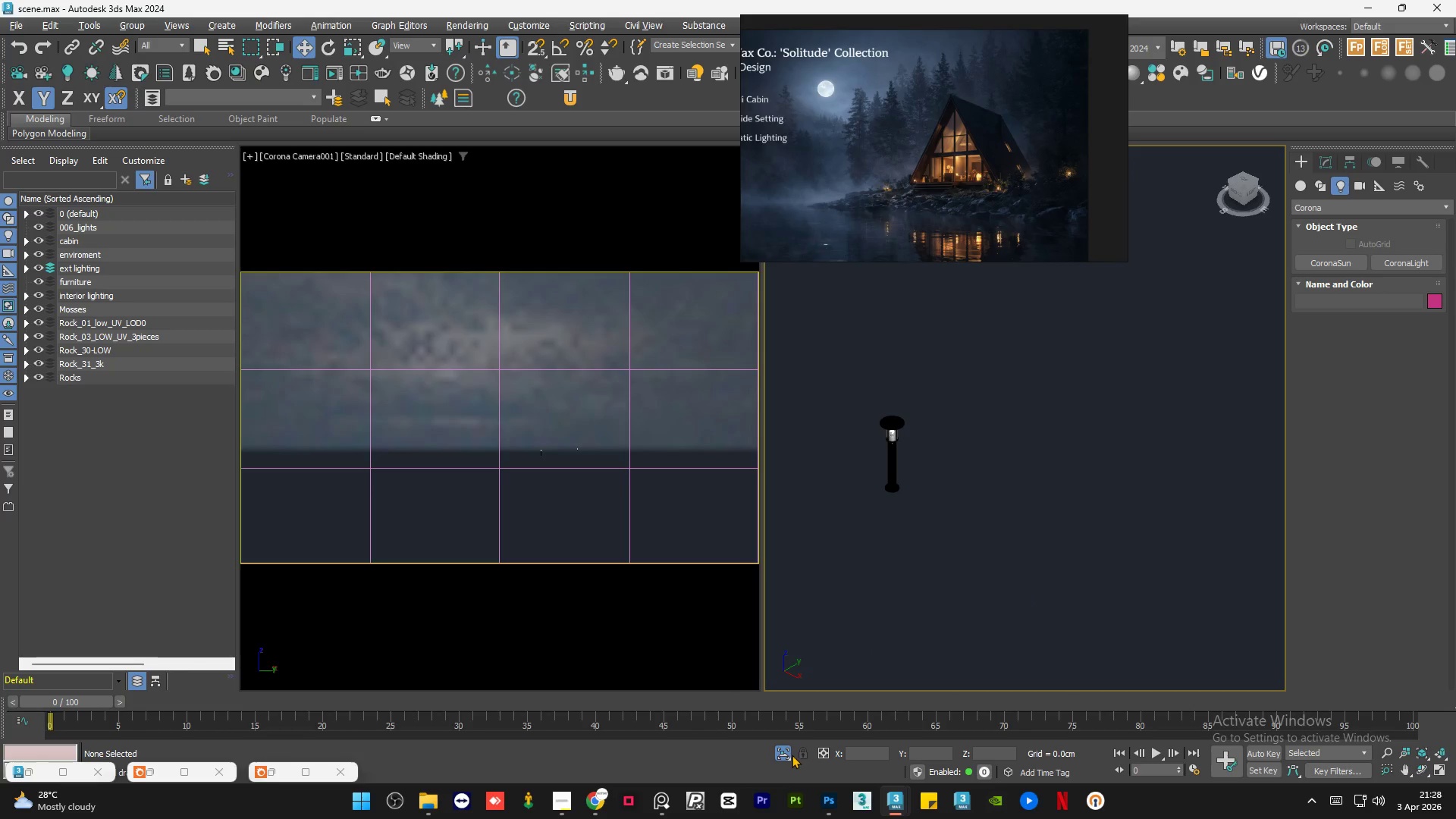 
left_click([783, 754])
 